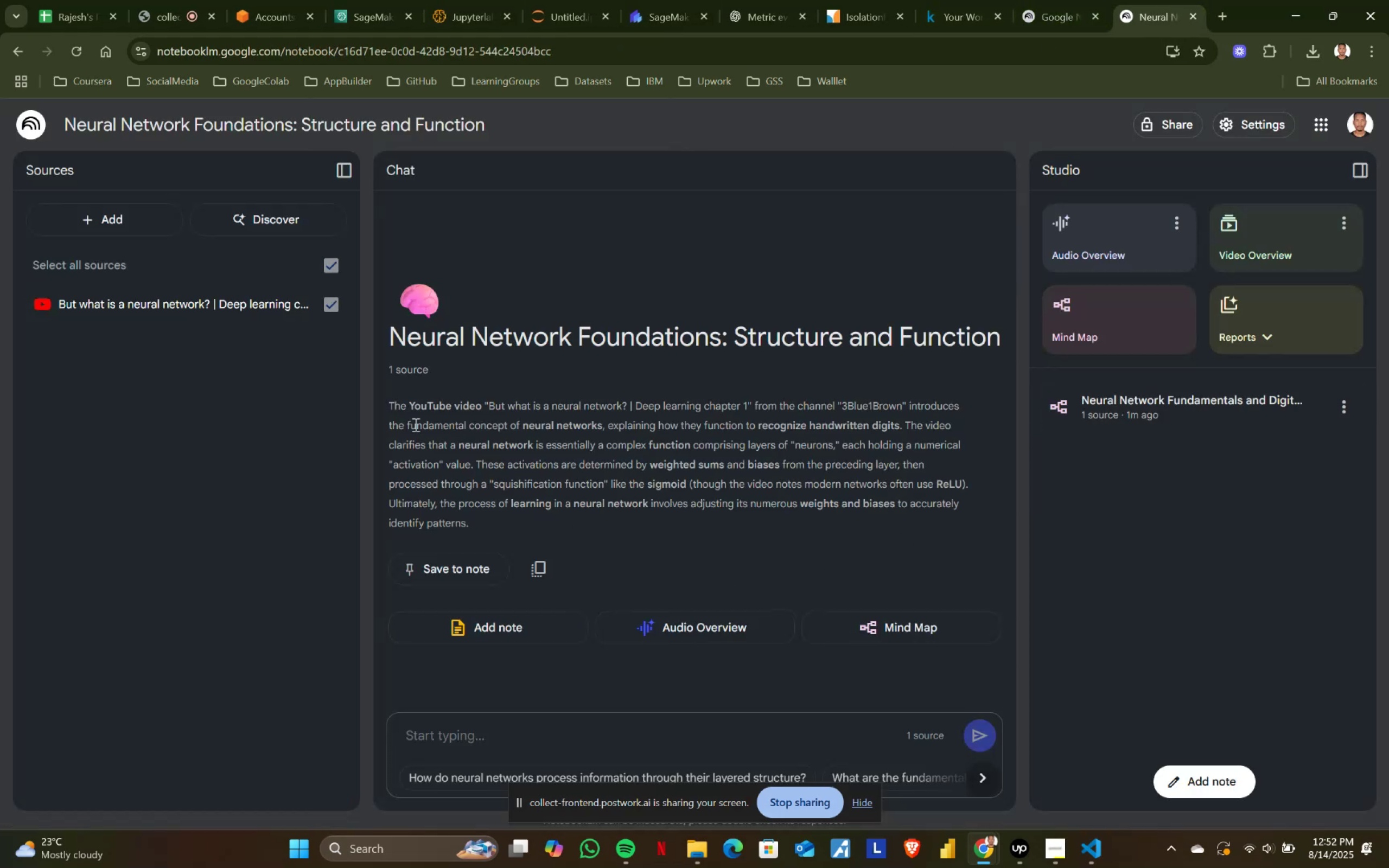 
left_click_drag(start_coordinate=[398, 411], to_coordinate=[731, 438])
 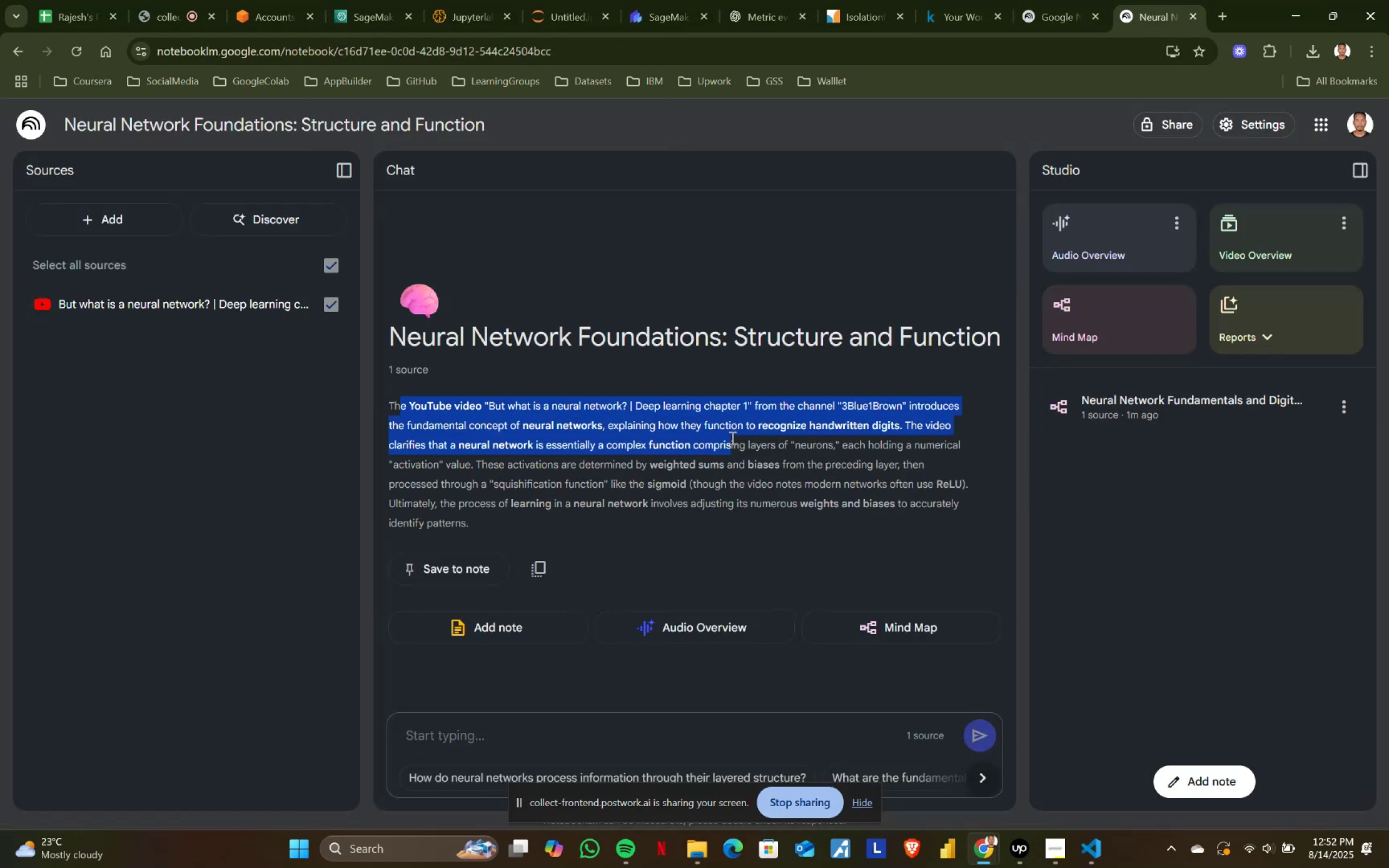 
double_click([731, 438])
 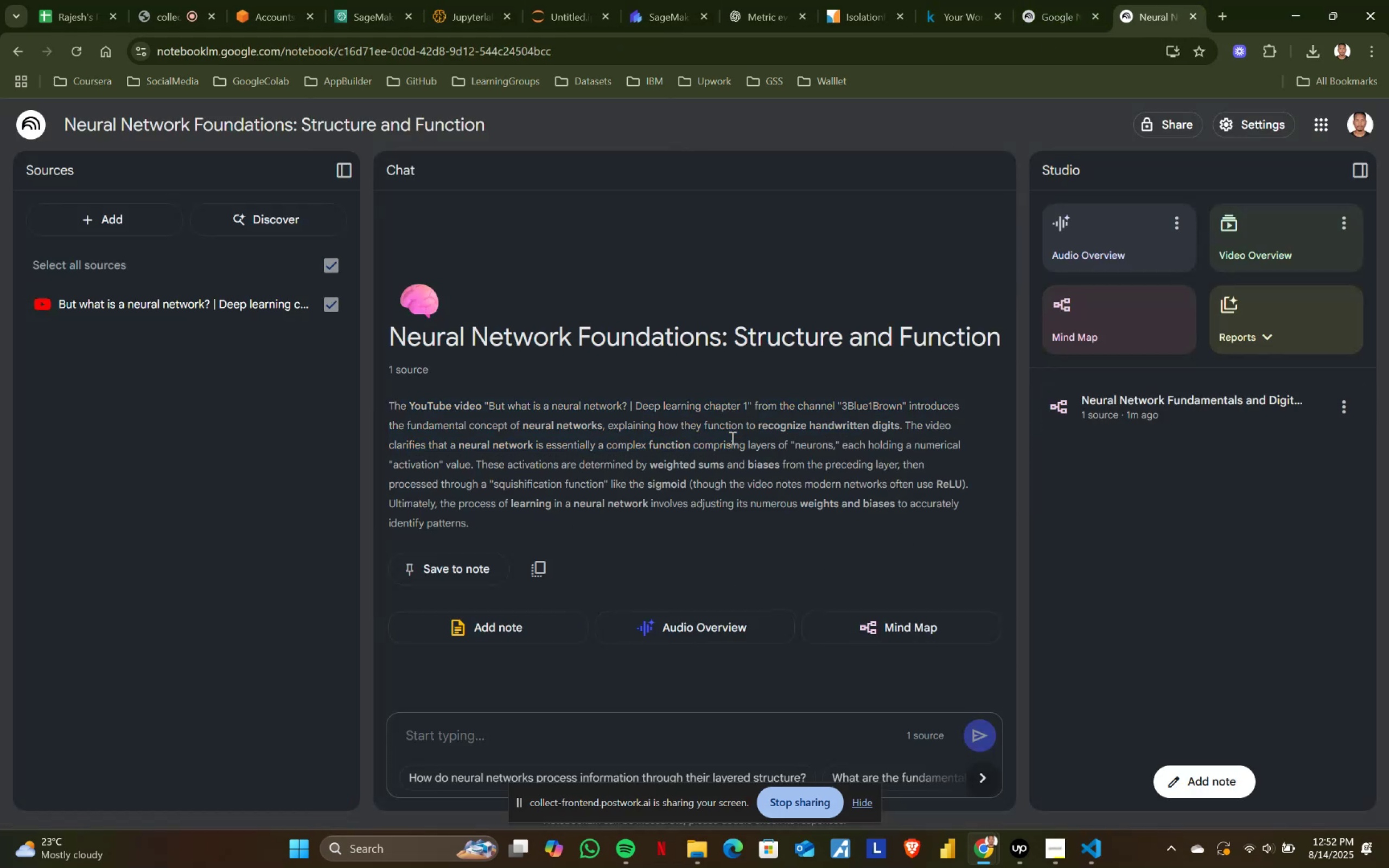 
scroll: coordinate [731, 438], scroll_direction: down, amount: 2.0
 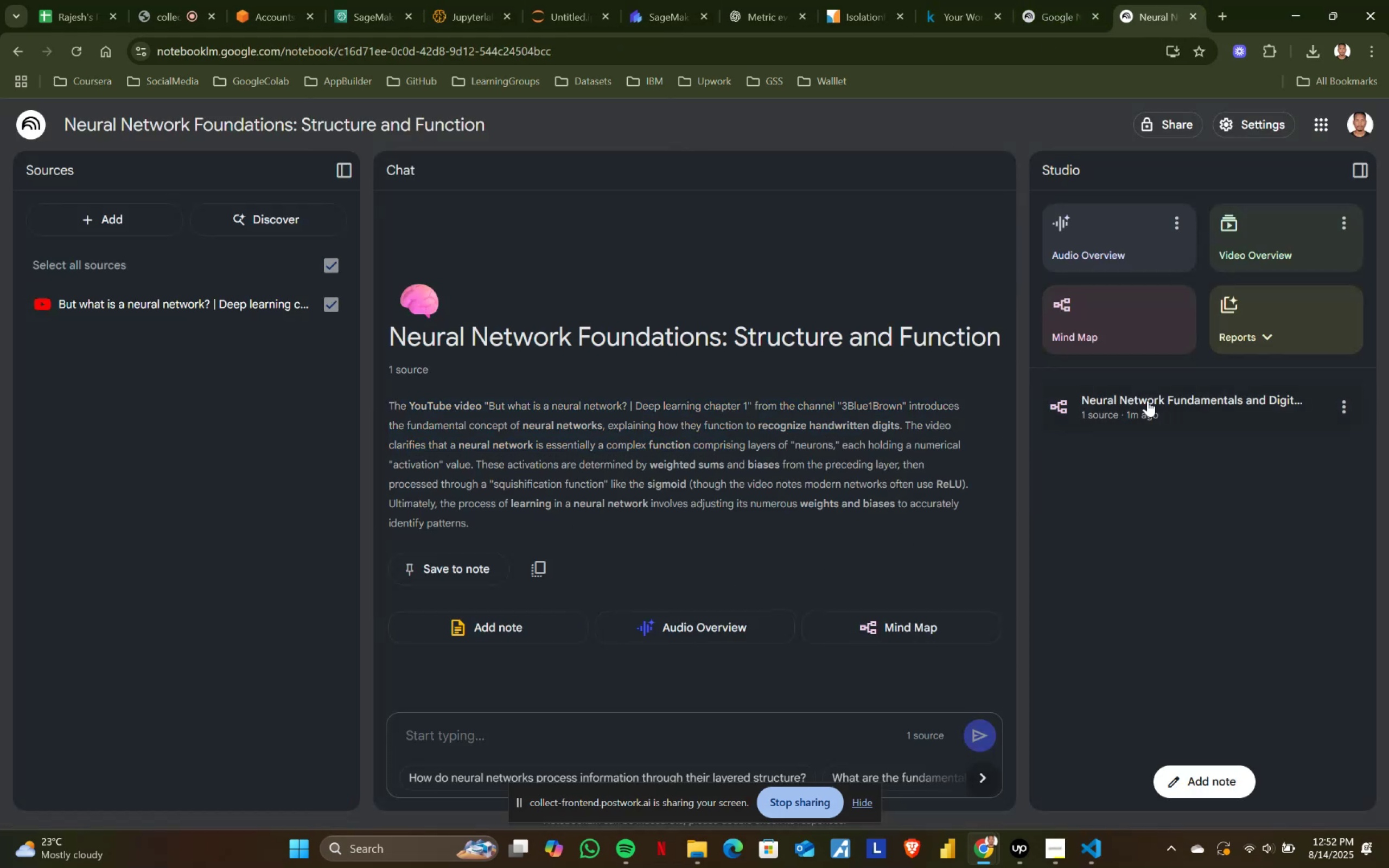 
left_click([1159, 398])
 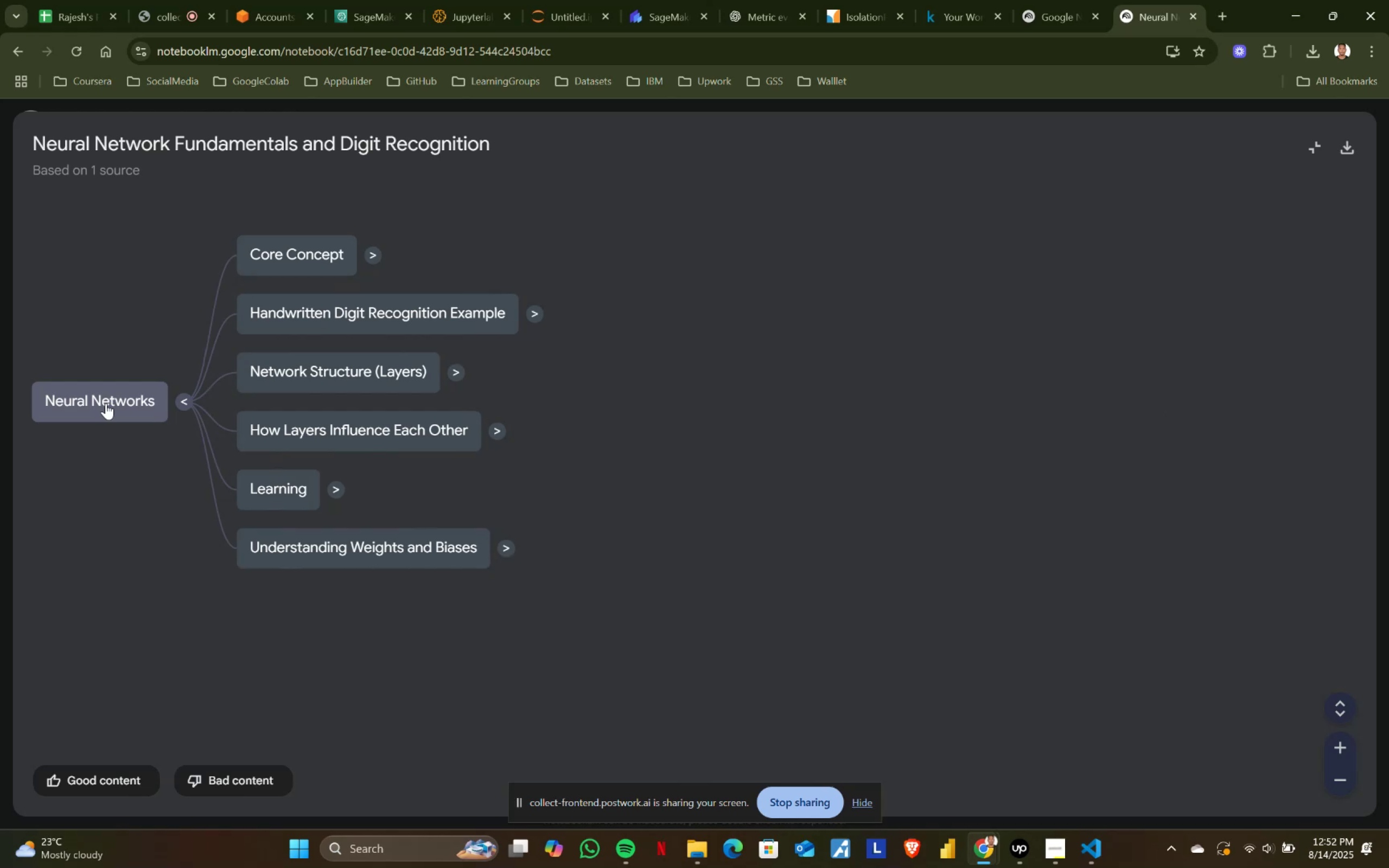 
left_click([301, 256])
 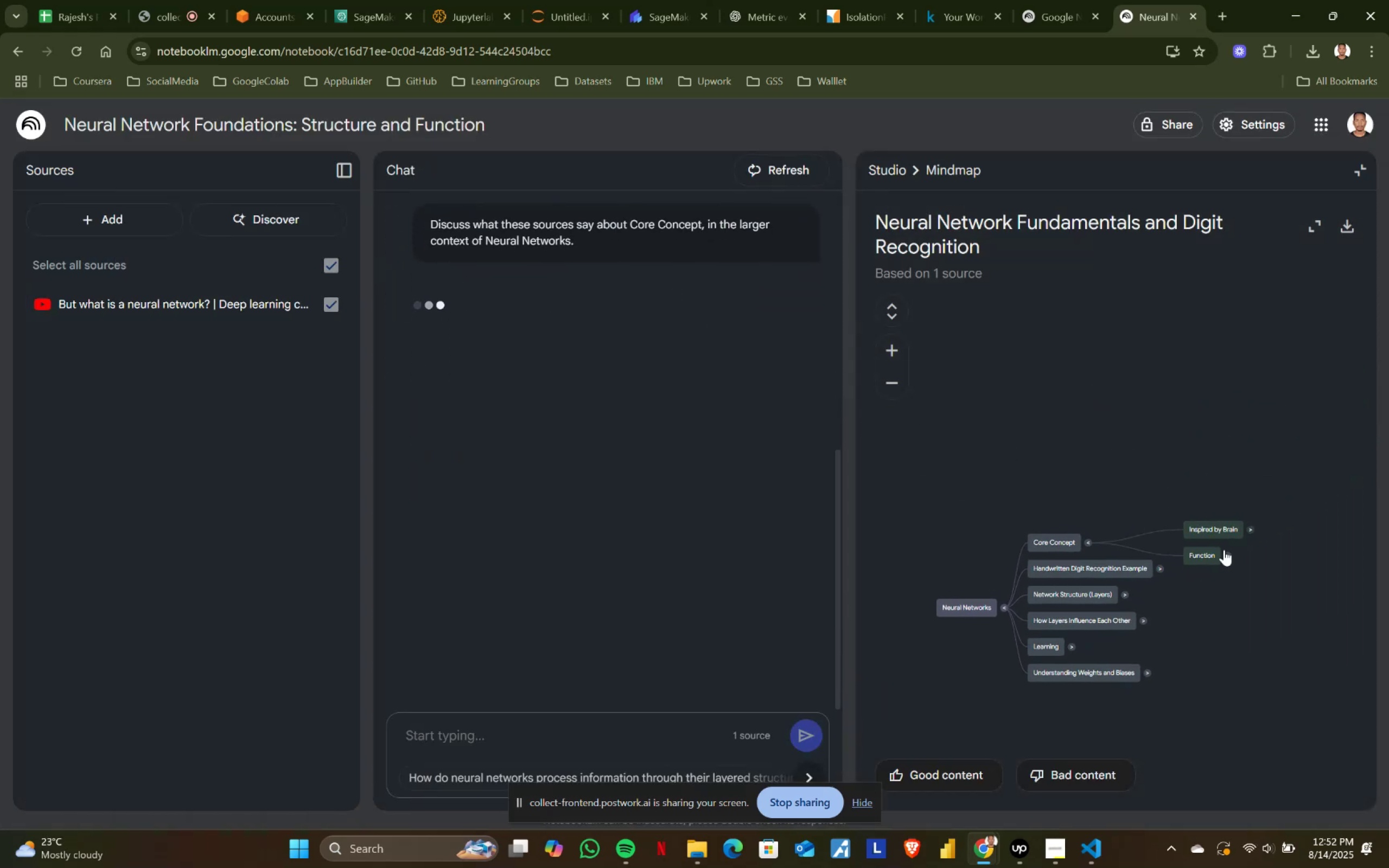 
left_click([1220, 526])
 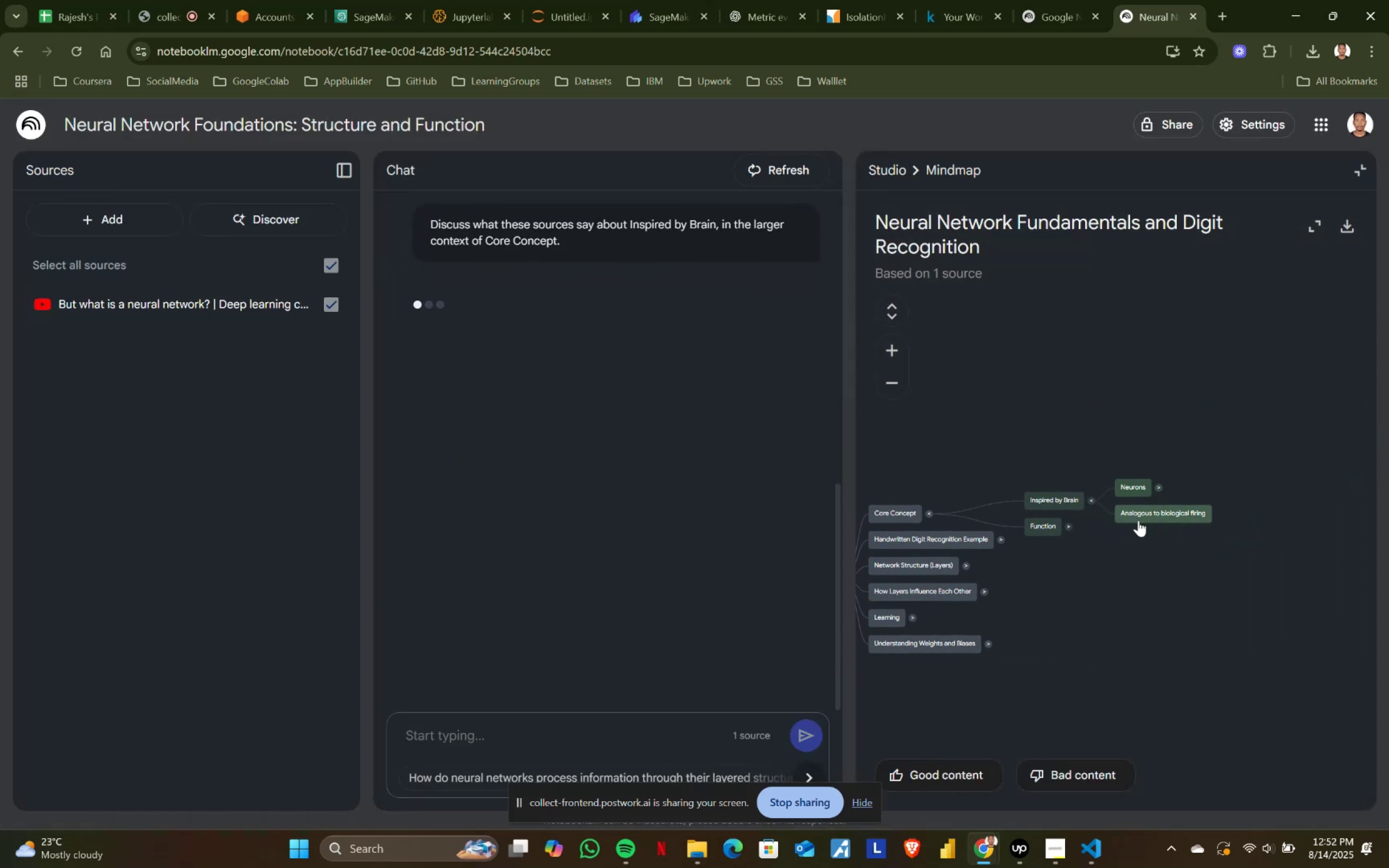 
scroll: coordinate [552, 480], scroll_direction: up, amount: 1.0
 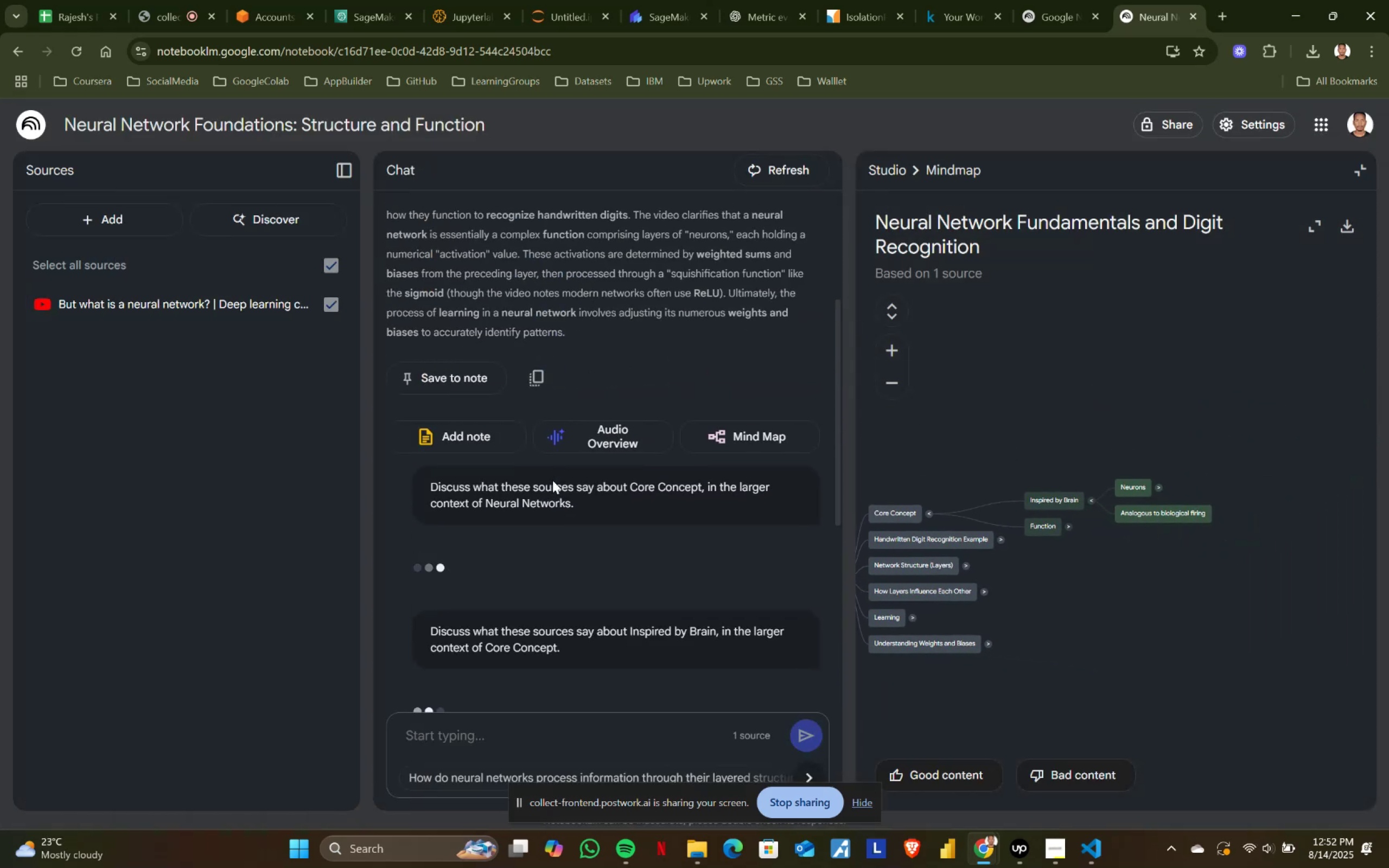 
scroll: coordinate [523, 417], scroll_direction: down, amount: 2.0
 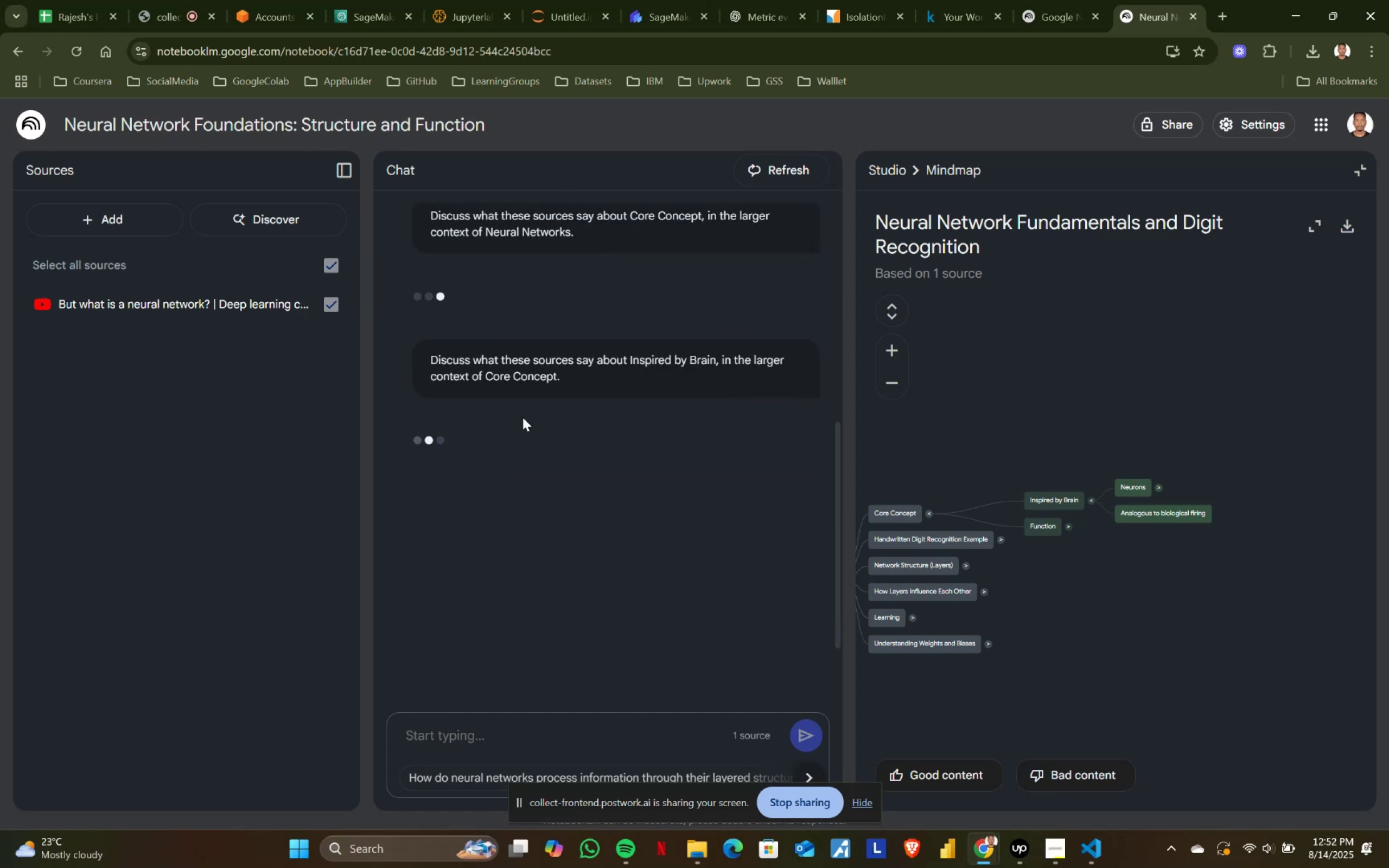 
scroll: coordinate [523, 417], scroll_direction: up, amount: 1.0
 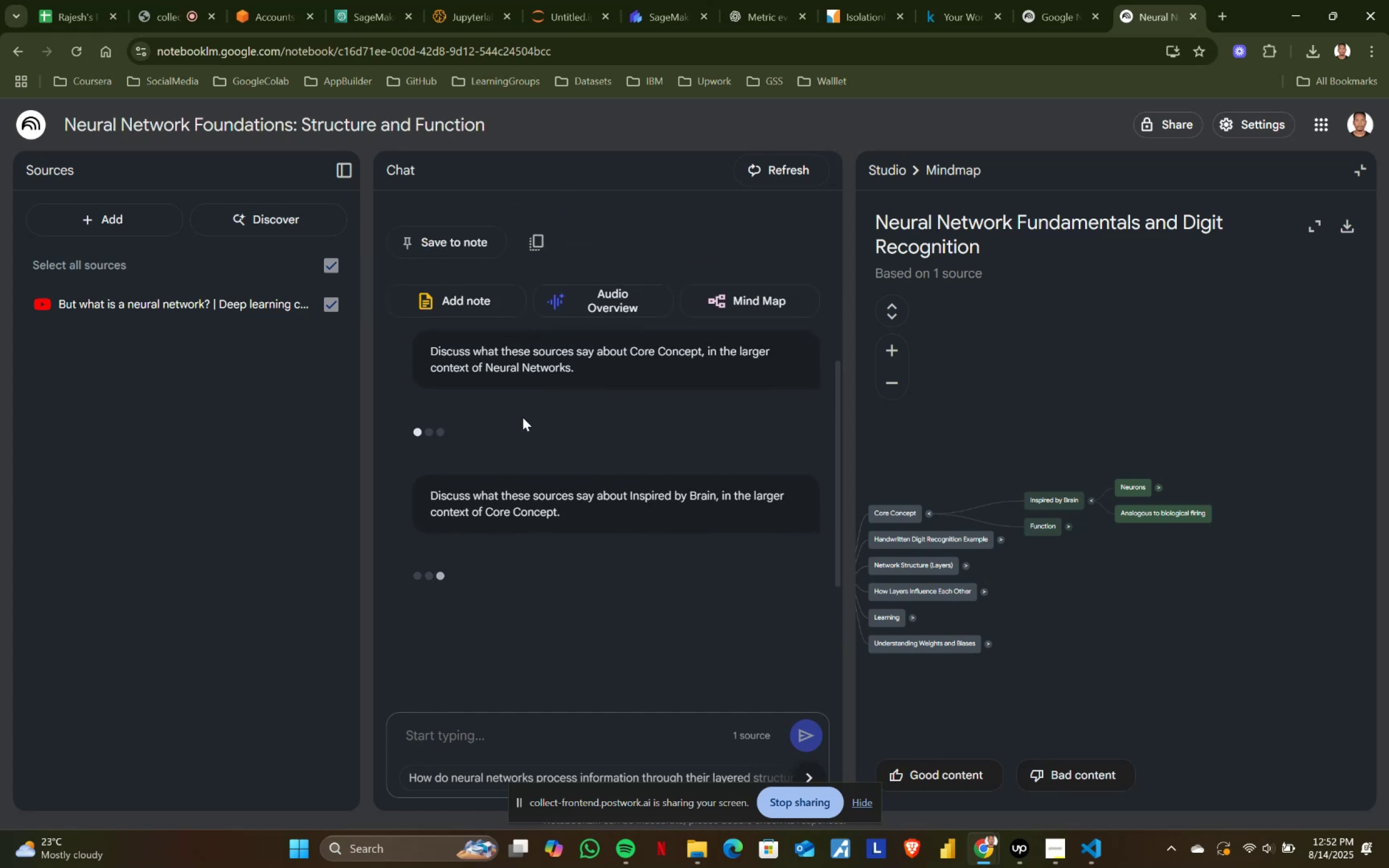 
scroll: coordinate [523, 417], scroll_direction: down, amount: 2.0
 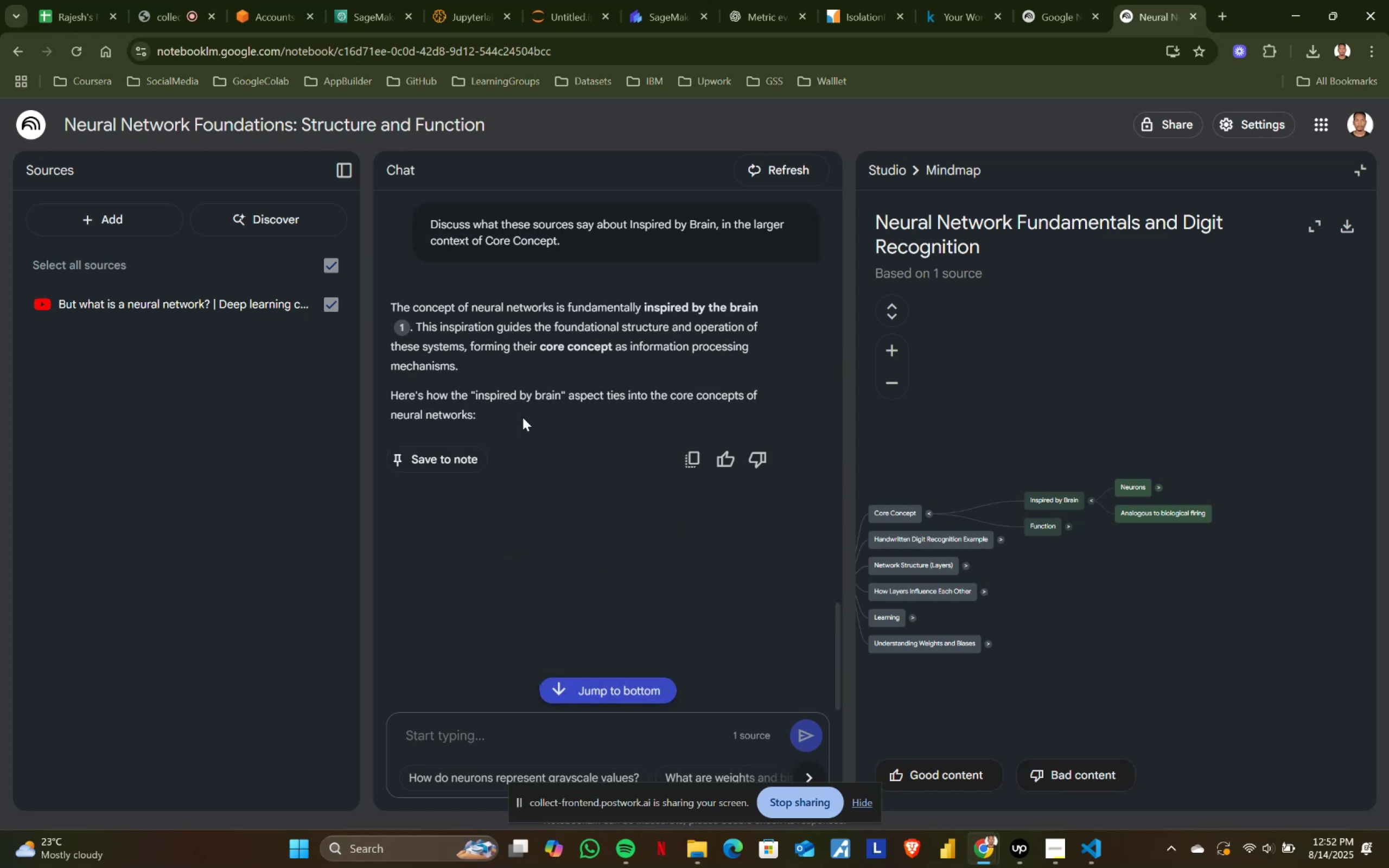 
scroll: coordinate [523, 417], scroll_direction: up, amount: 3.0
 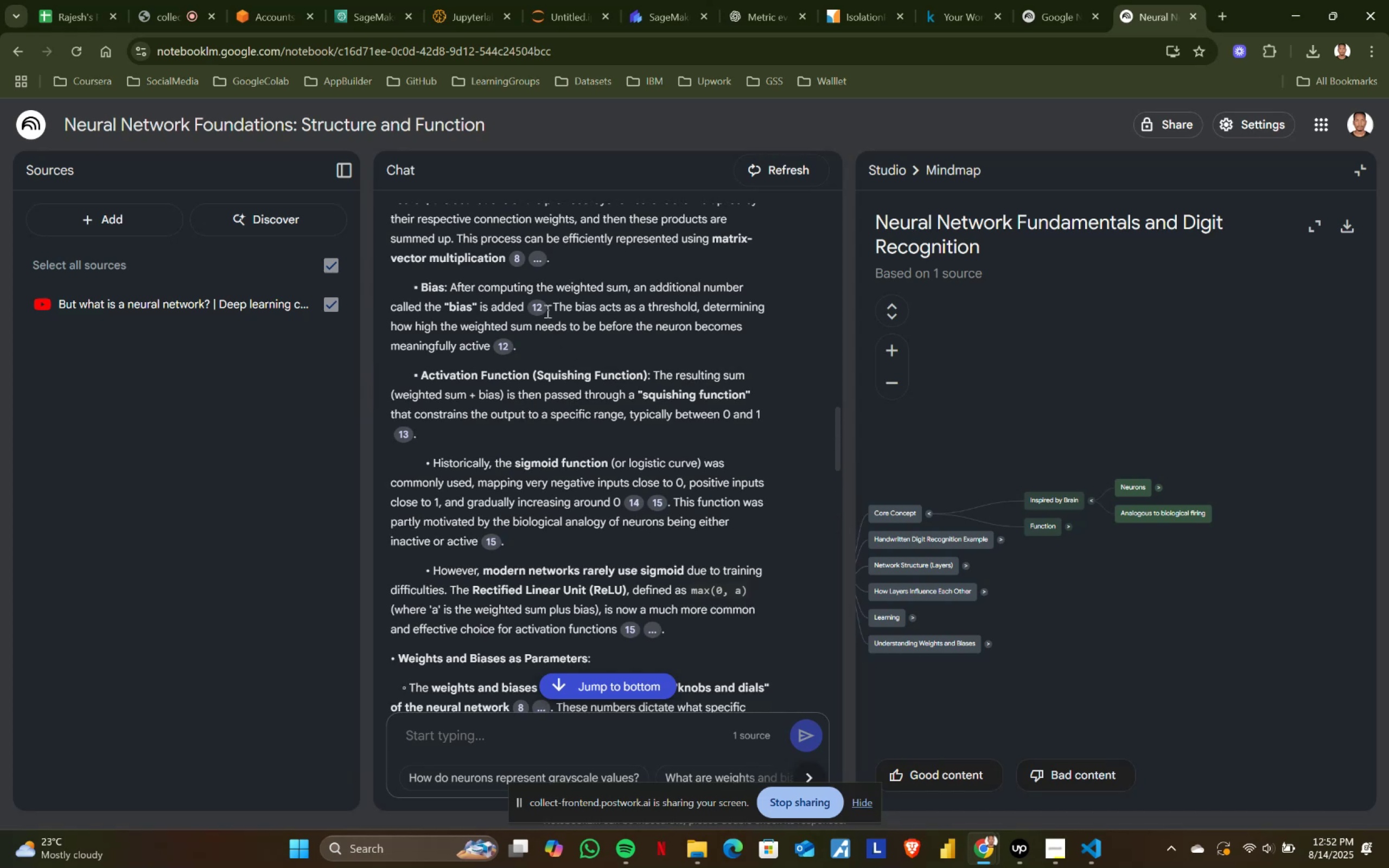 
left_click([540, 307])
 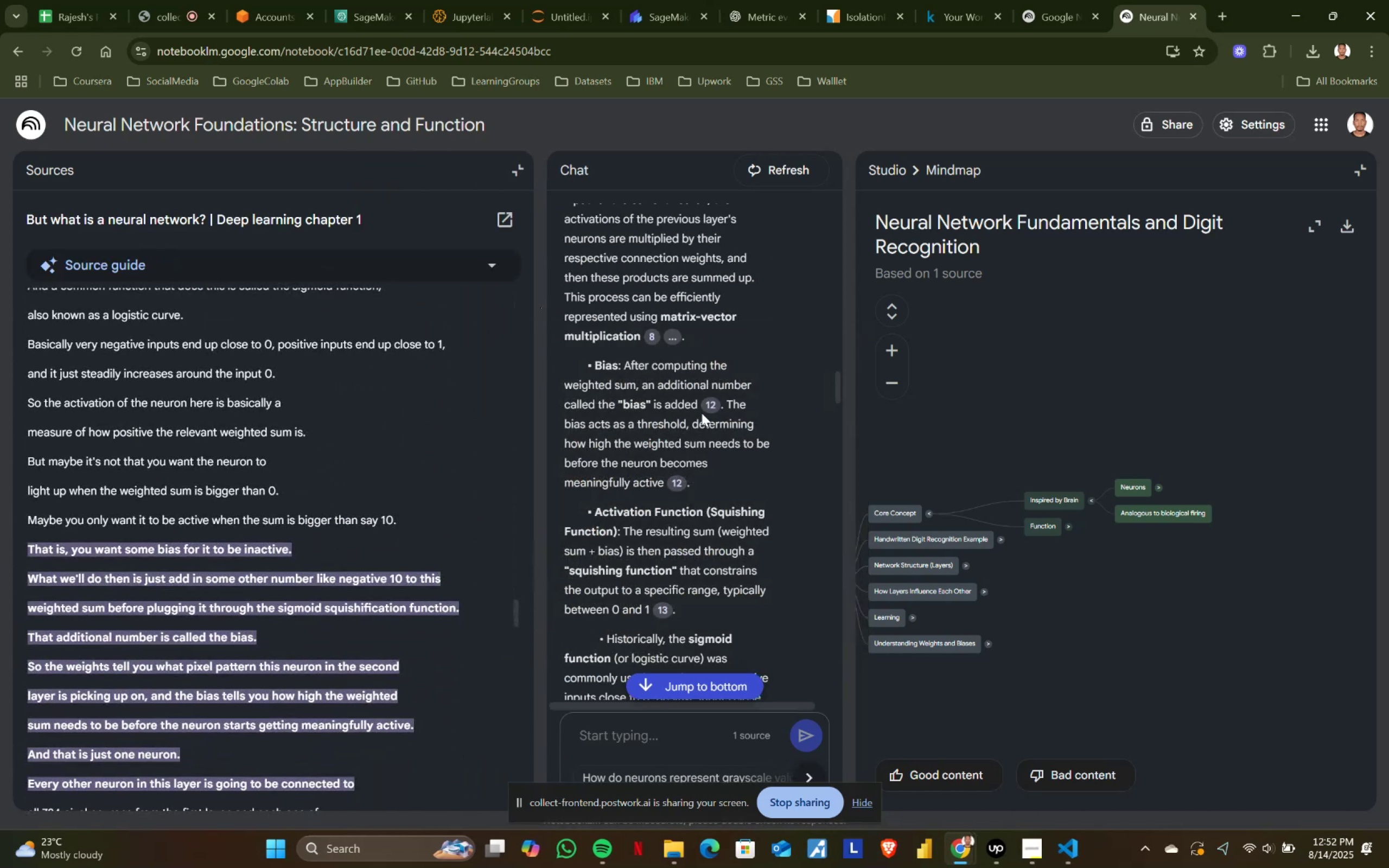 
scroll: coordinate [754, 524], scroll_direction: down, amount: 3.0
 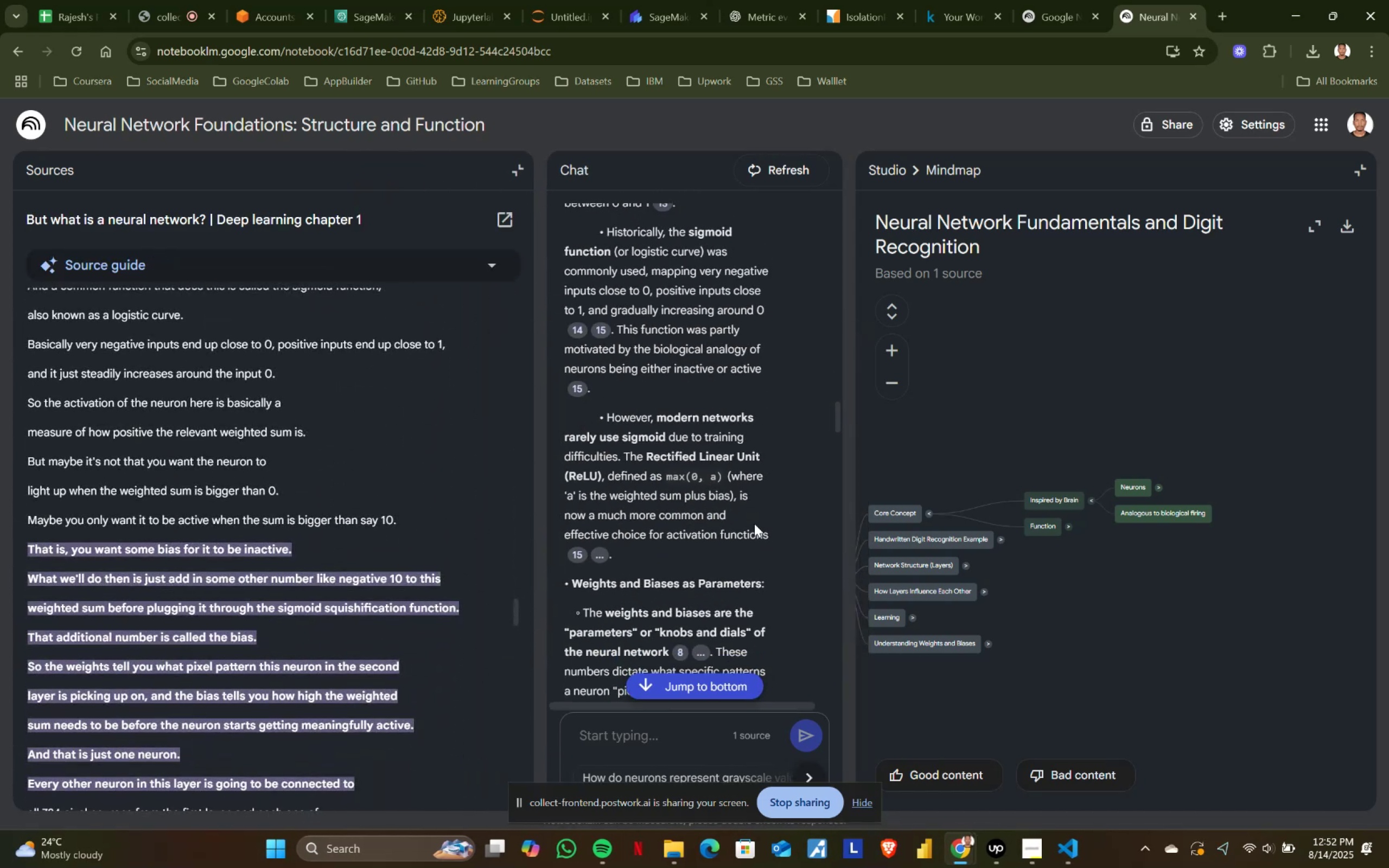 
scroll: coordinate [334, 140], scroll_direction: up, amount: 11.0
 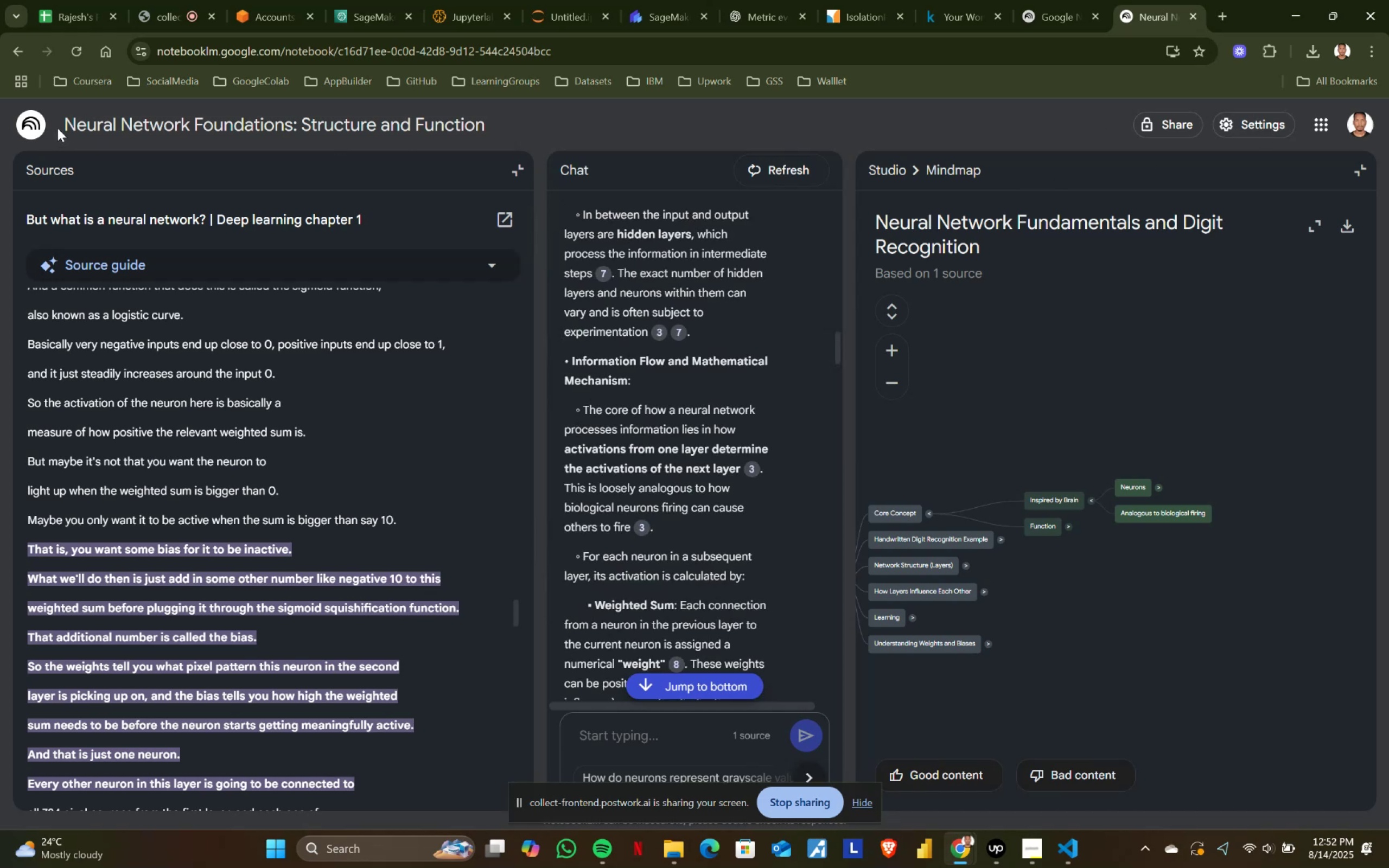 
left_click([37, 124])
 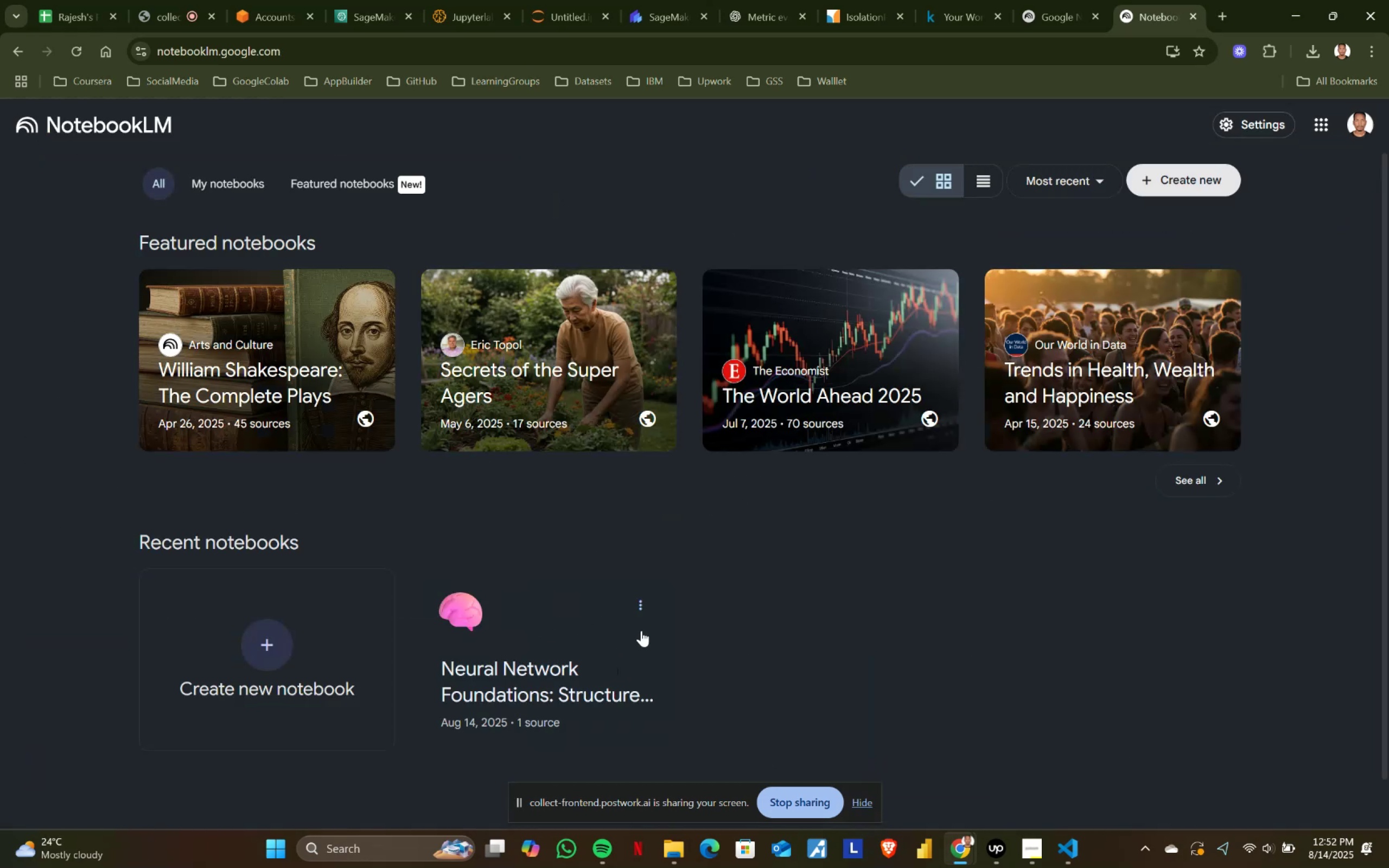 
scroll: coordinate [903, 529], scroll_direction: up, amount: 1.0
 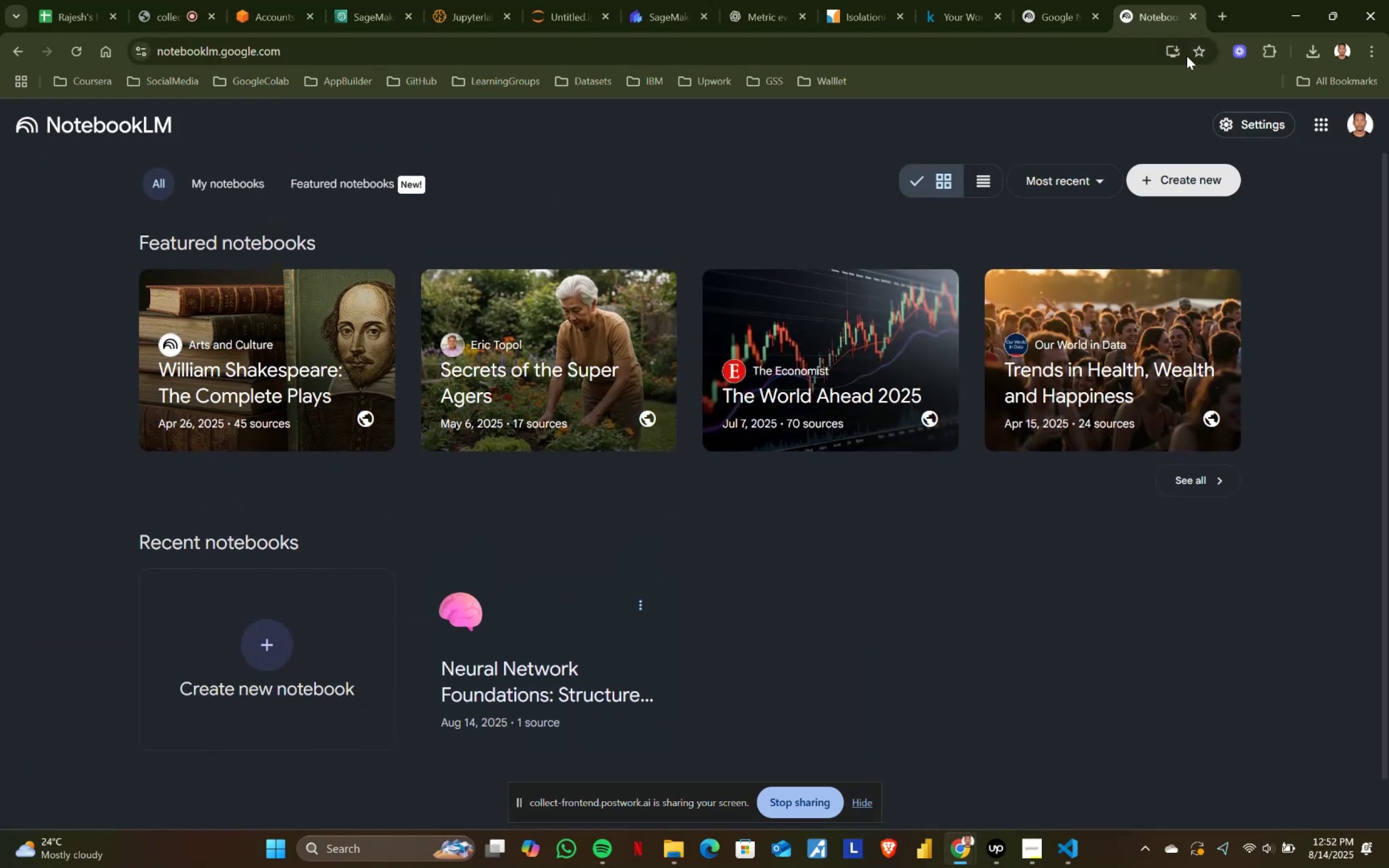 
left_click([1200, 51])
 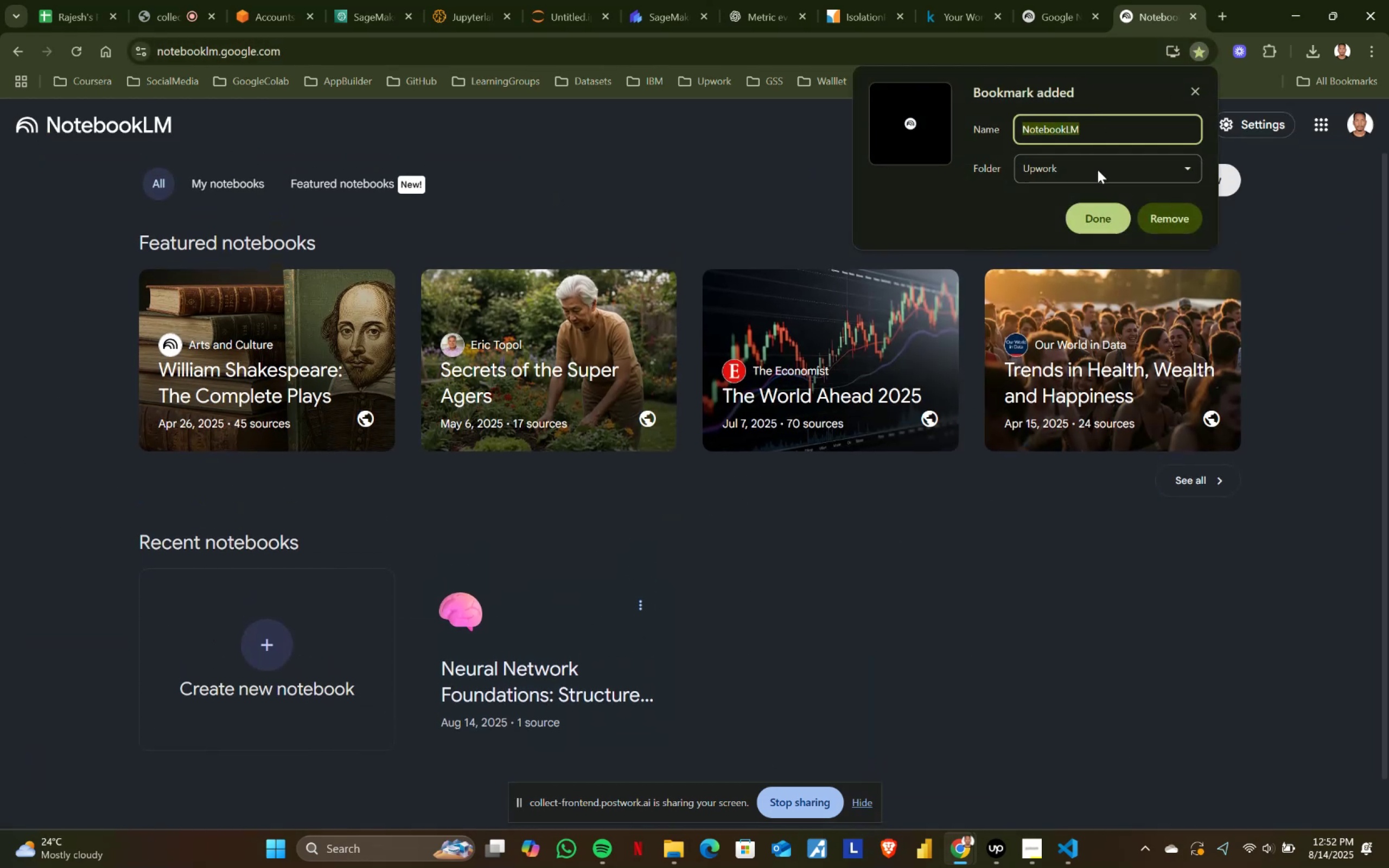 
left_click([1095, 173])
 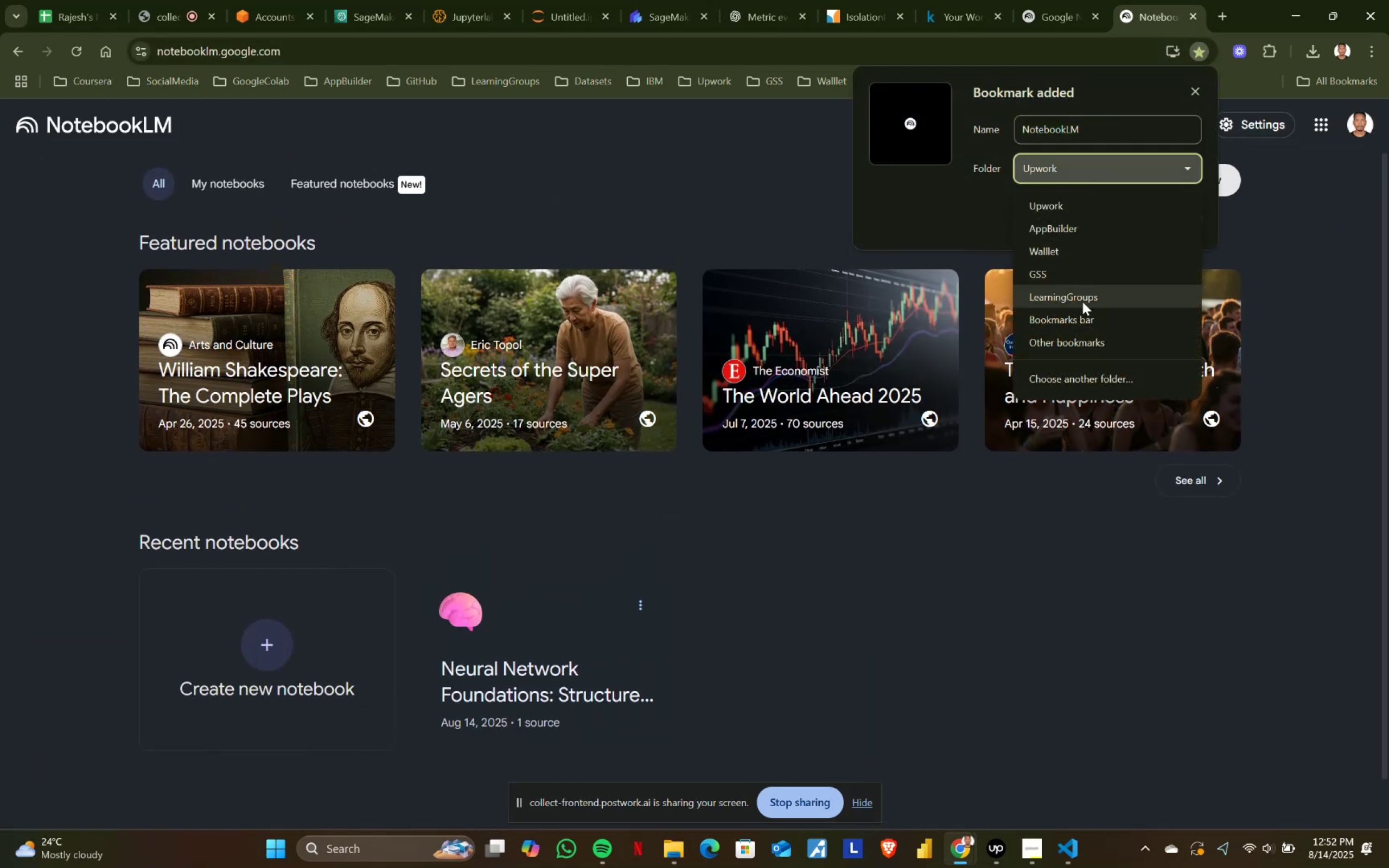 
left_click([1095, 298])
 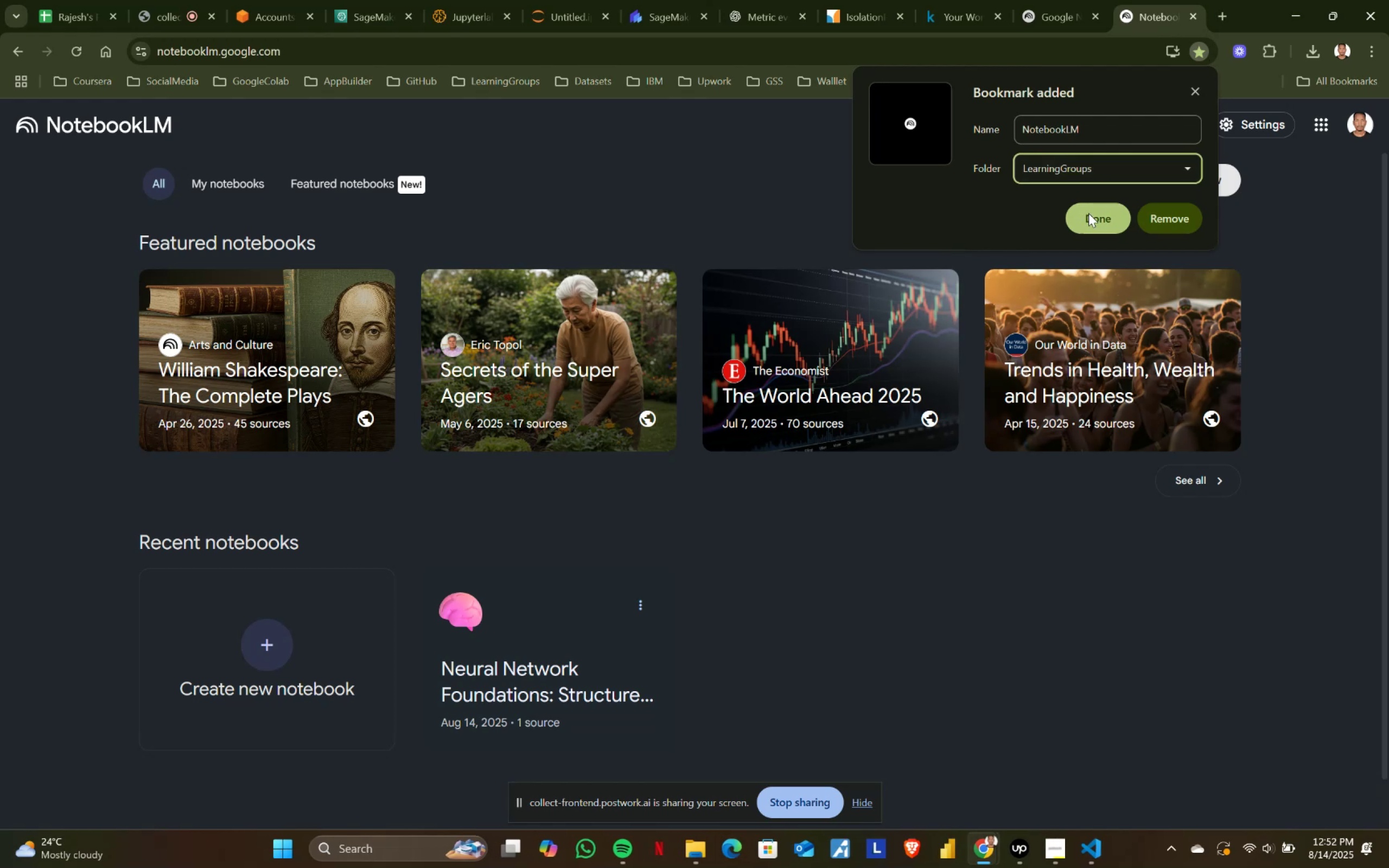 
left_click([1092, 218])
 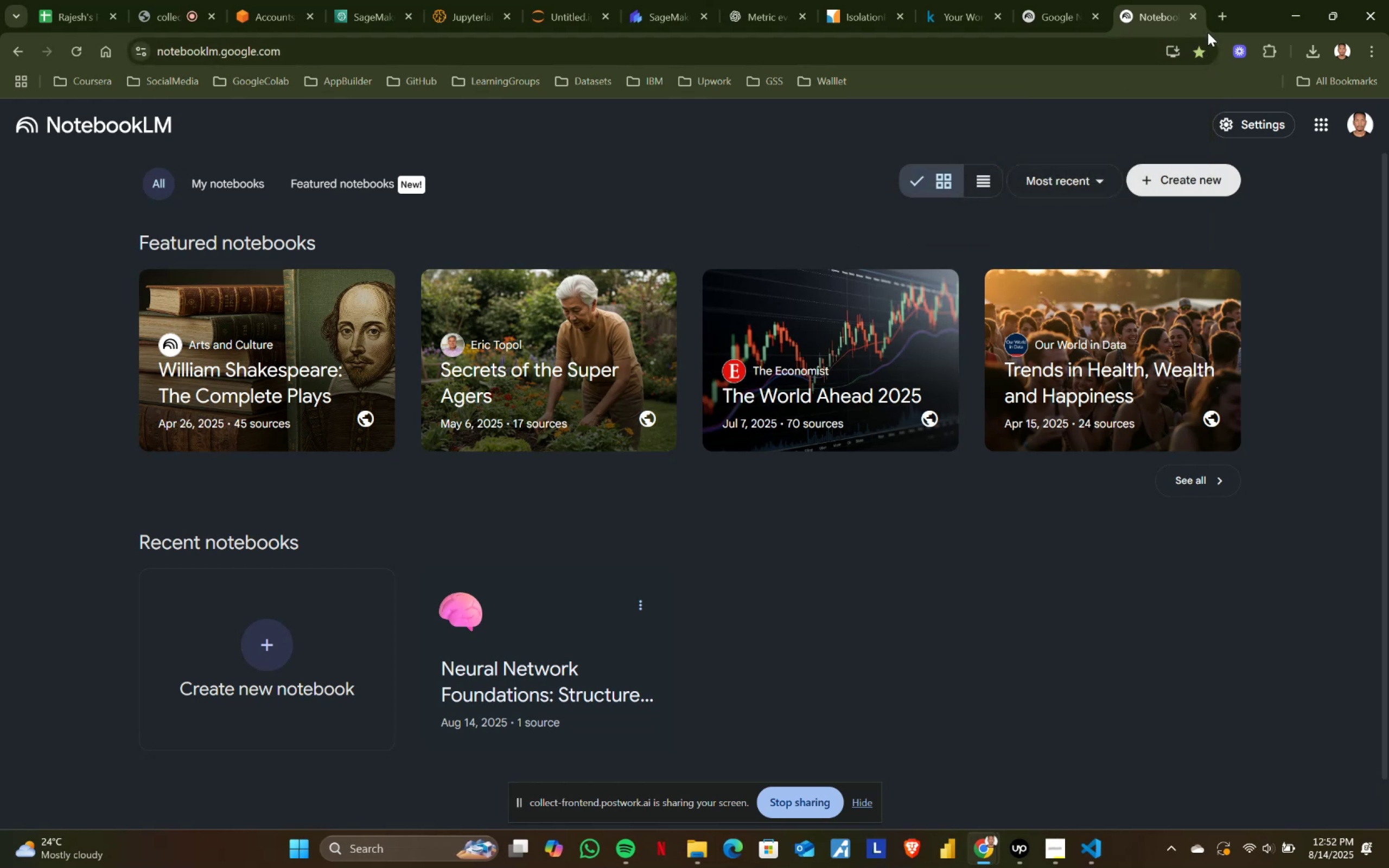 
left_click([1195, 18])
 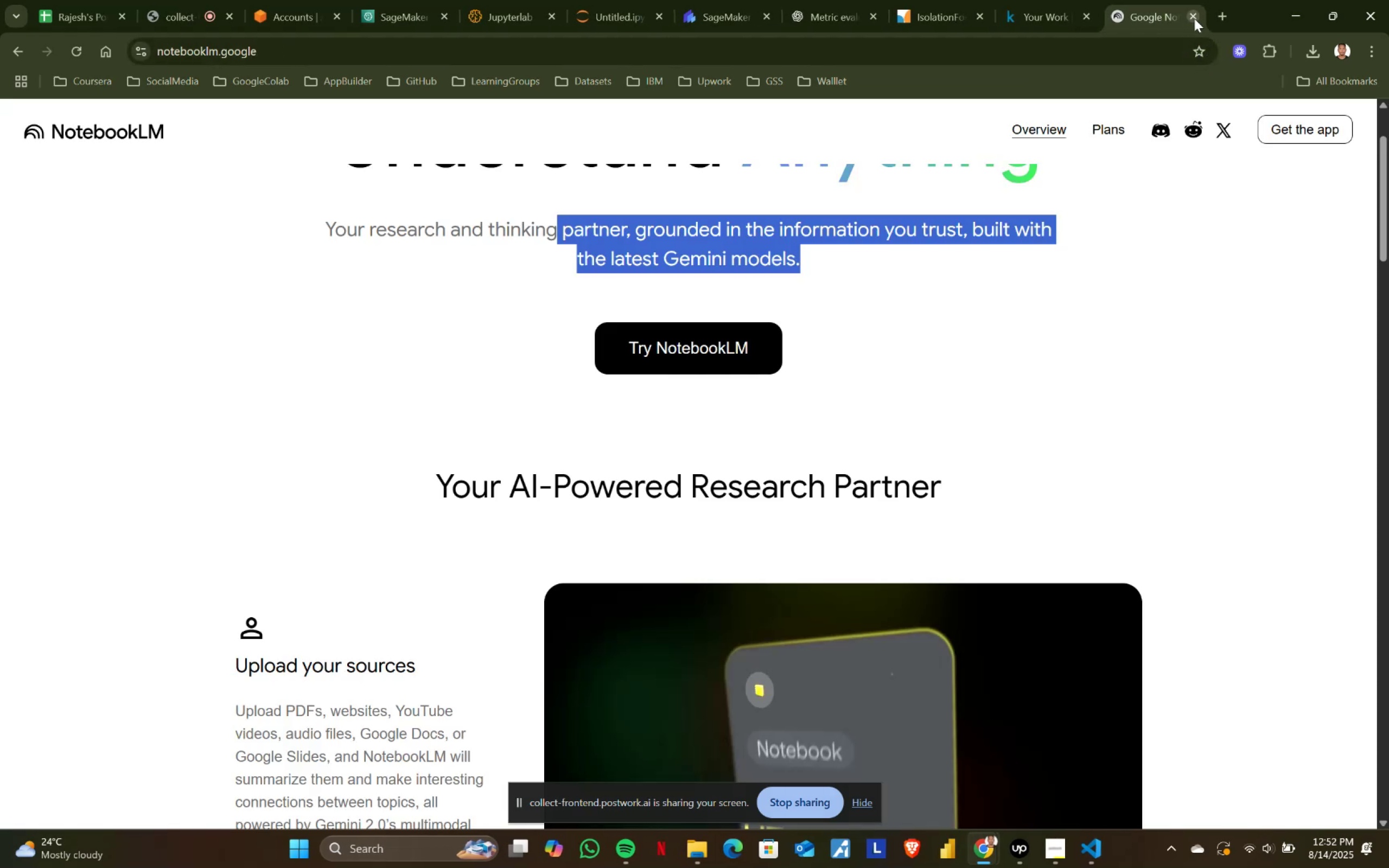 
left_click([1194, 17])
 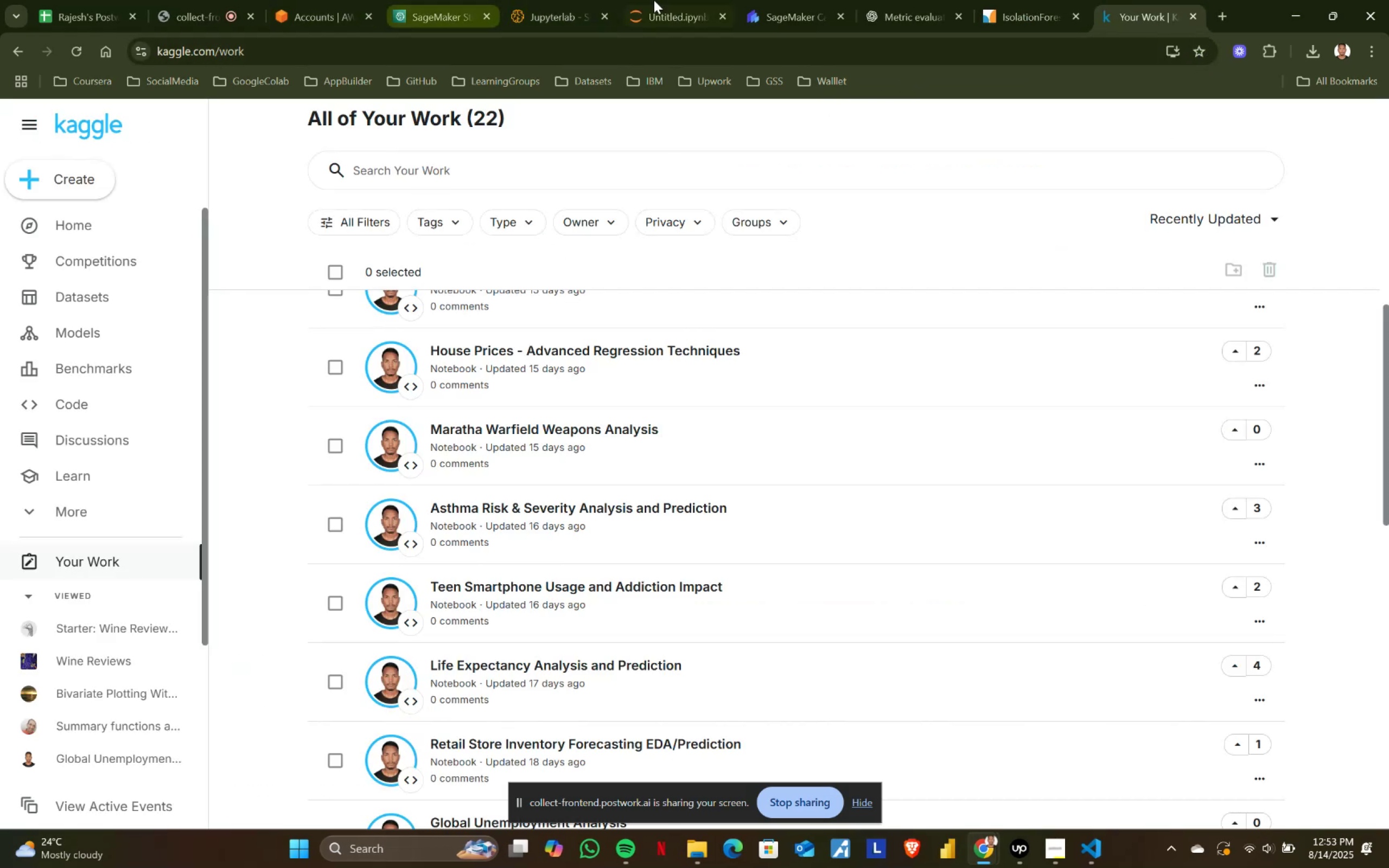 
left_click([701, 0])
 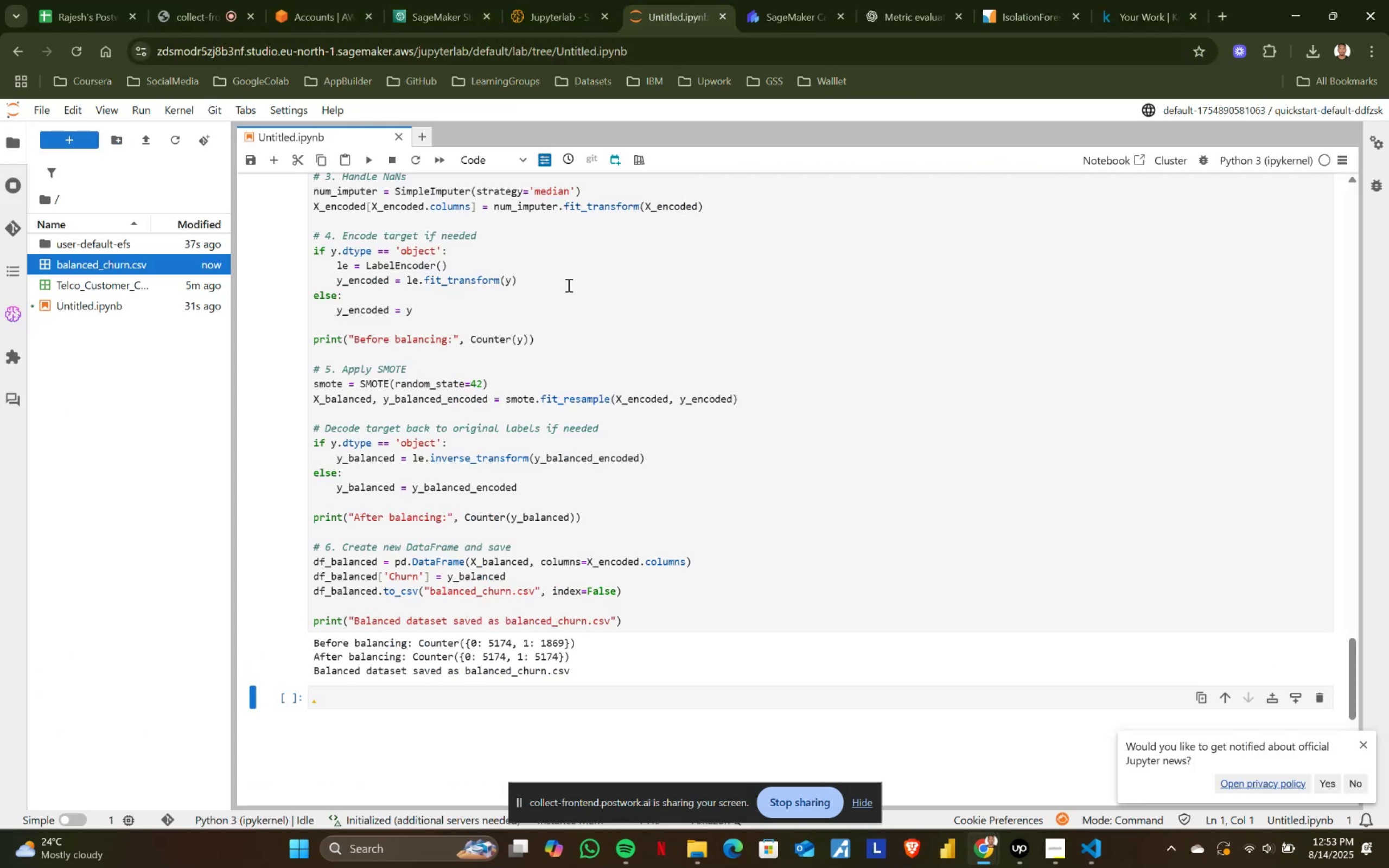 
scroll: coordinate [516, 314], scroll_direction: up, amount: 4.0
 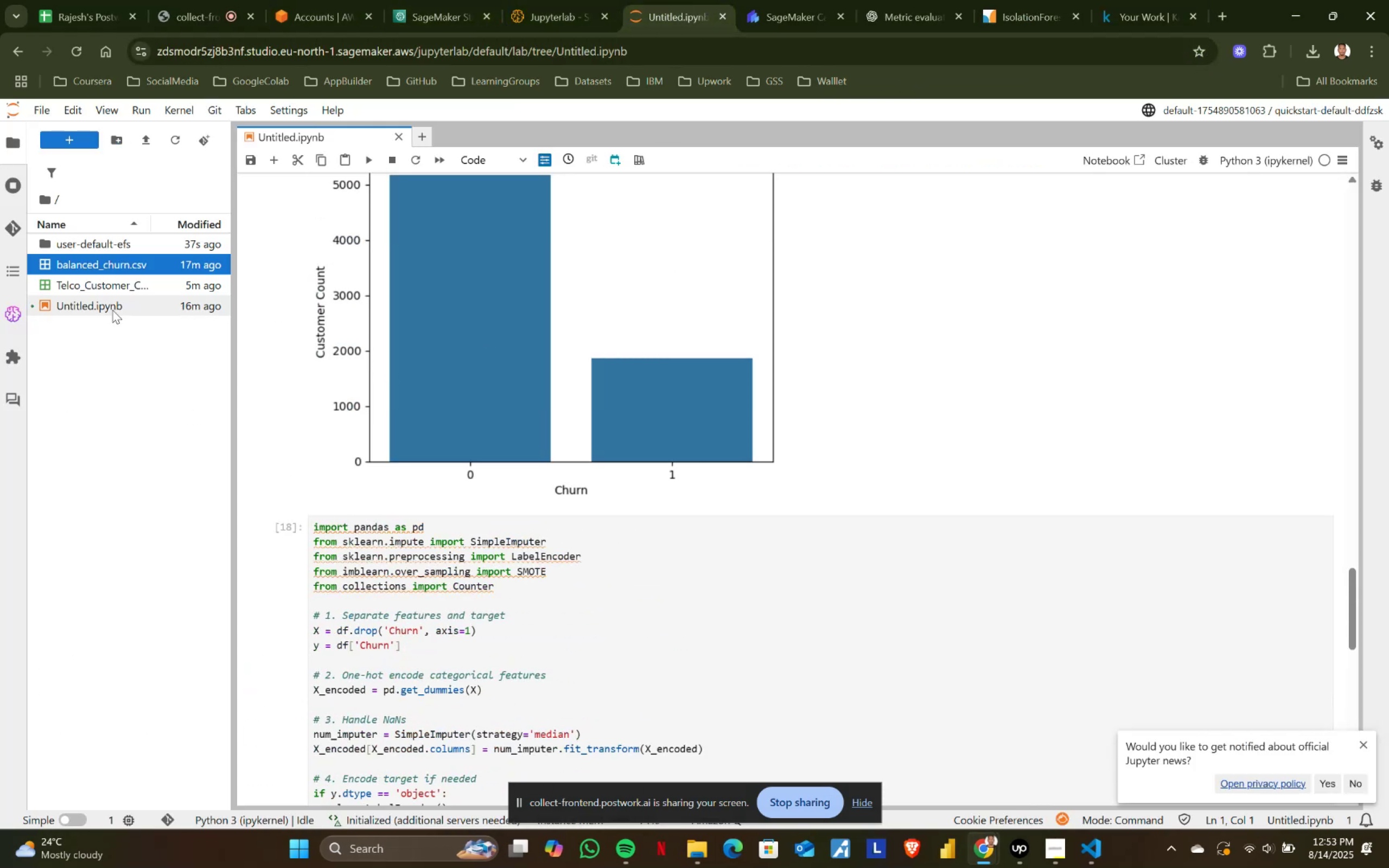 
right_click([112, 309])
 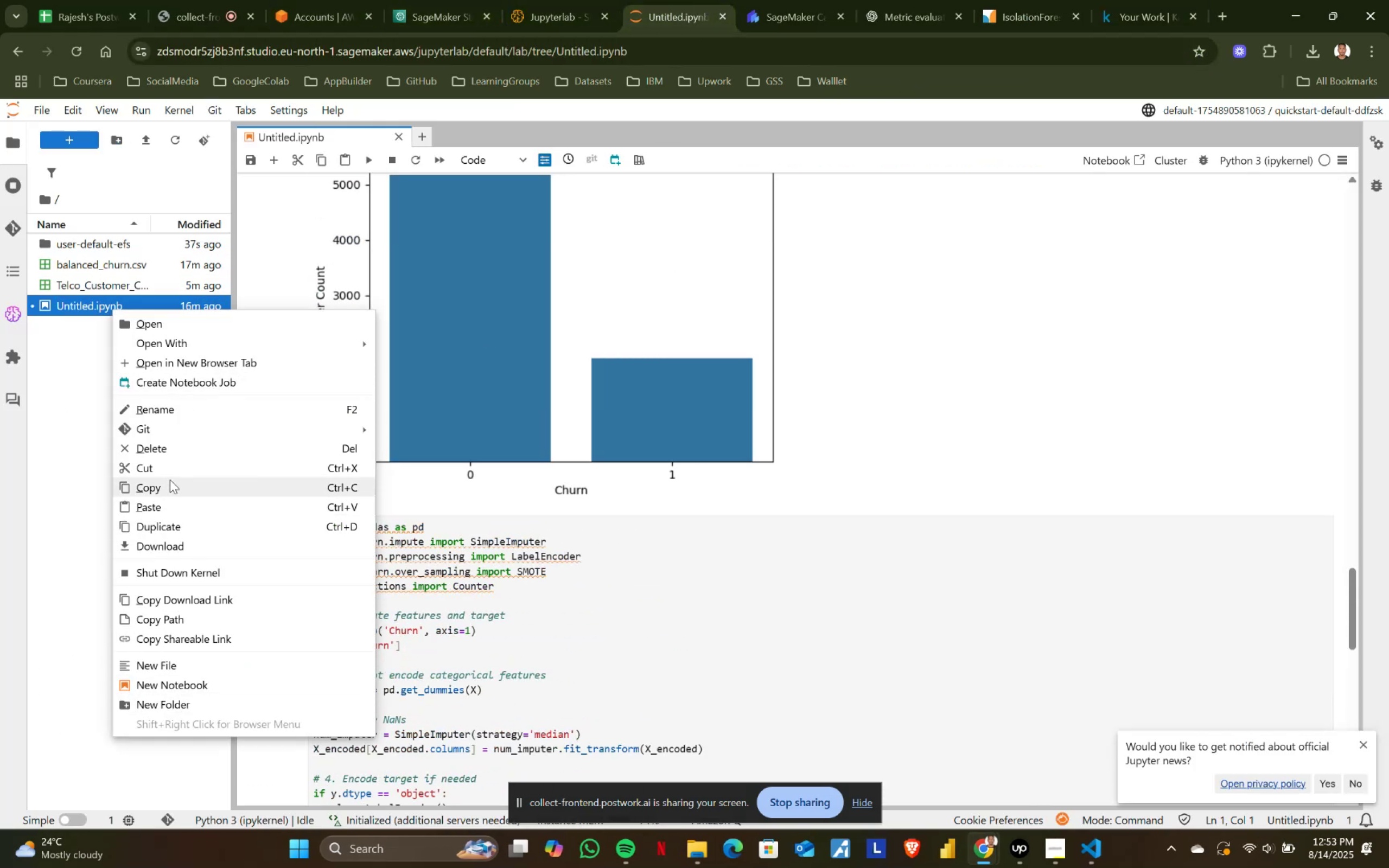 
left_click([170, 451])
 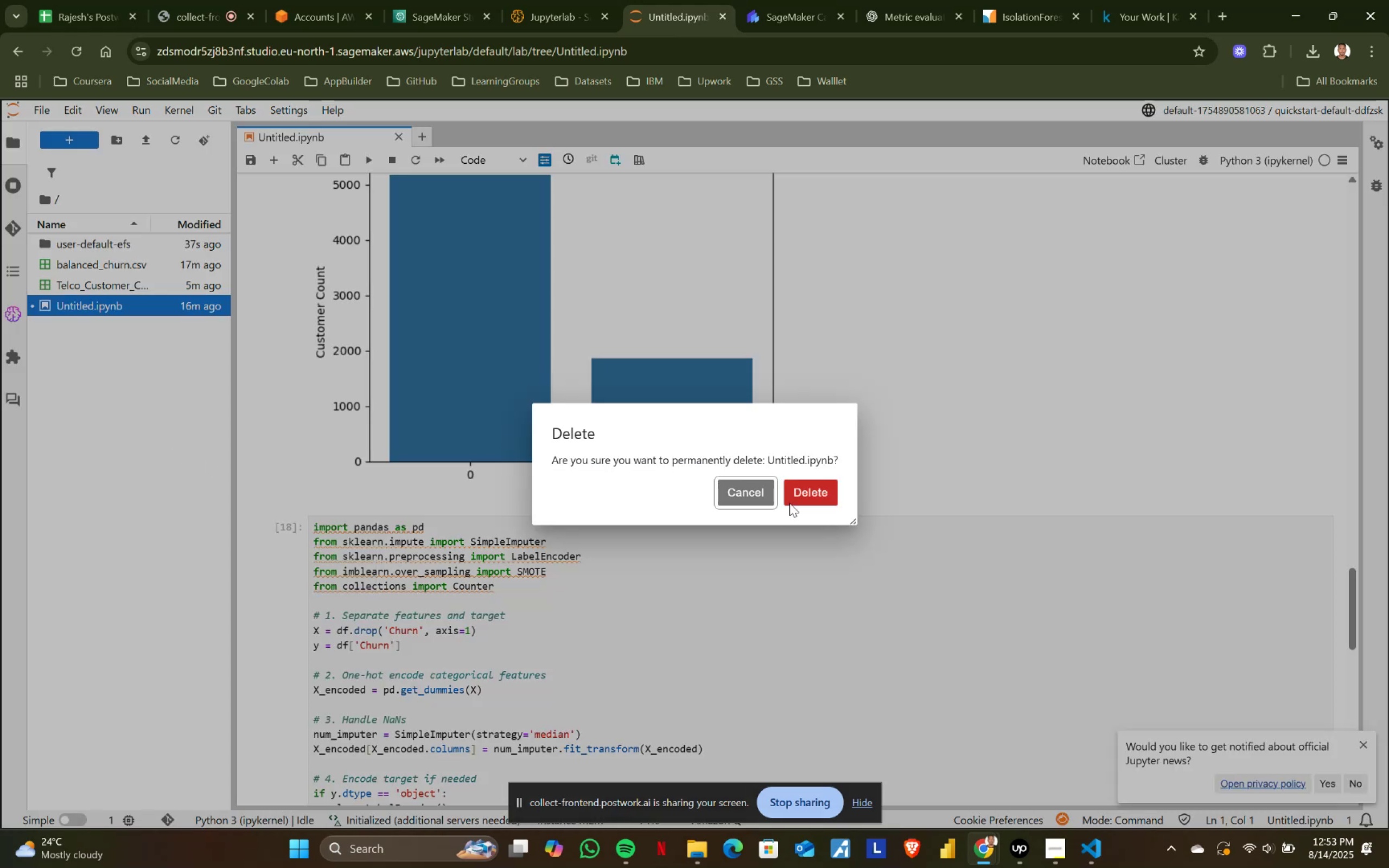 
left_click([798, 490])
 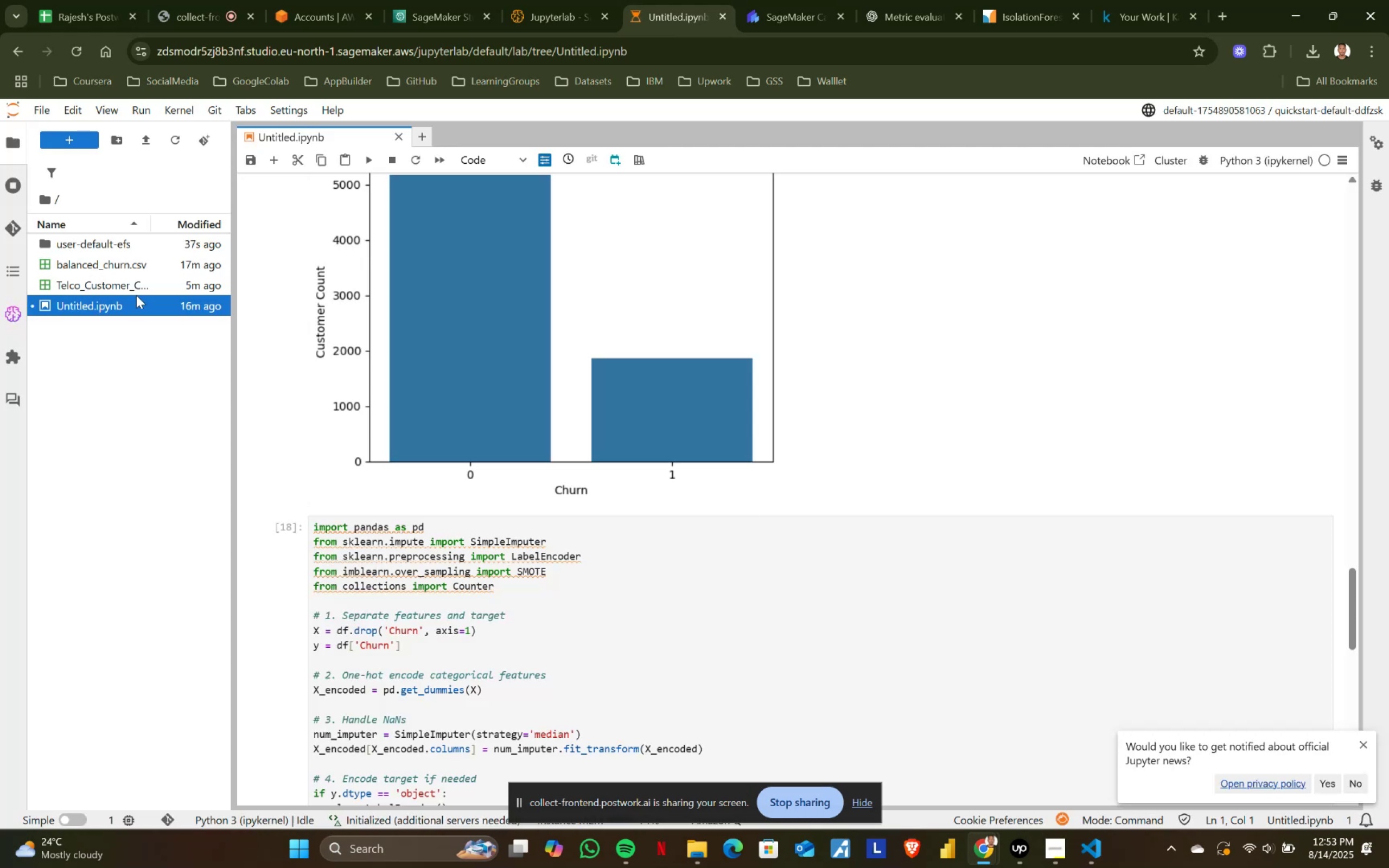 
right_click([126, 286])
 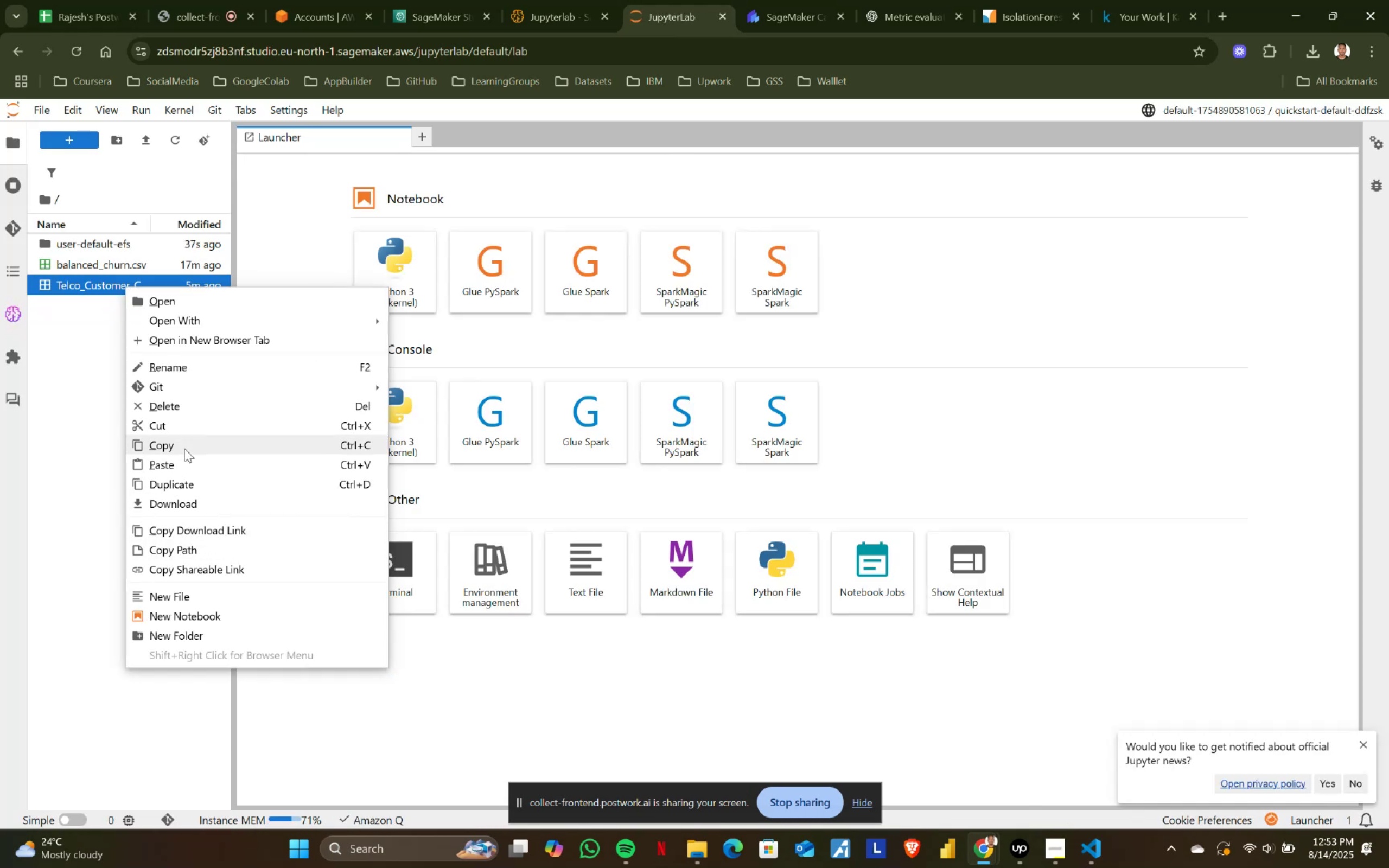 
left_click([191, 406])
 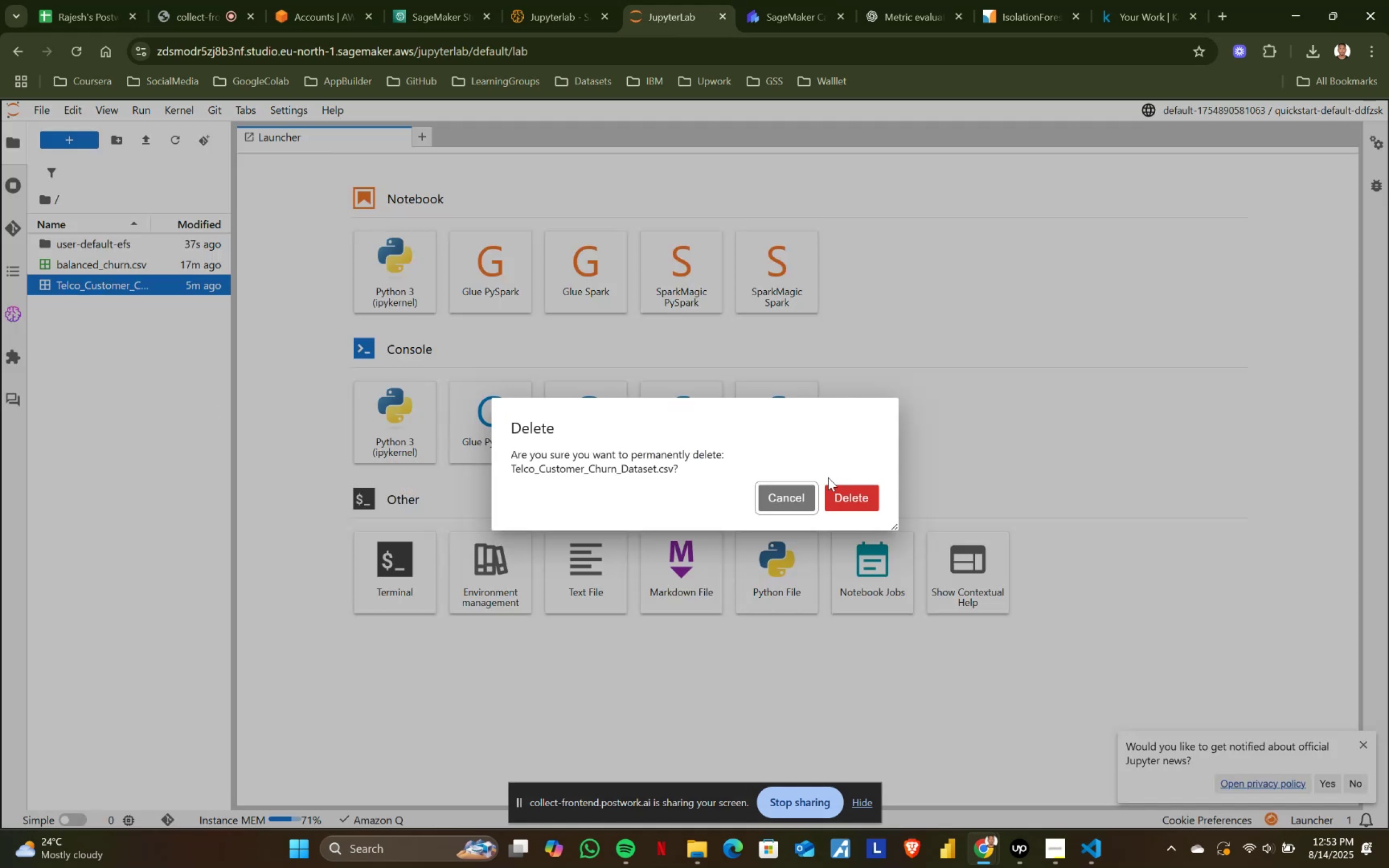 
left_click([857, 489])
 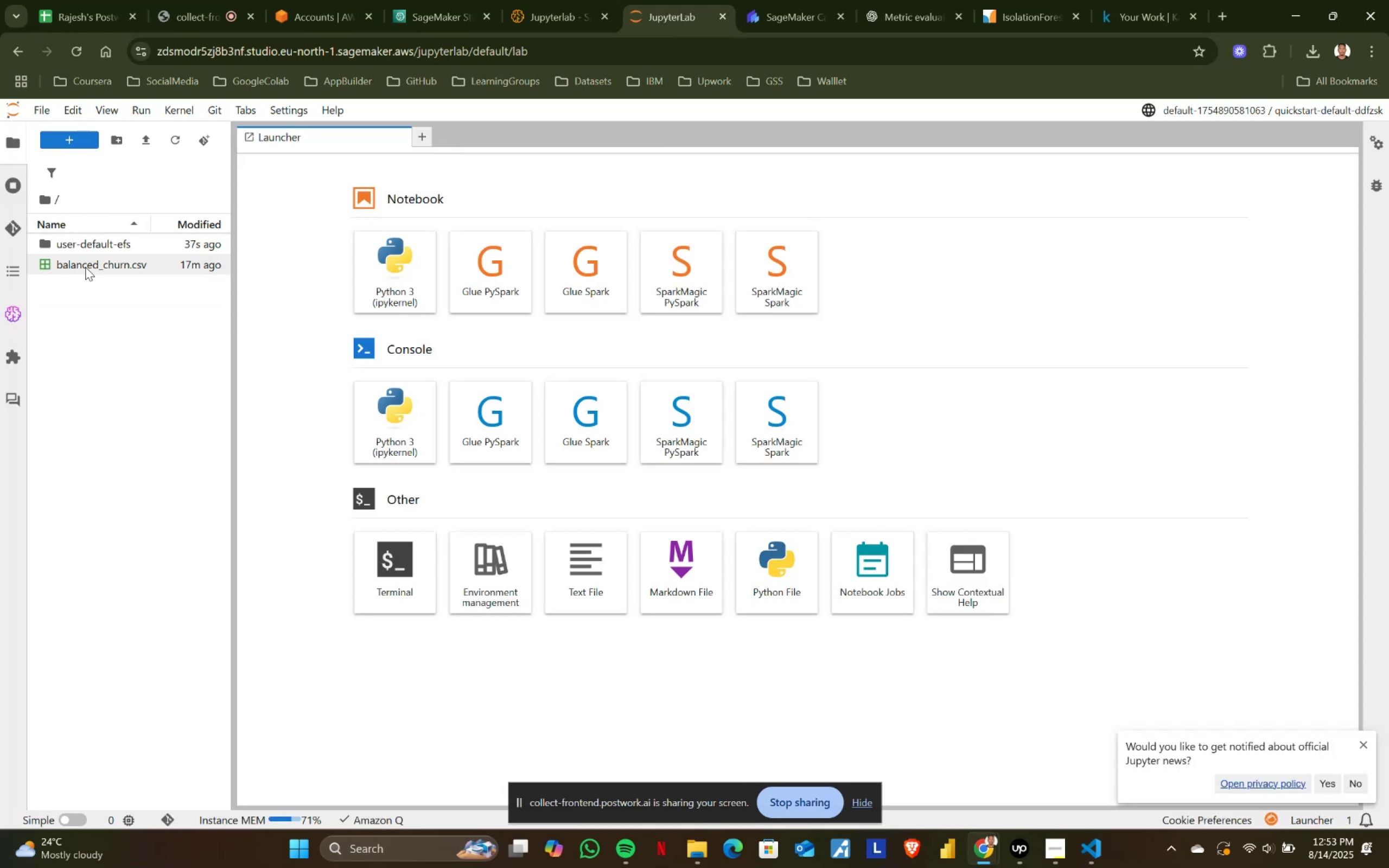 
right_click([85, 267])
 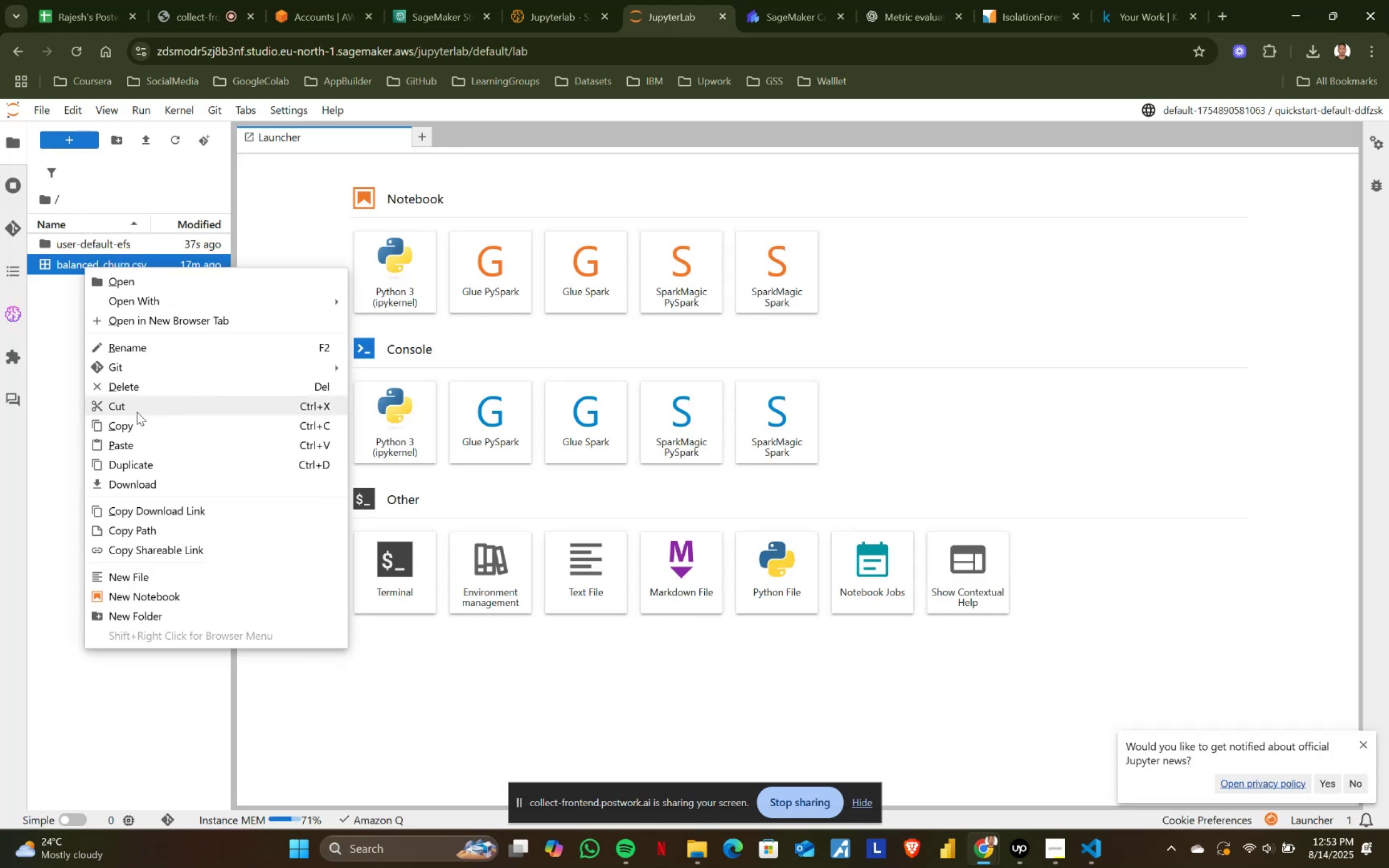 
left_click([132, 390])
 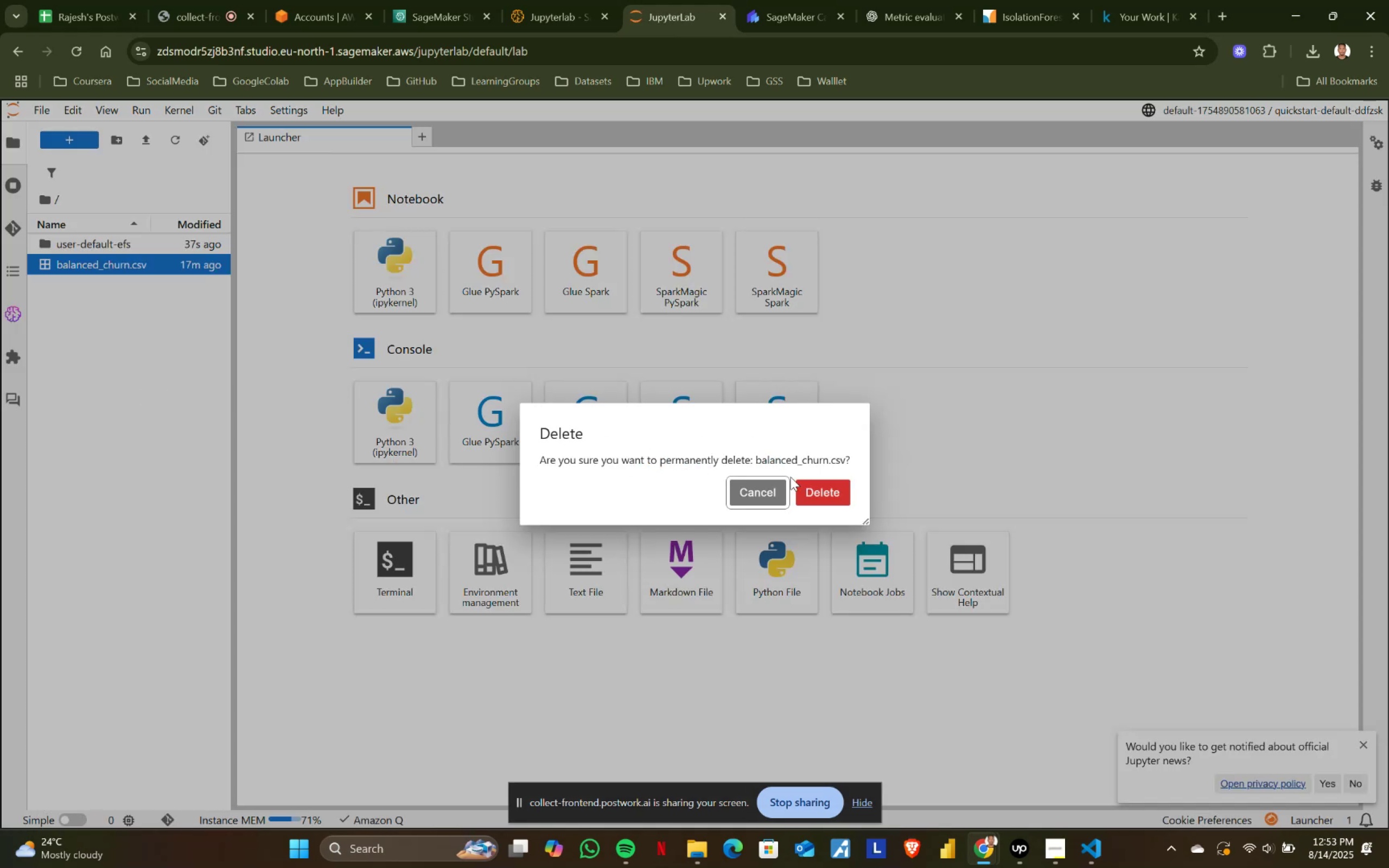 
left_click([835, 496])
 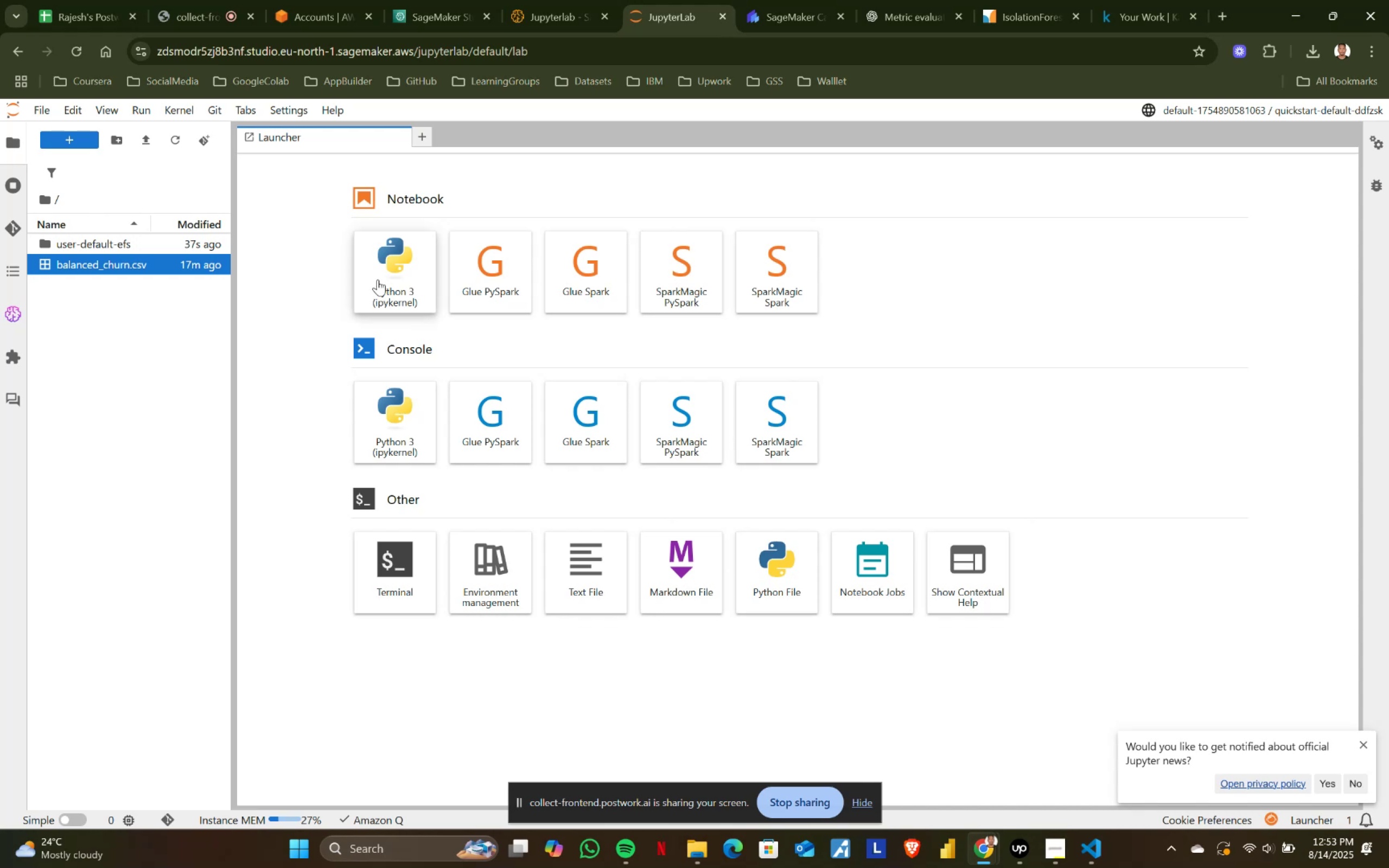 
left_click([393, 281])
 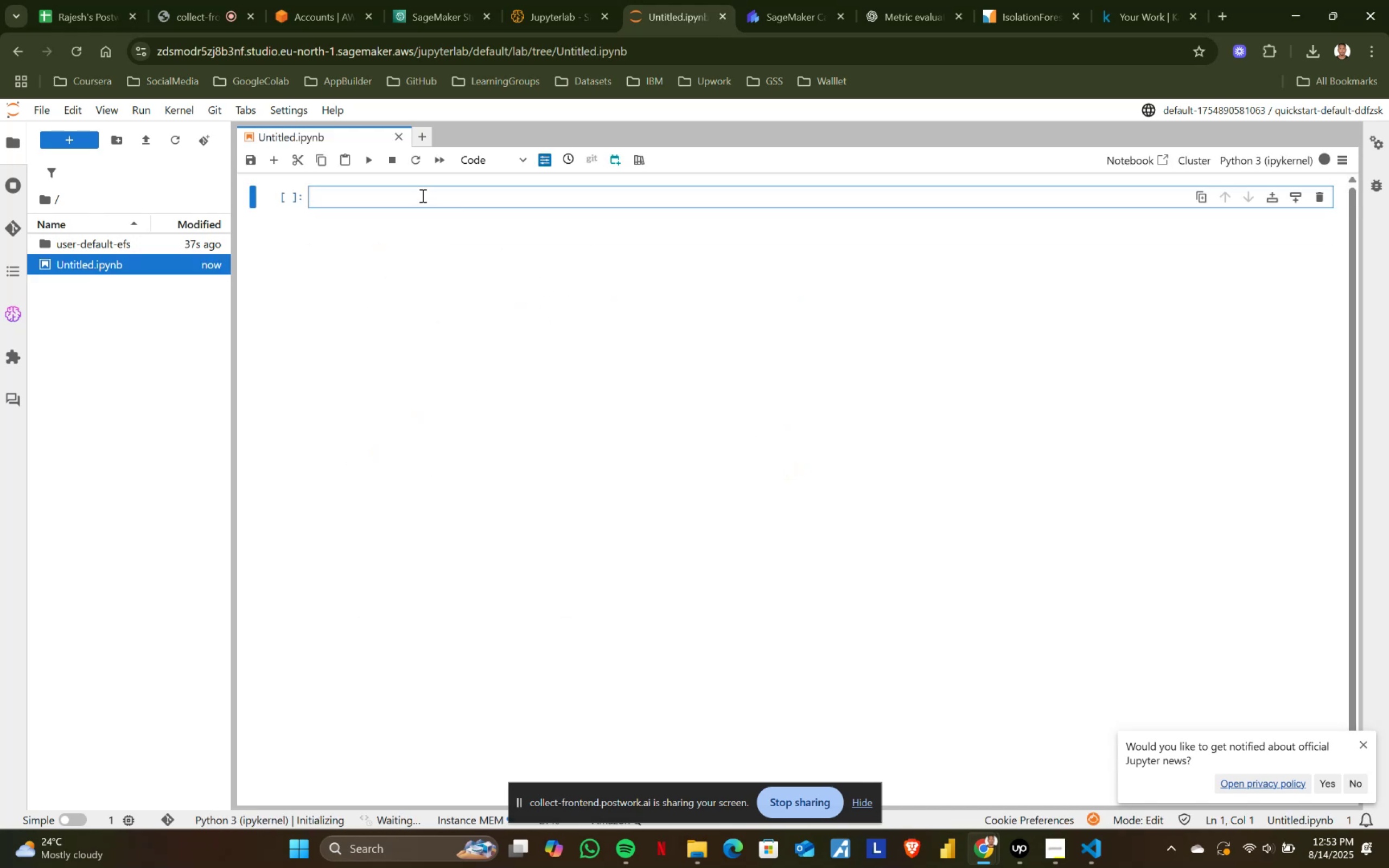 
left_click([511, 151])
 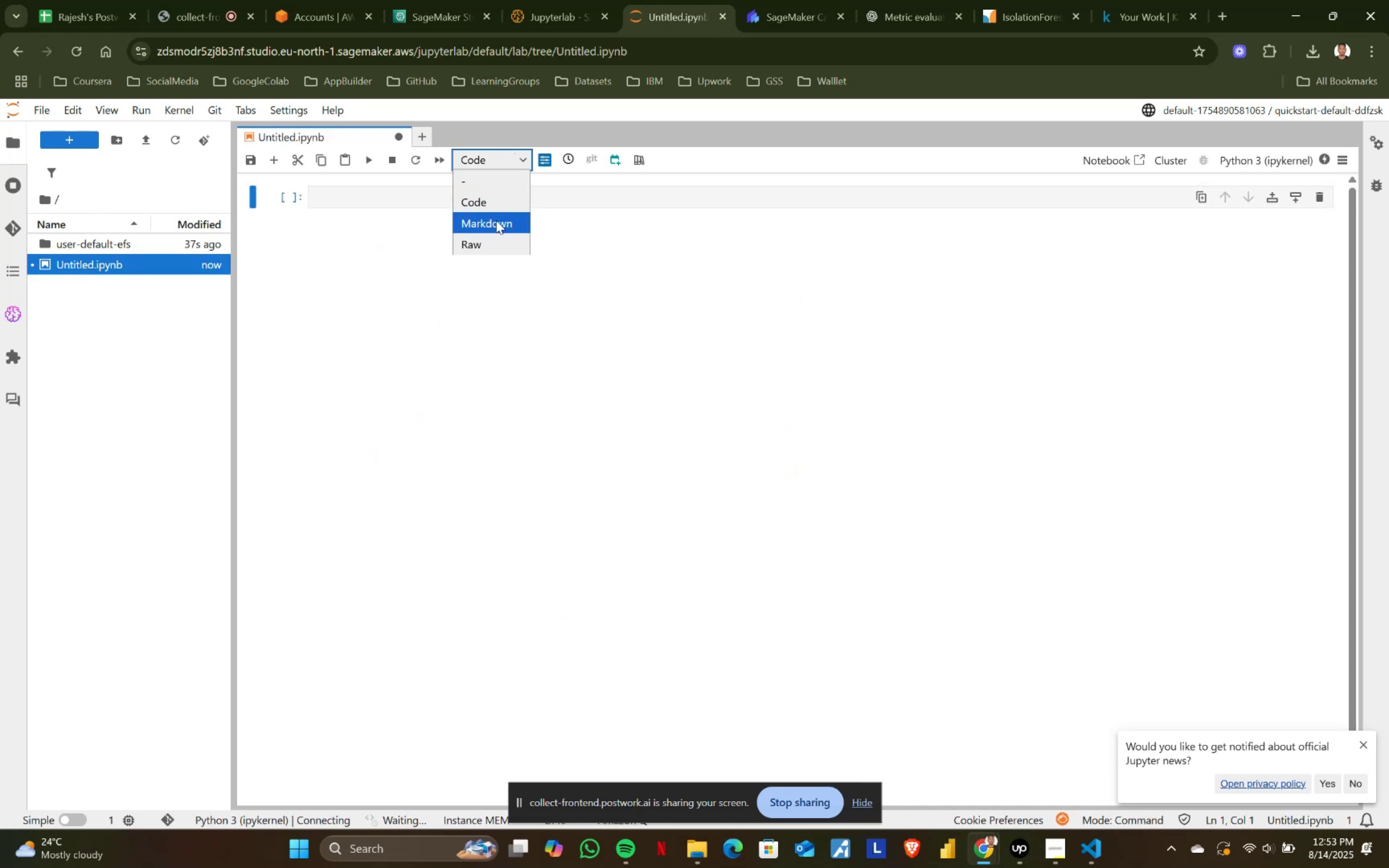 
left_click([496, 220])
 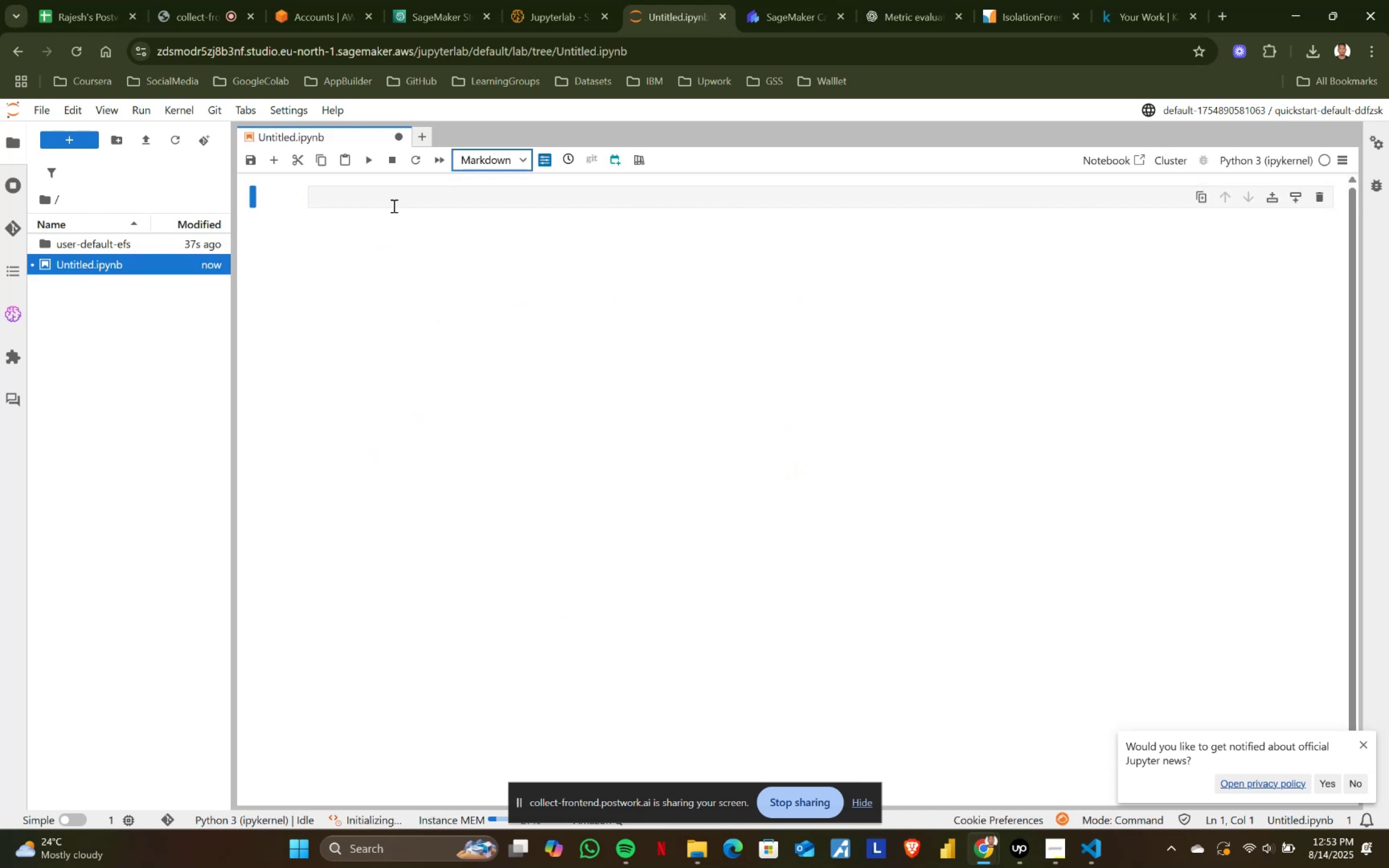 
left_click([390, 199])
 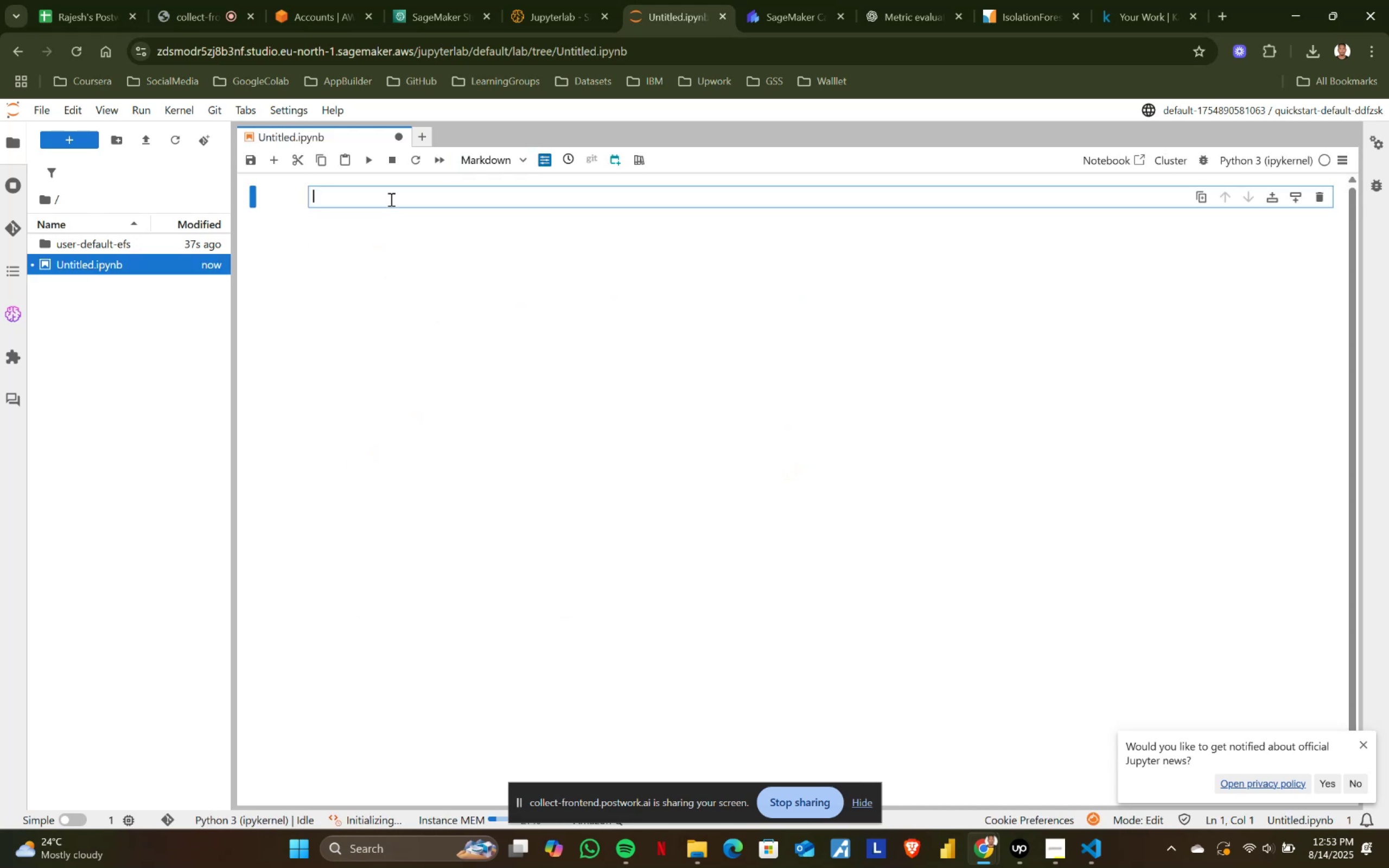 
type(## Import Modules)
 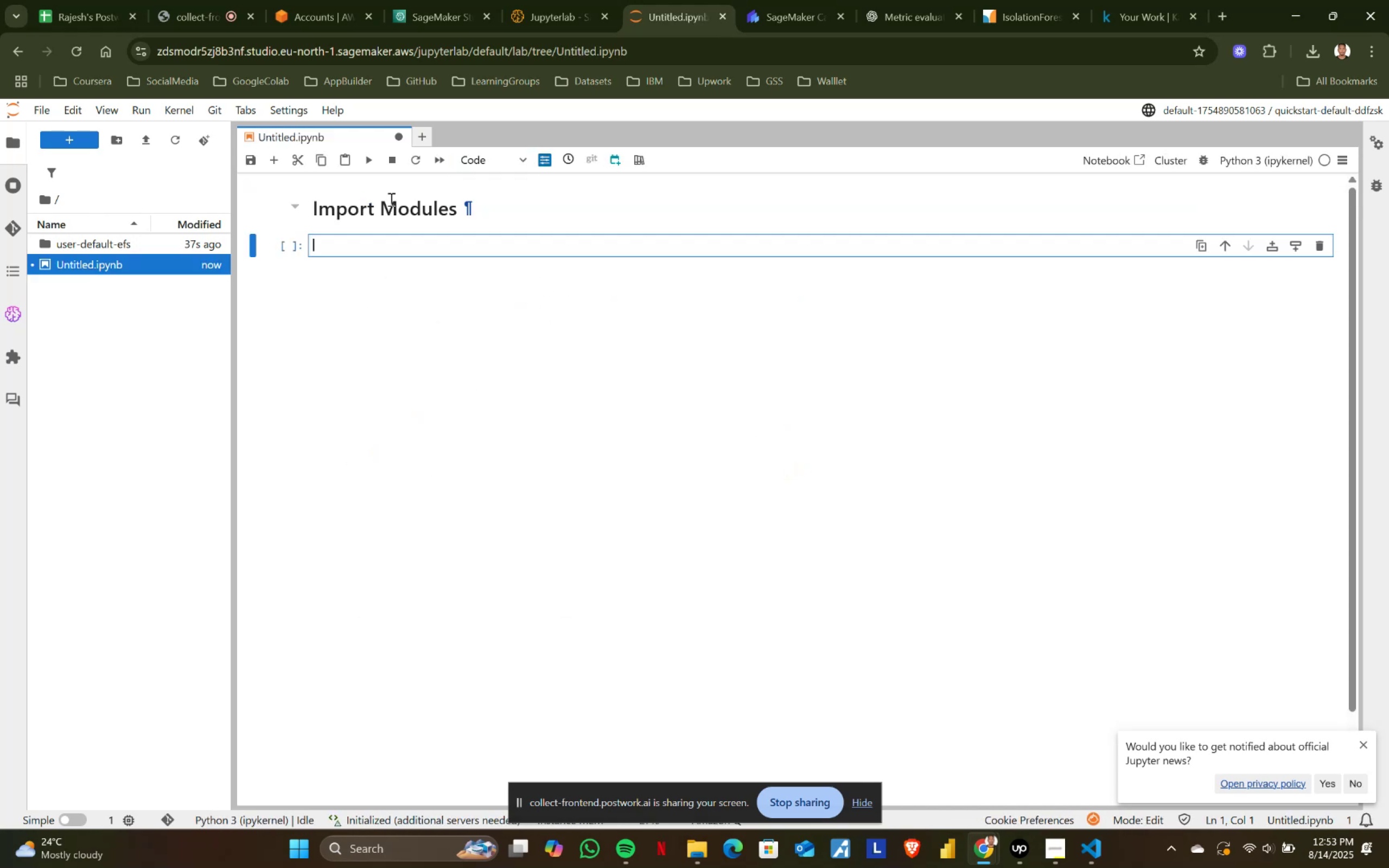 
 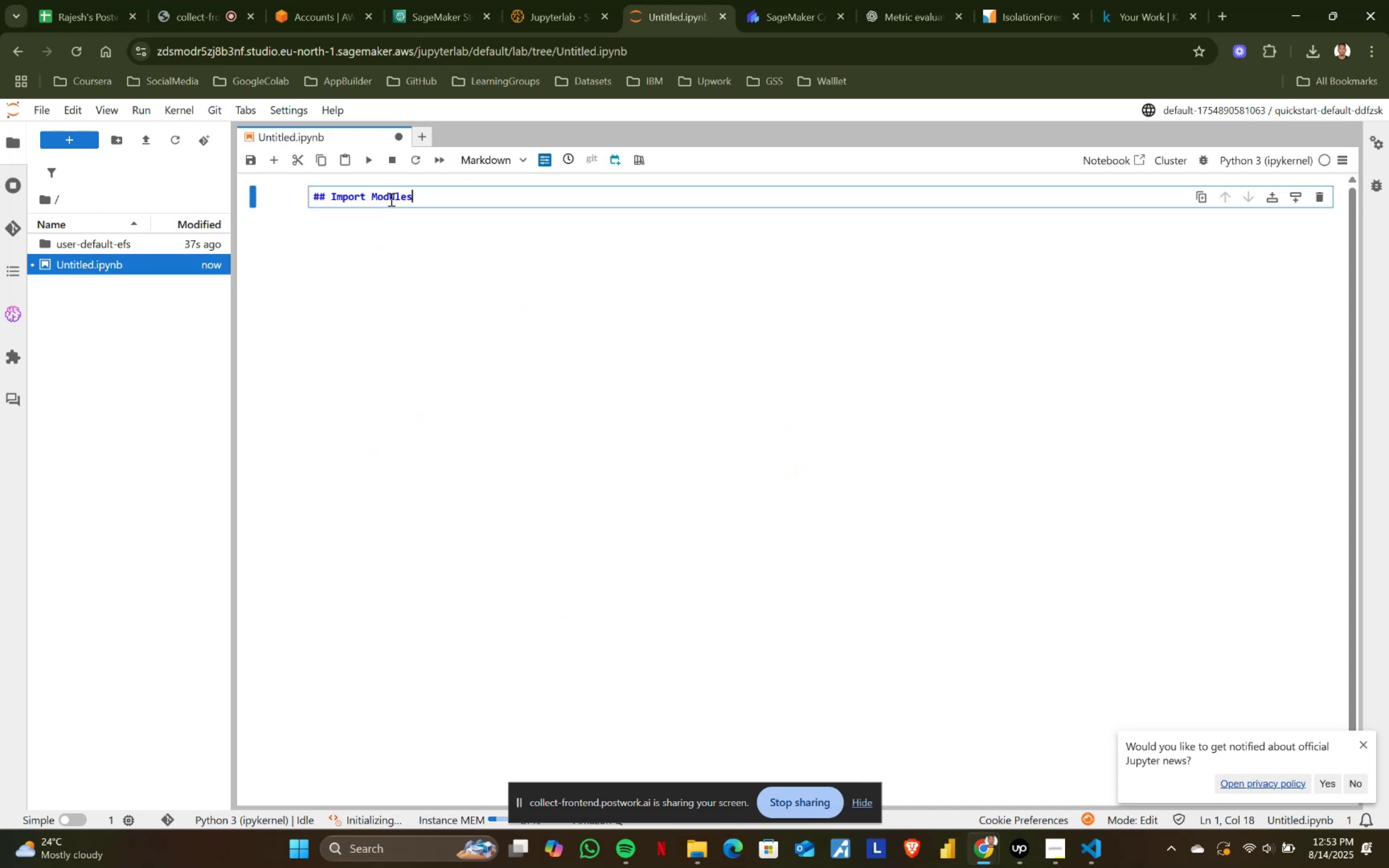 
key(Shift+Enter)
 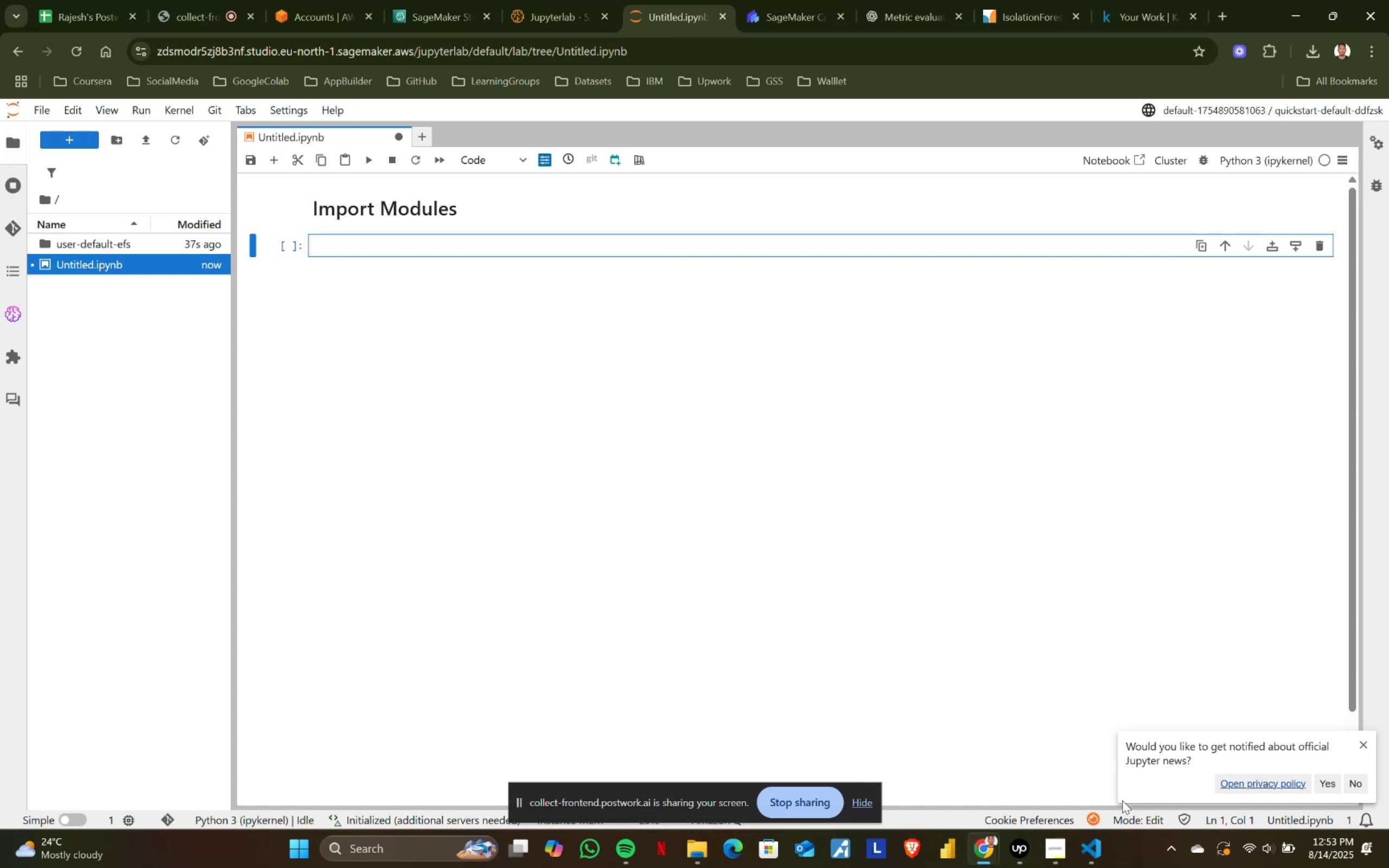 
left_click([1104, 863])
 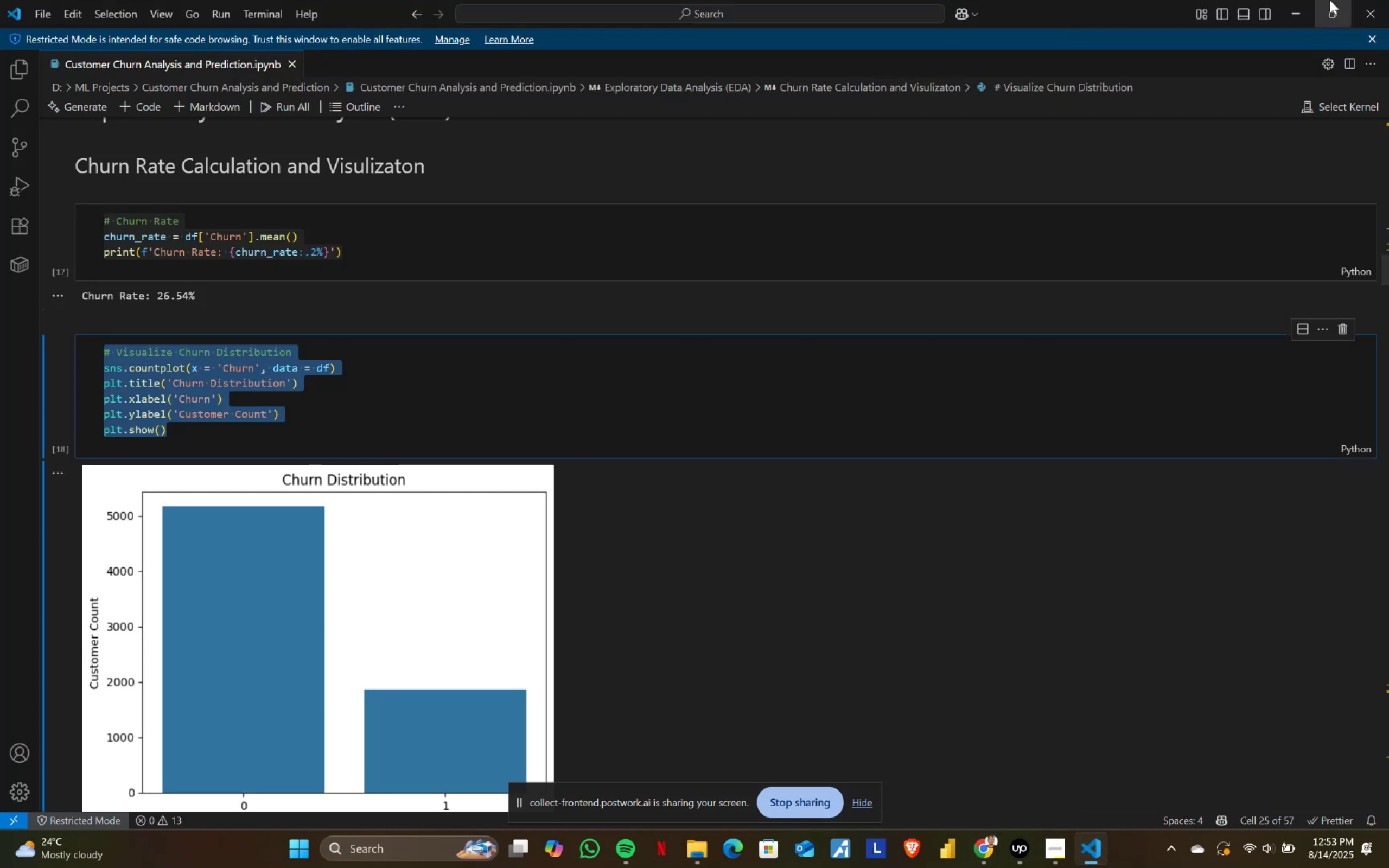 
left_click([1365, 0])
 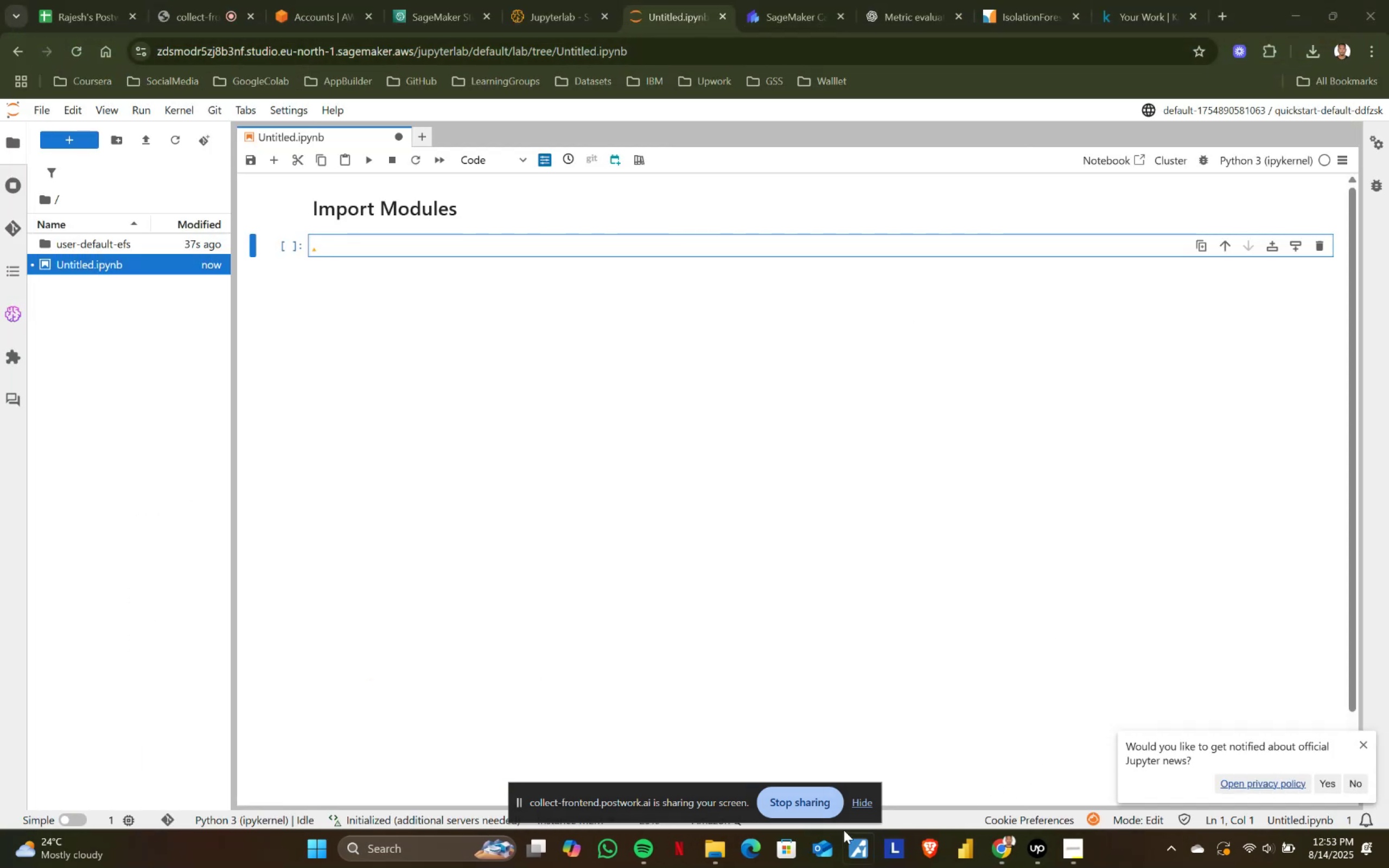 
left_click([729, 846])
 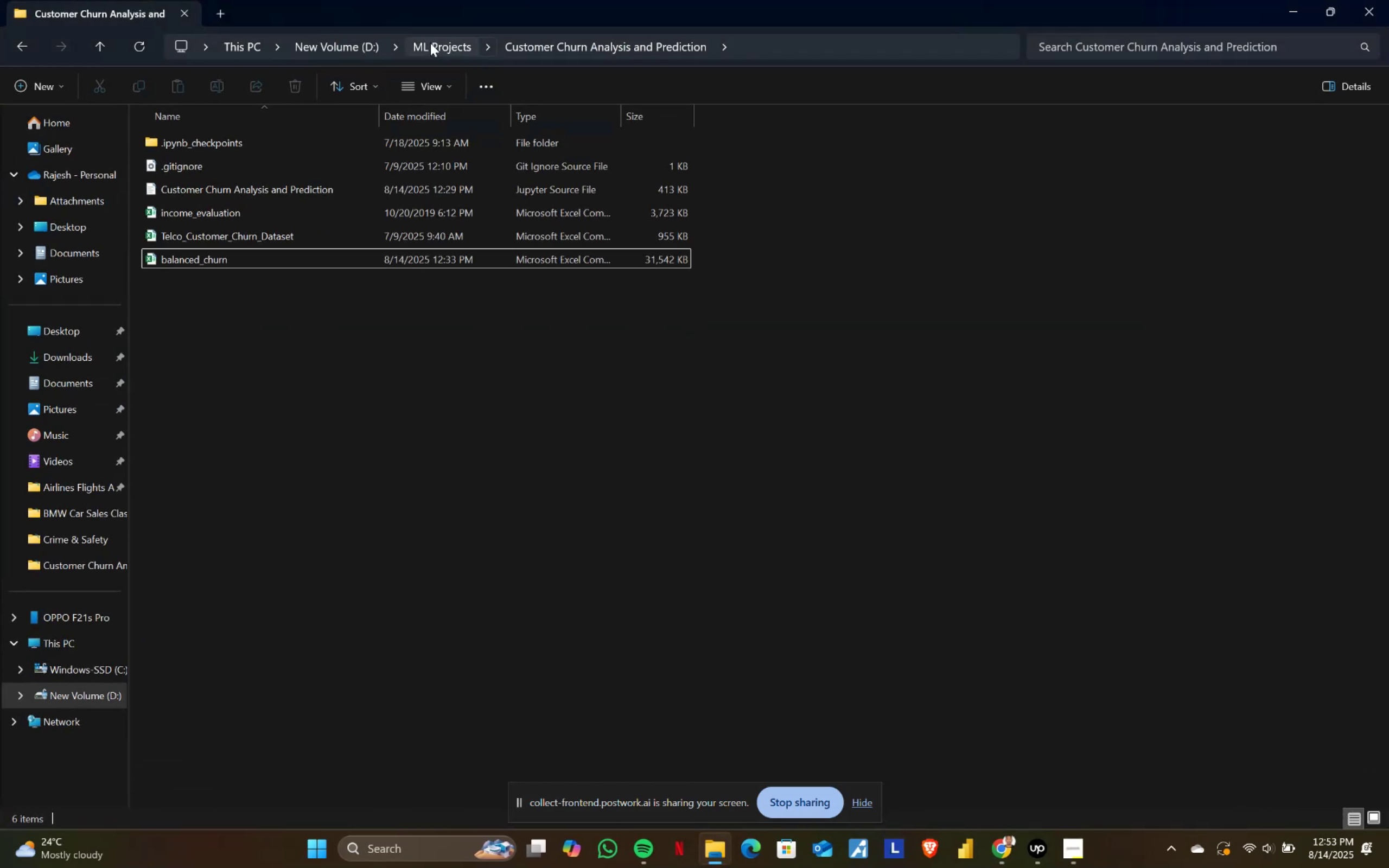 
left_click([430, 43])
 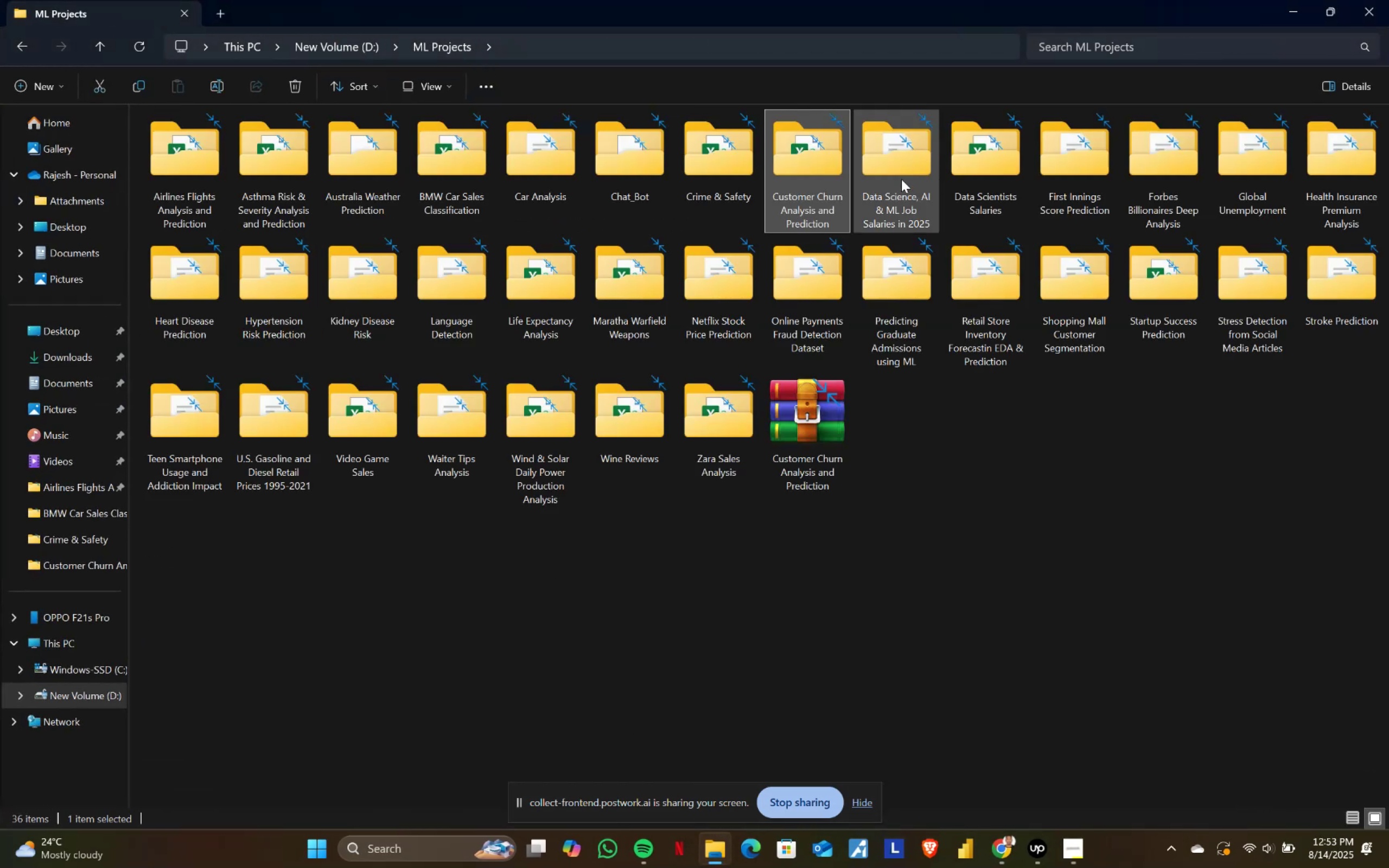 
double_click([903, 164])
 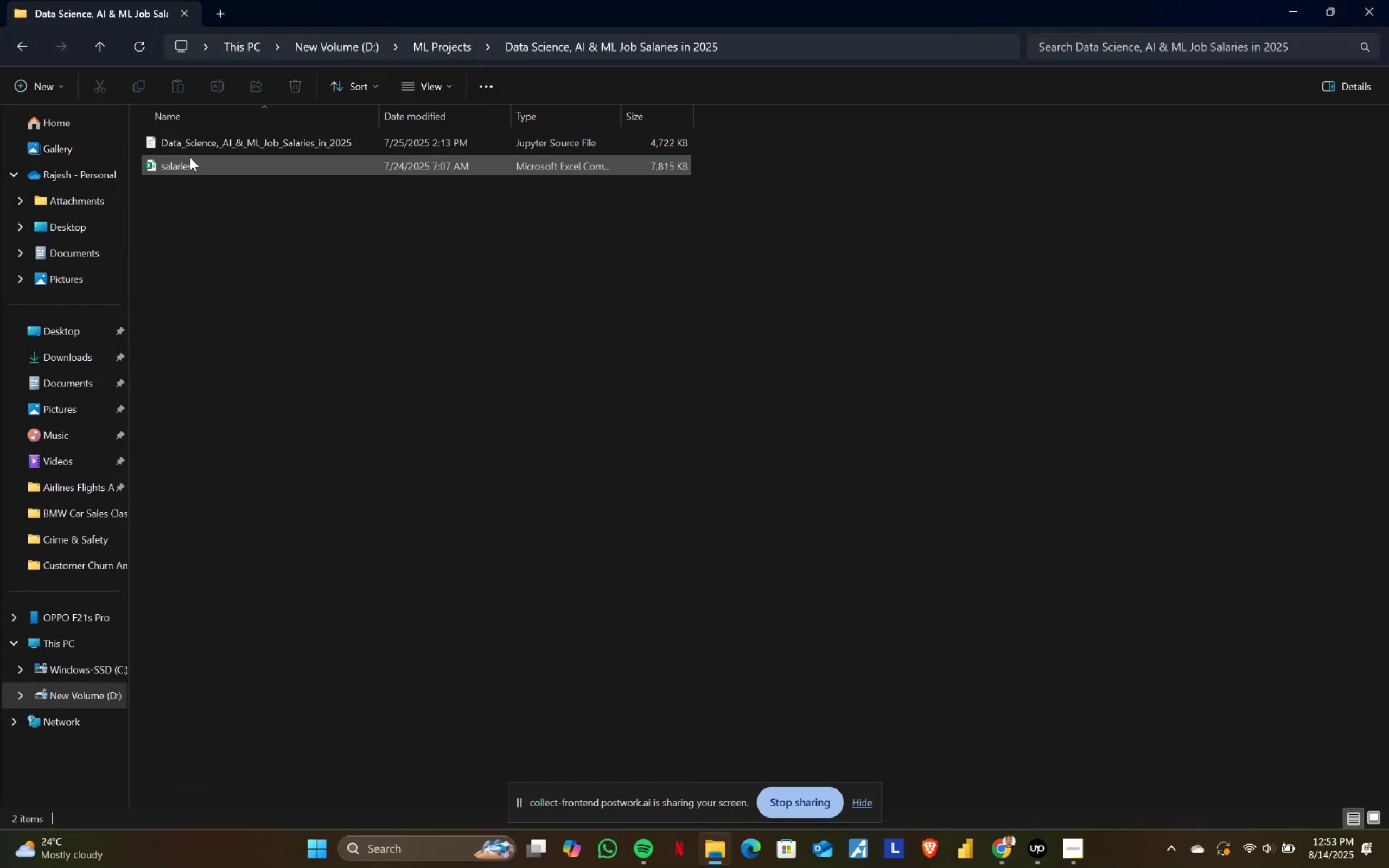 
double_click([225, 144])
 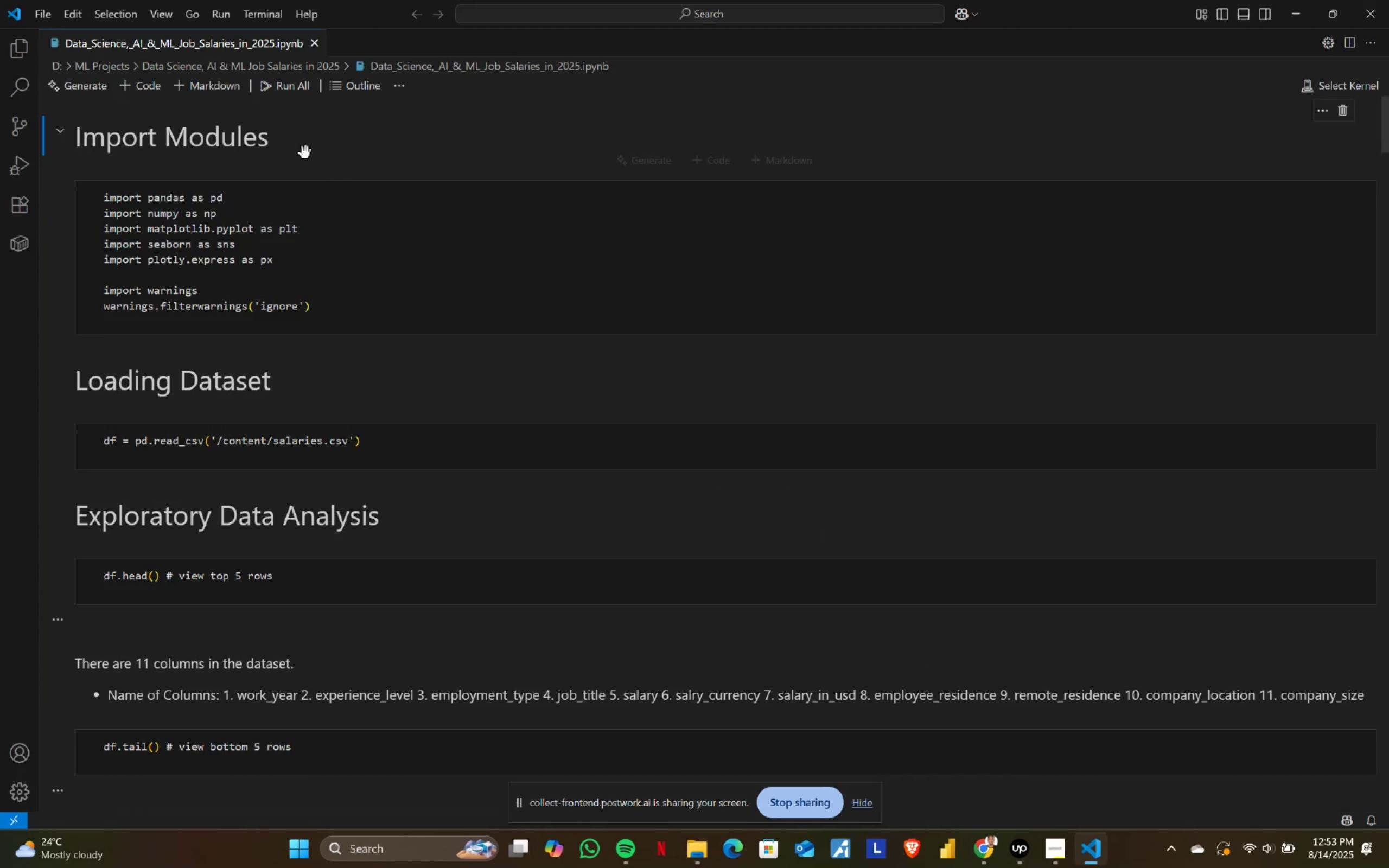 
left_click([327, 320])
 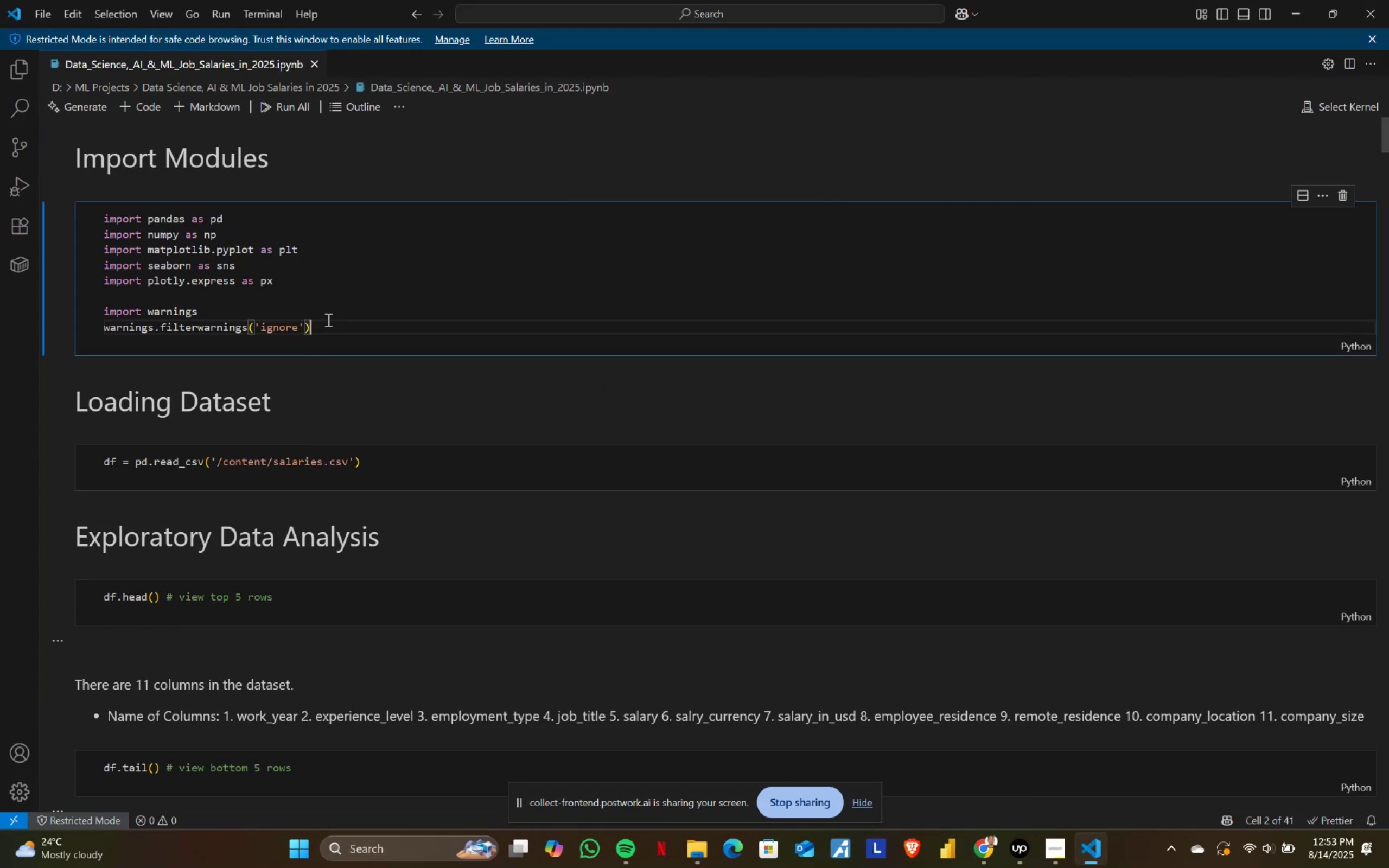 
key(Control+ControlLeft)
 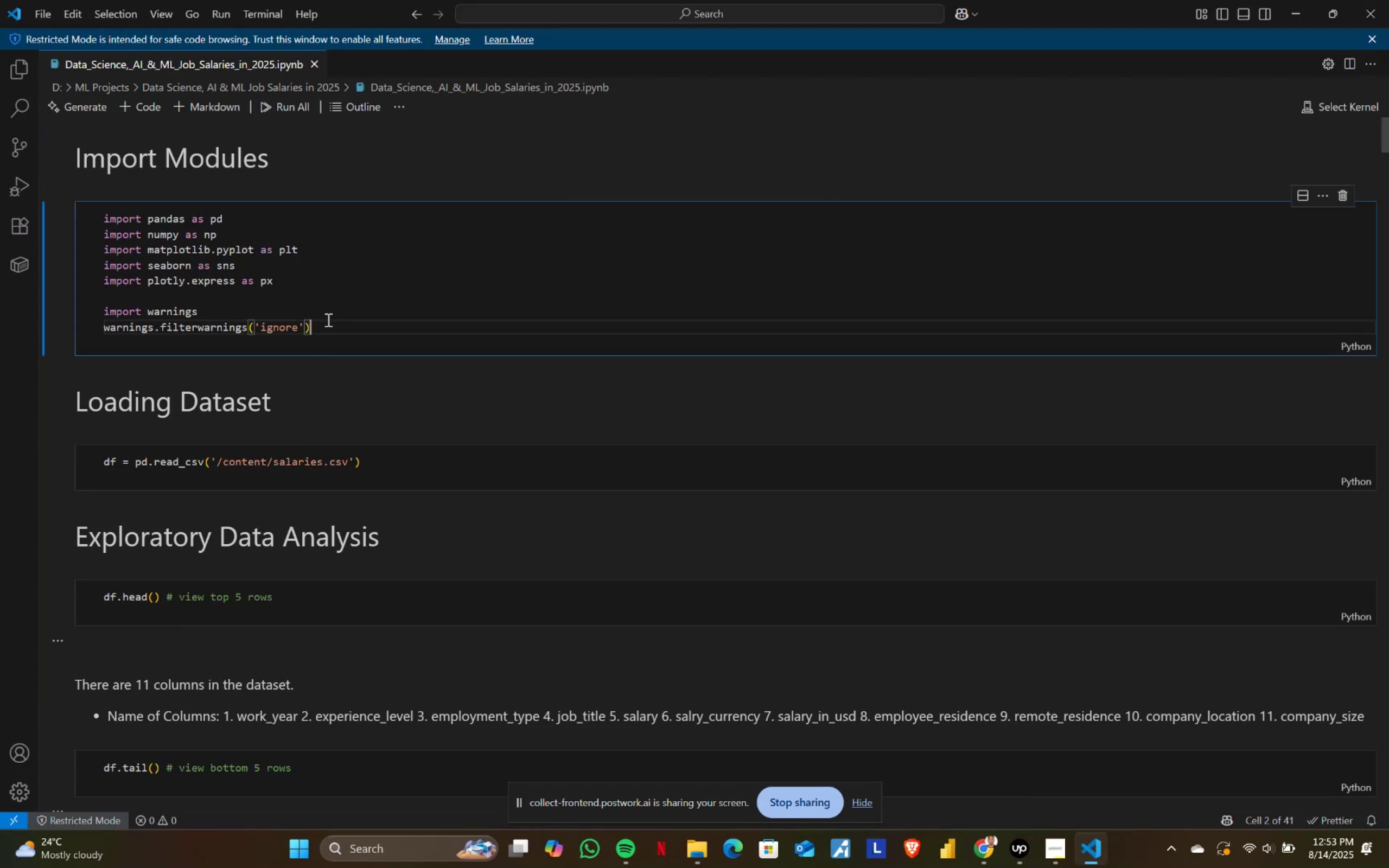 
key(Control+A)
 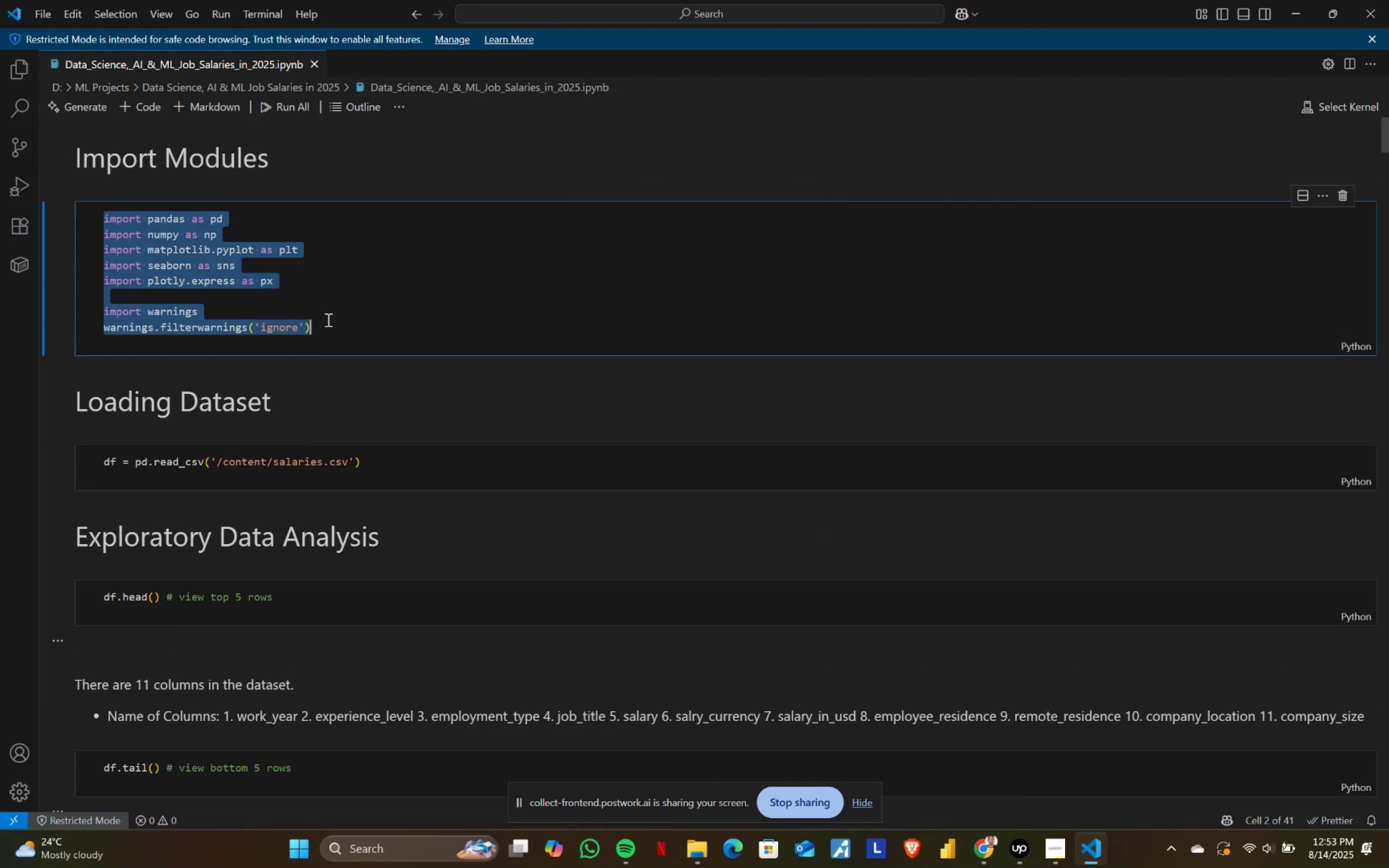 
key(Control+ControlLeft)
 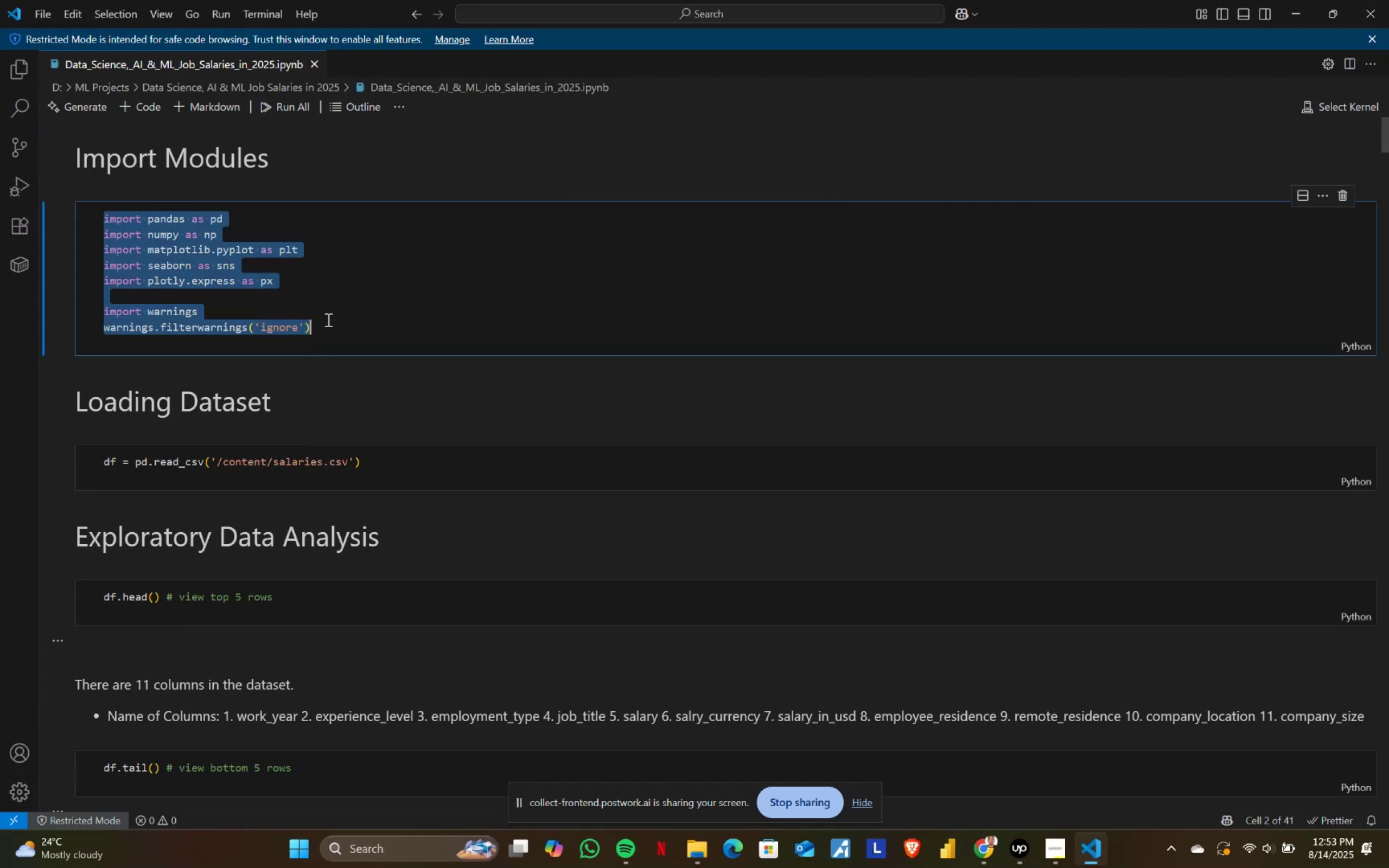 
key(Control+C)
 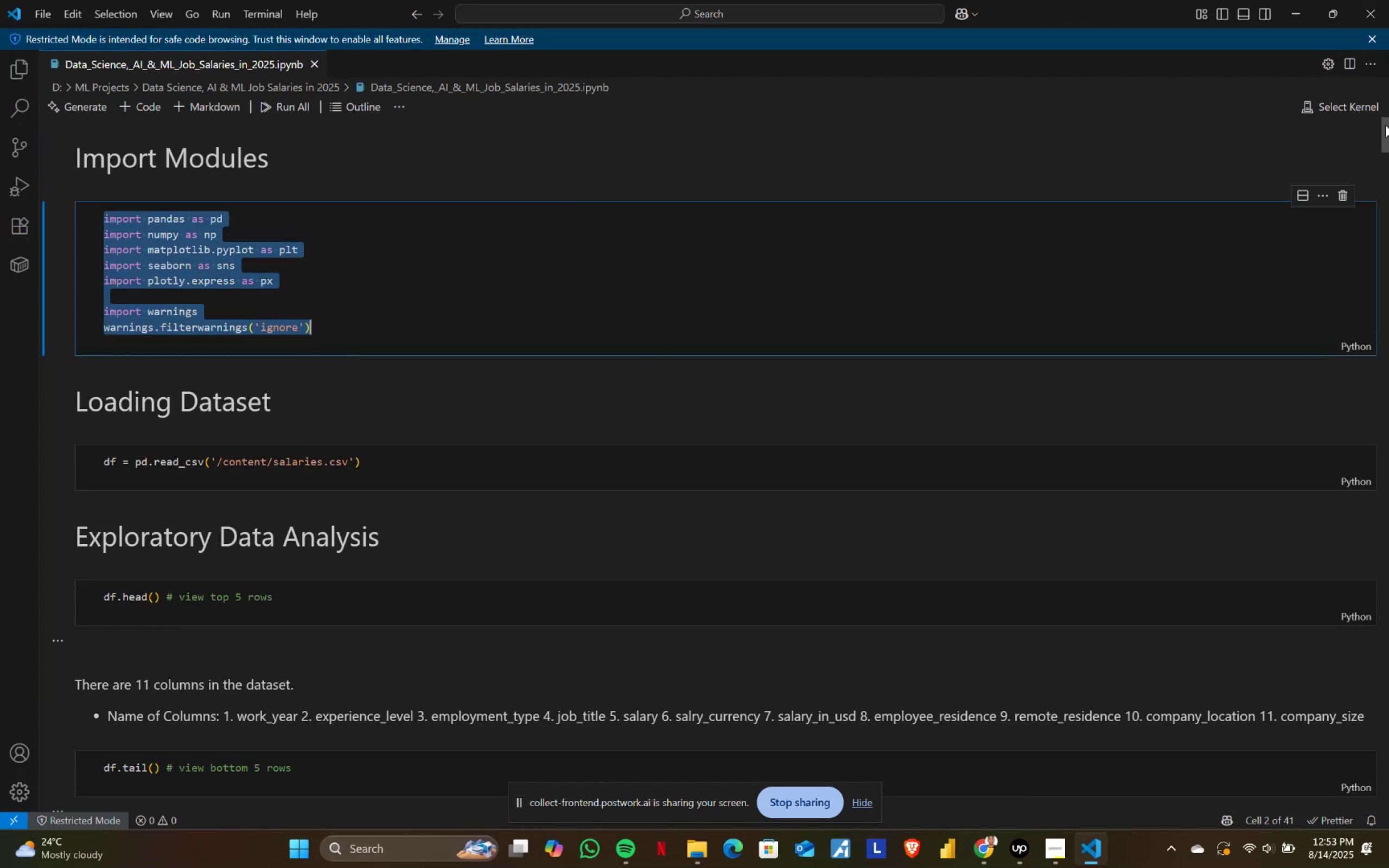 
left_click_drag(start_coordinate=[1384, 136], to_coordinate=[1388, 856])
 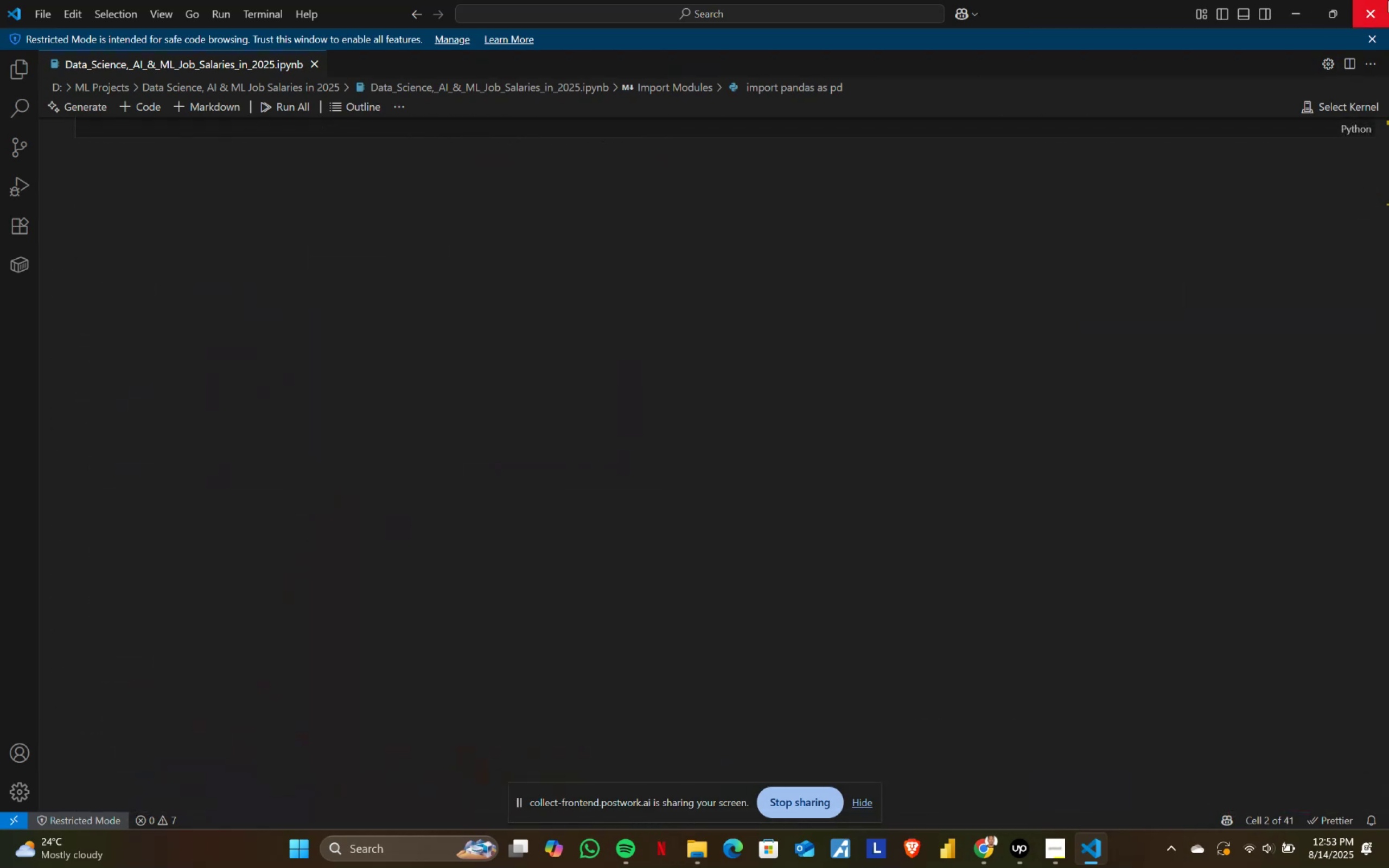 
left_click([1388, 0])
 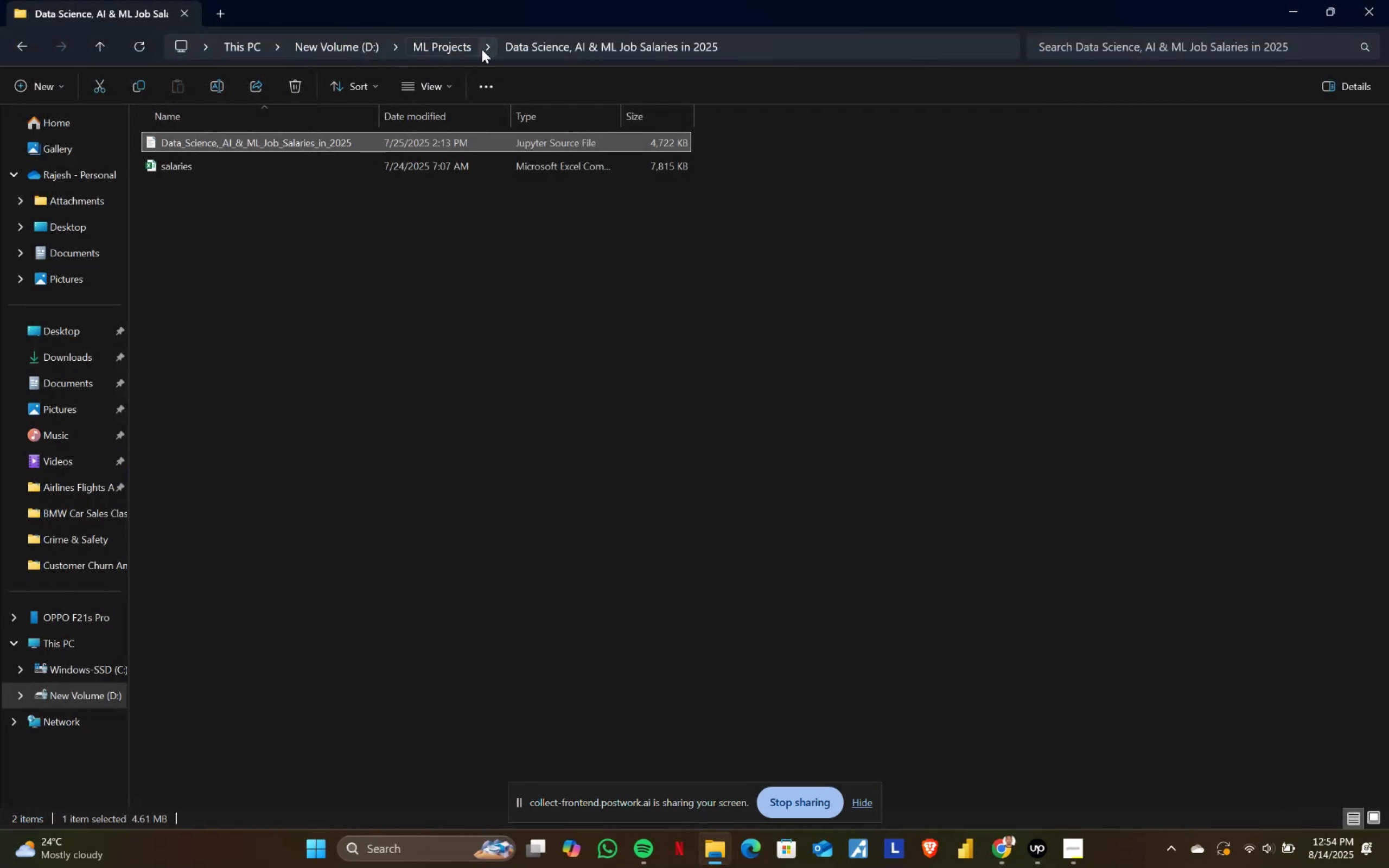 
left_click([433, 43])
 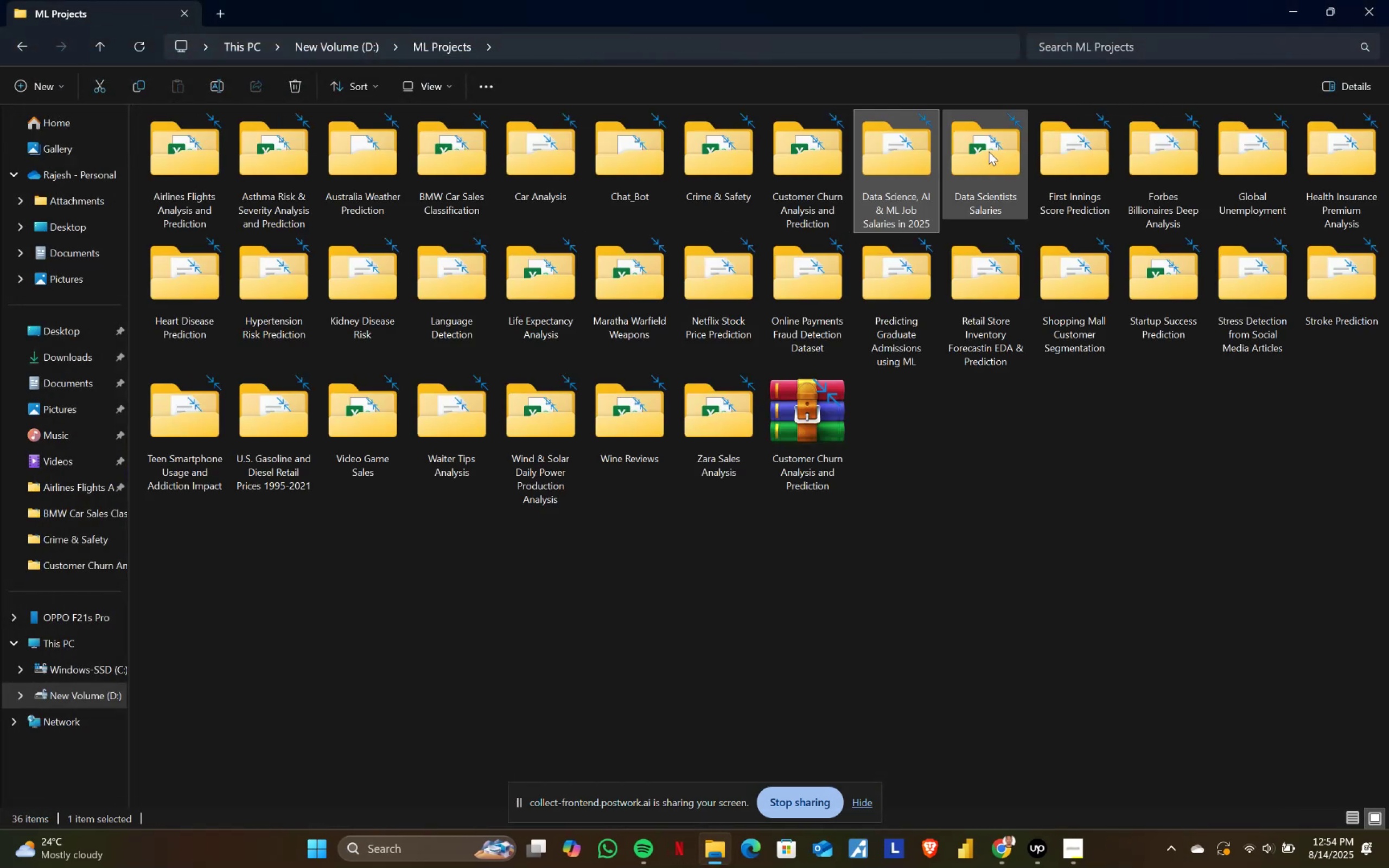 
double_click([989, 151])
 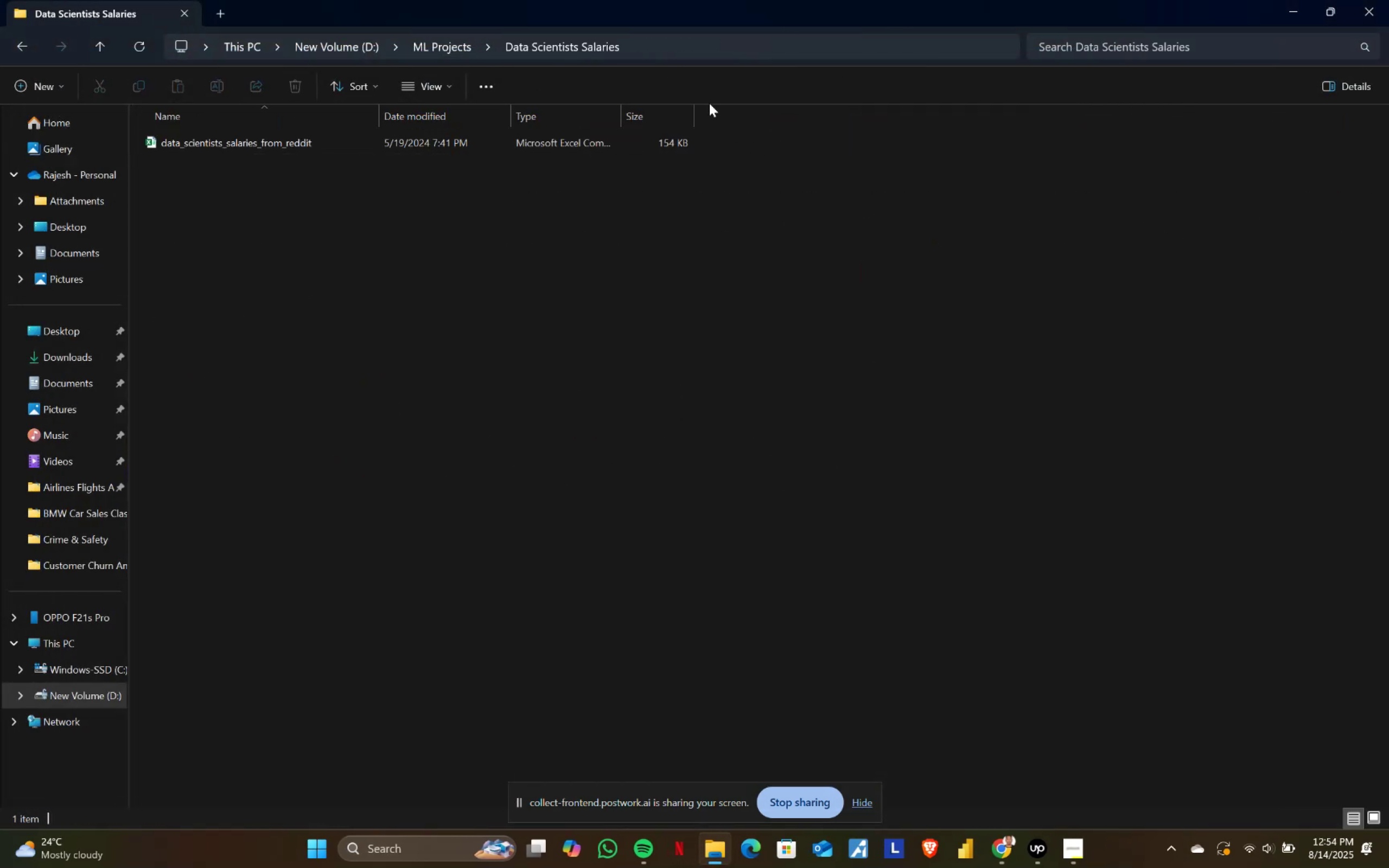 
left_click([1388, 0])
 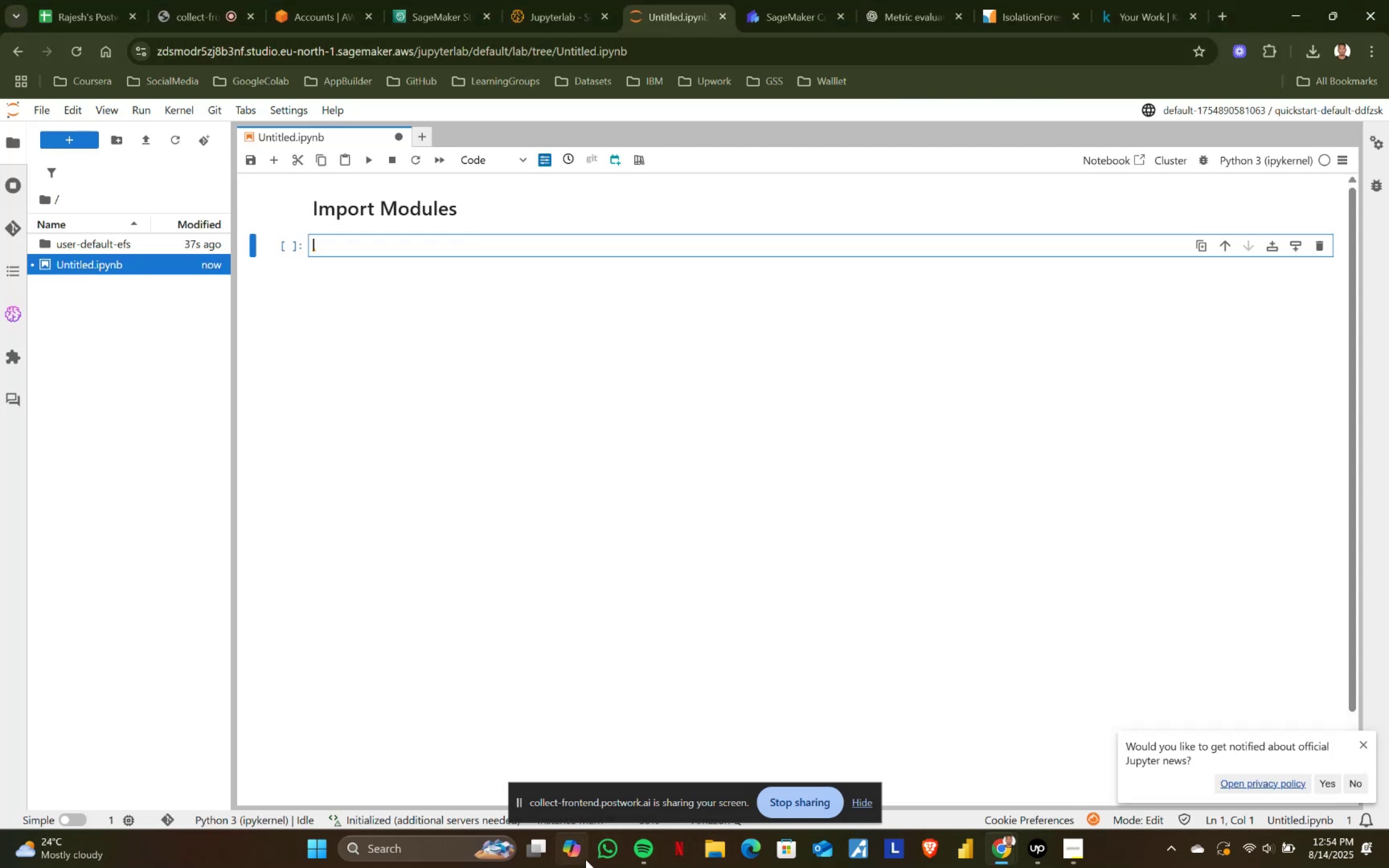 
left_click([721, 850])
 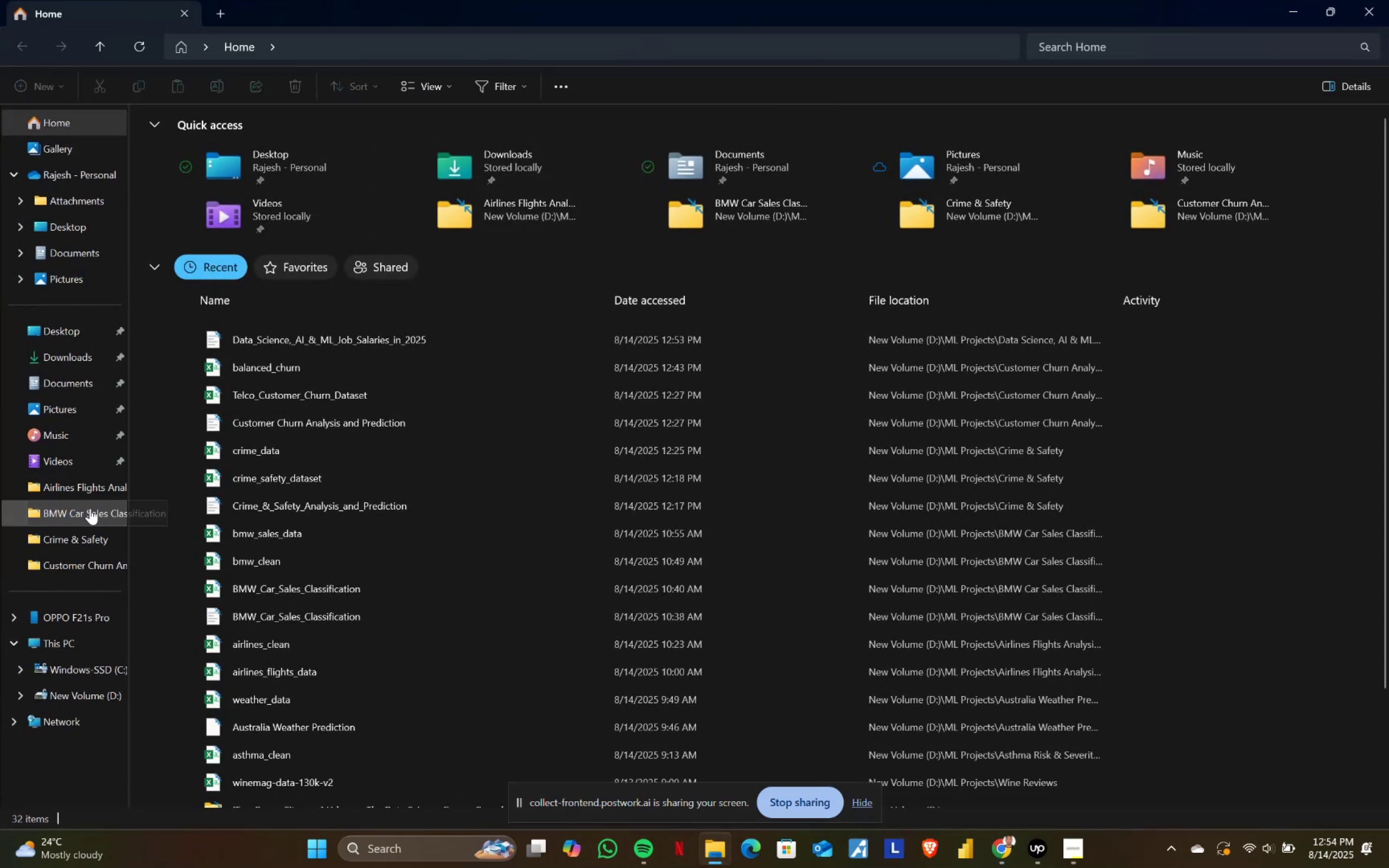 
left_click([79, 695])
 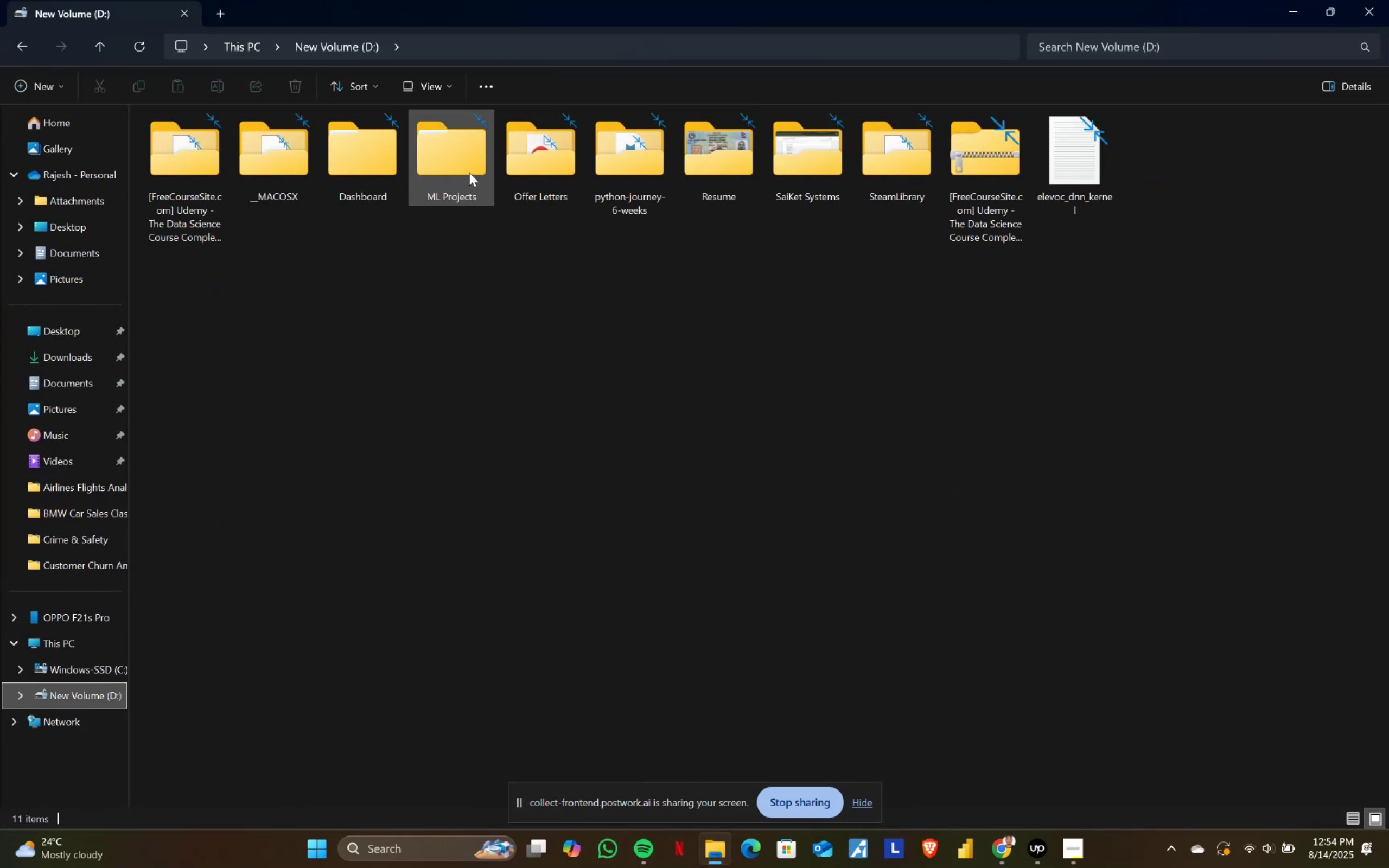 
double_click([450, 166])
 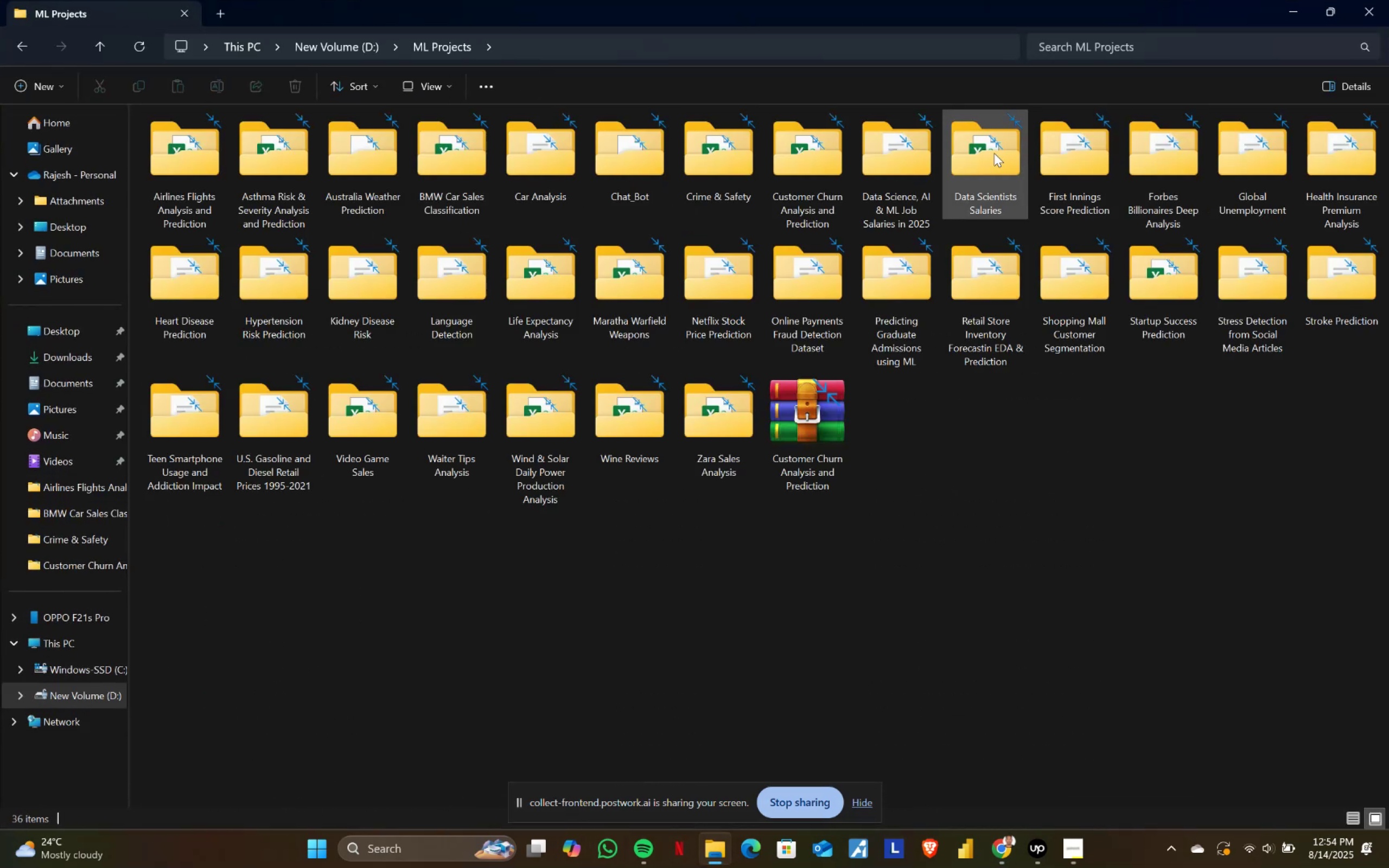 
double_click([1076, 152])
 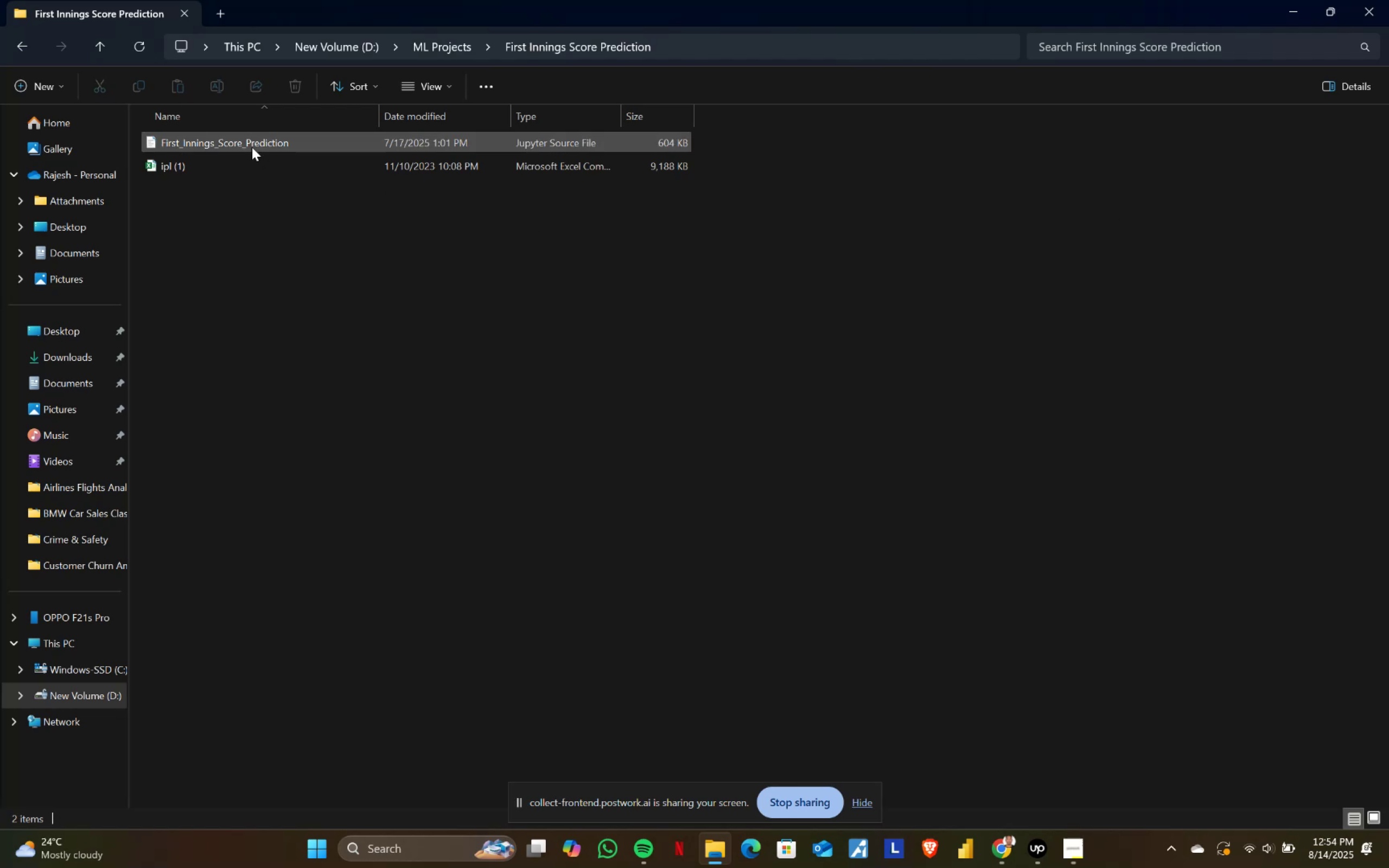 
double_click([252, 147])
 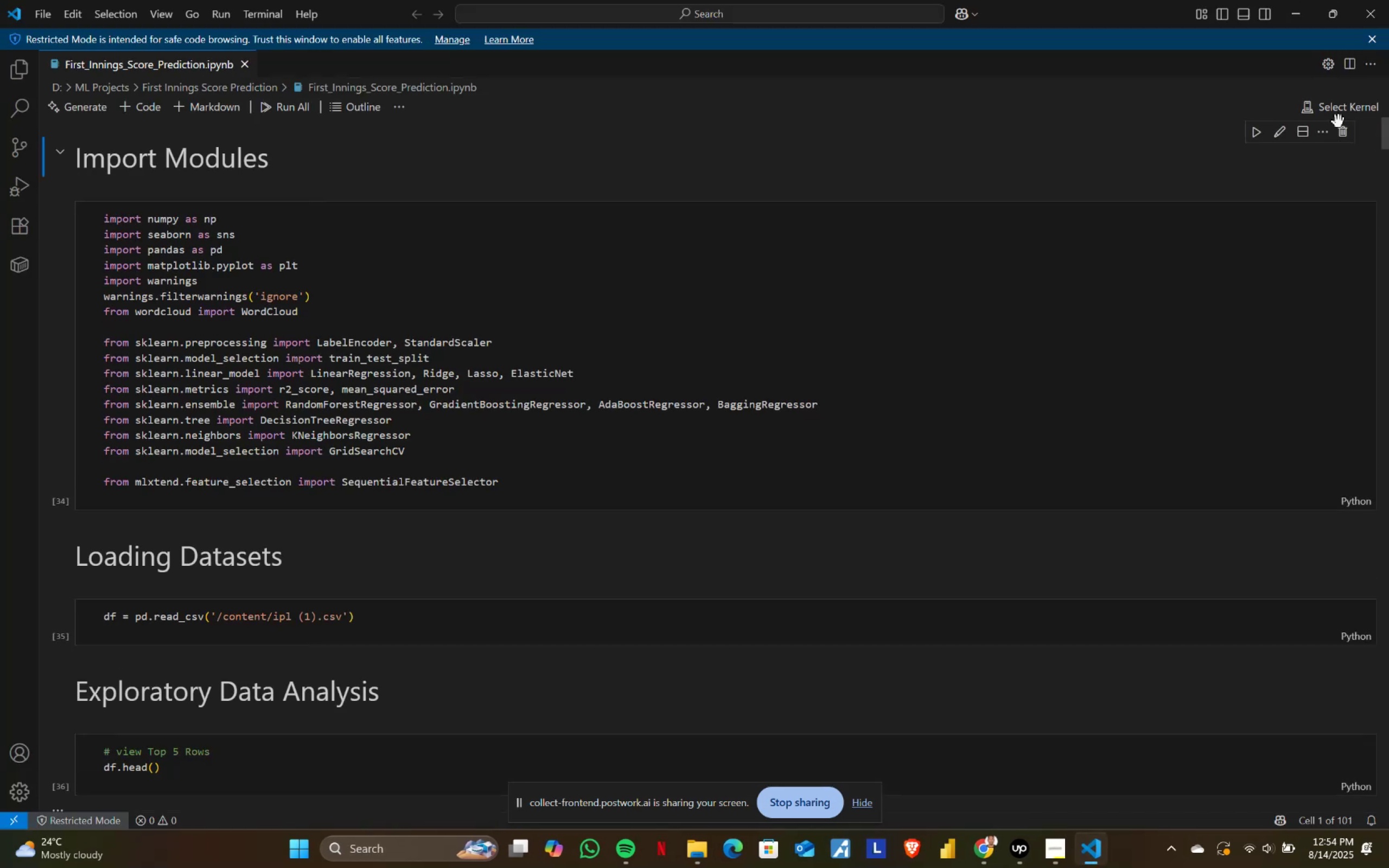 
left_click_drag(start_coordinate=[1386, 131], to_coordinate=[1388, 815])
 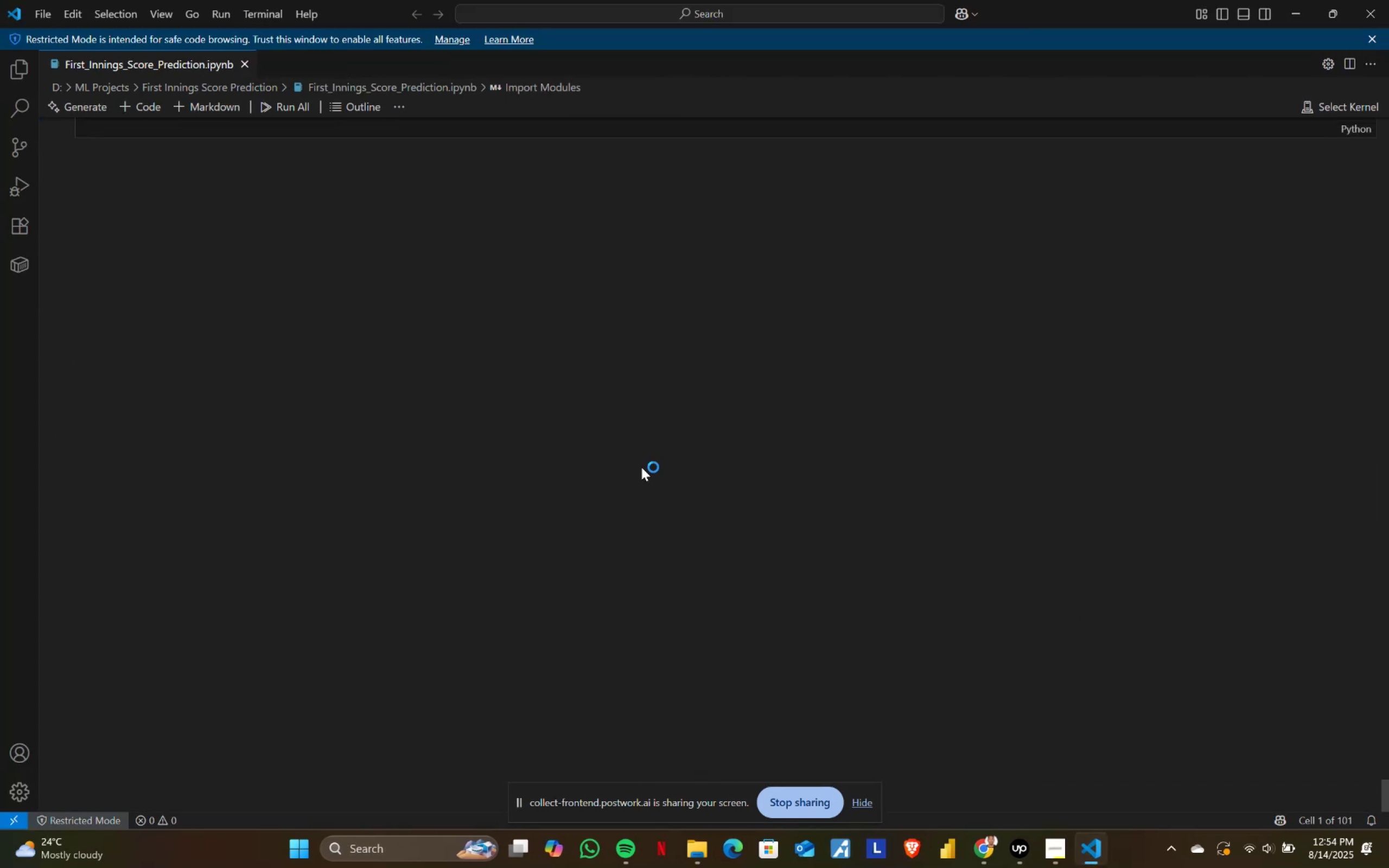 
scroll: coordinate [426, 320], scroll_direction: up, amount: 26.0
 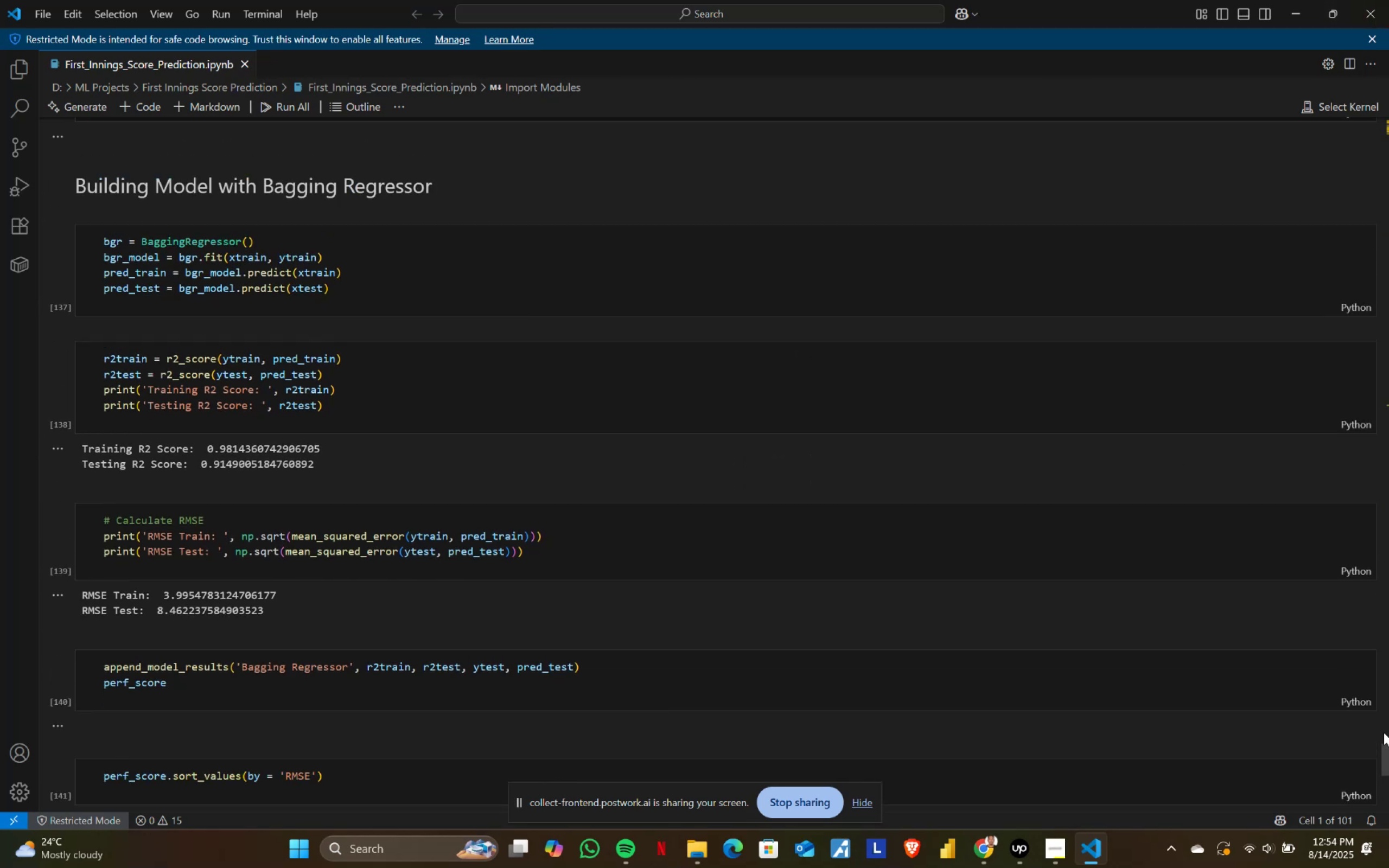 
left_click_drag(start_coordinate=[1388, 754], to_coordinate=[1385, 104])
 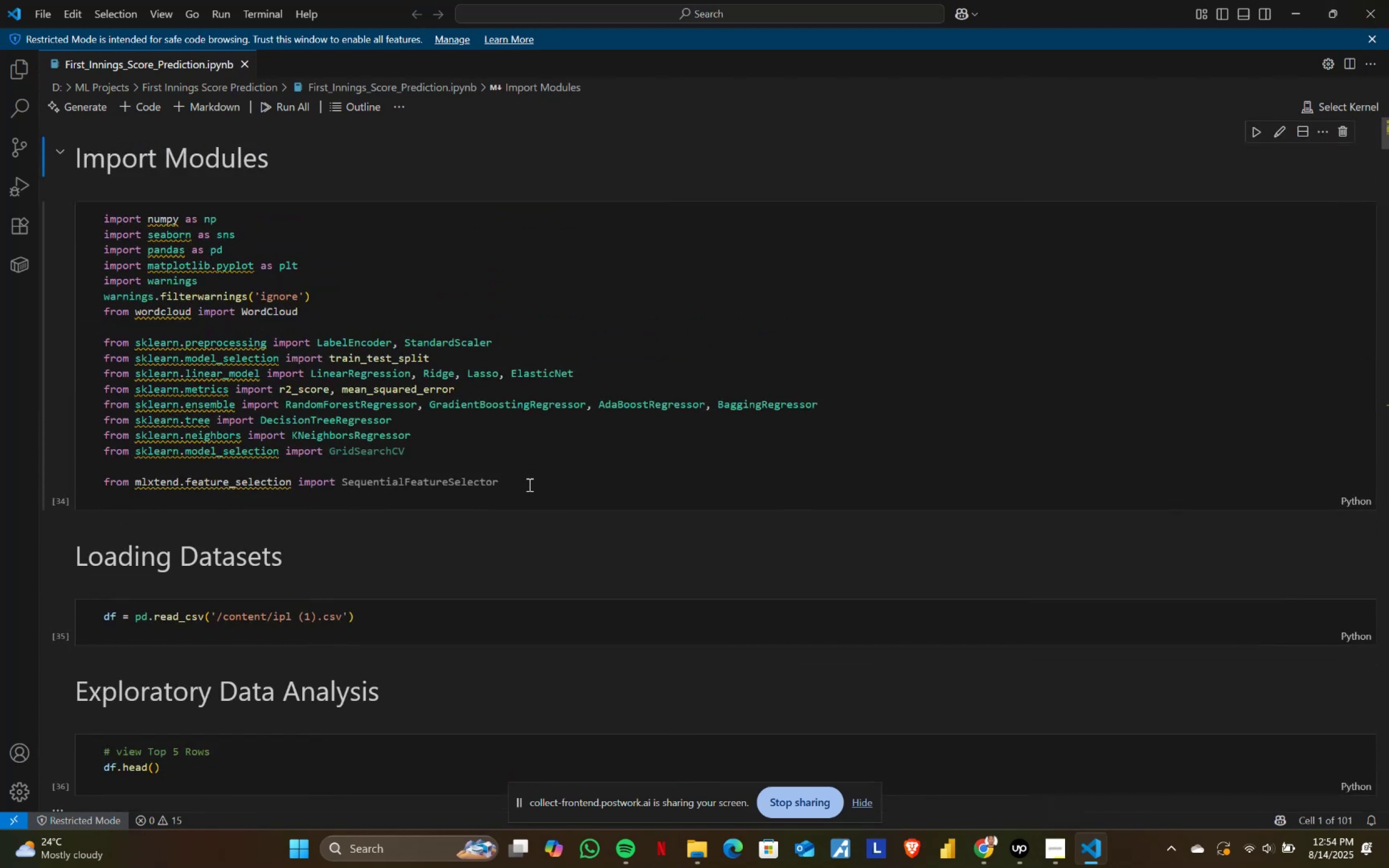 
left_click([524, 484])
 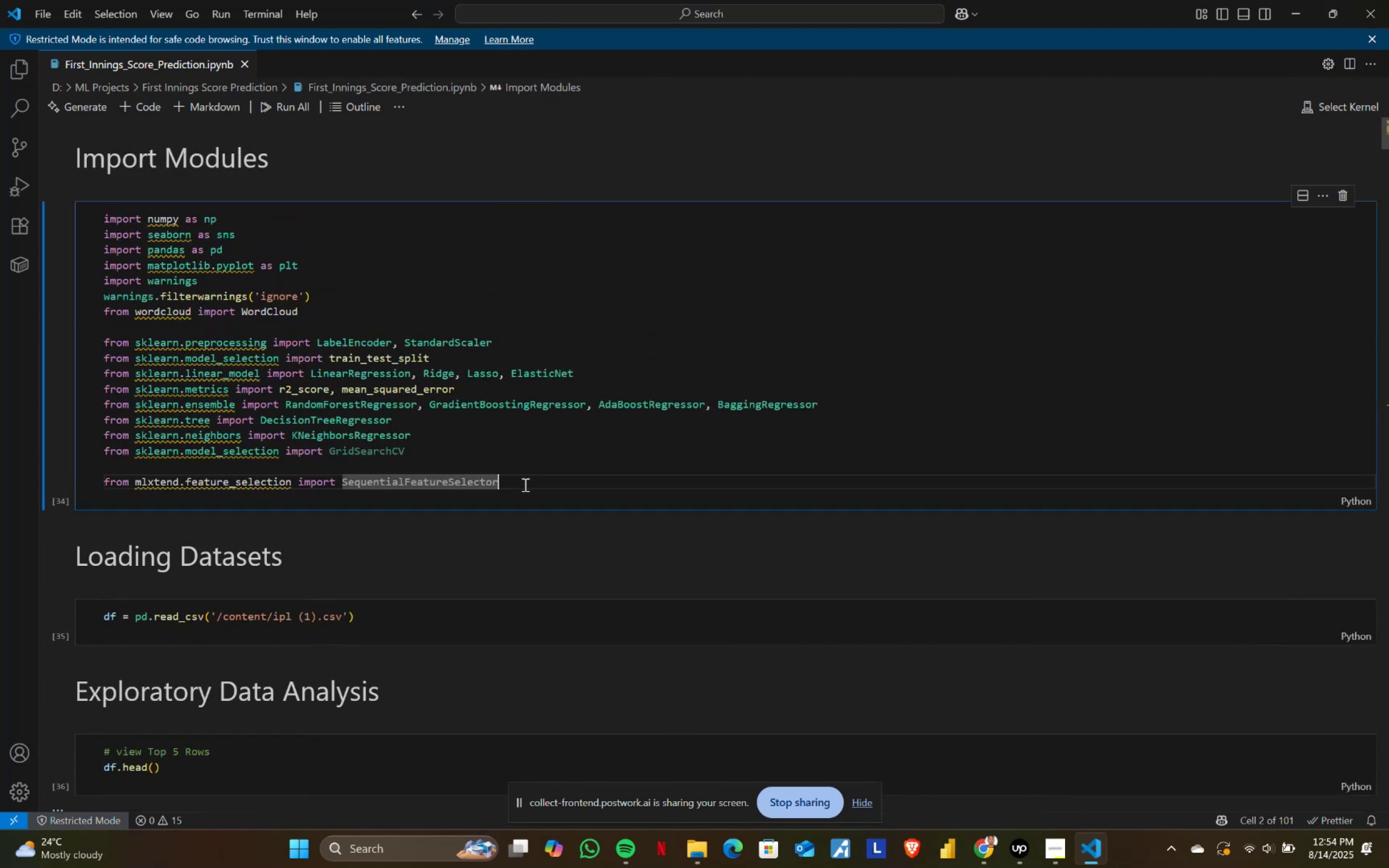 
key(Control+ControlLeft)
 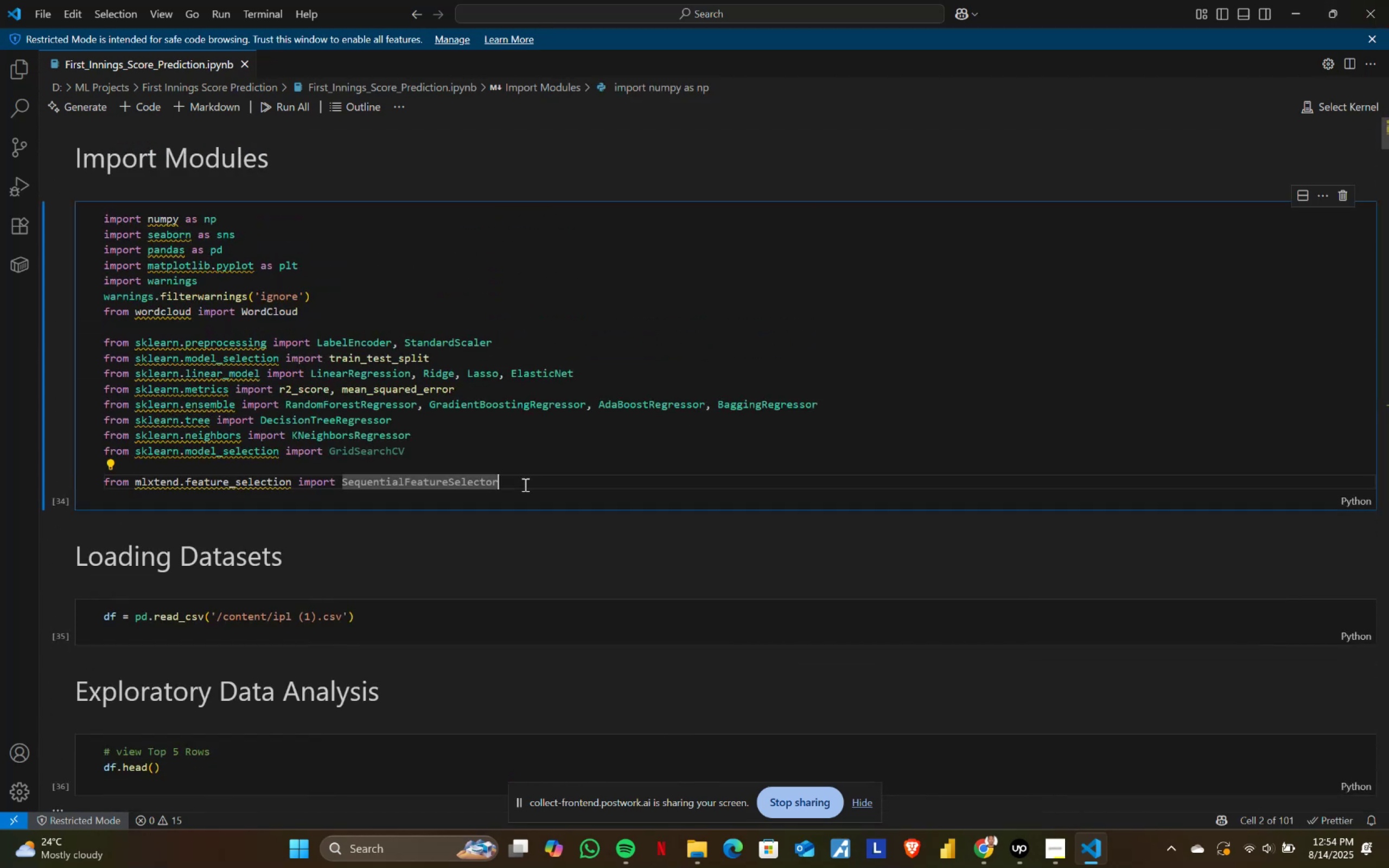 
key(Control+A)
 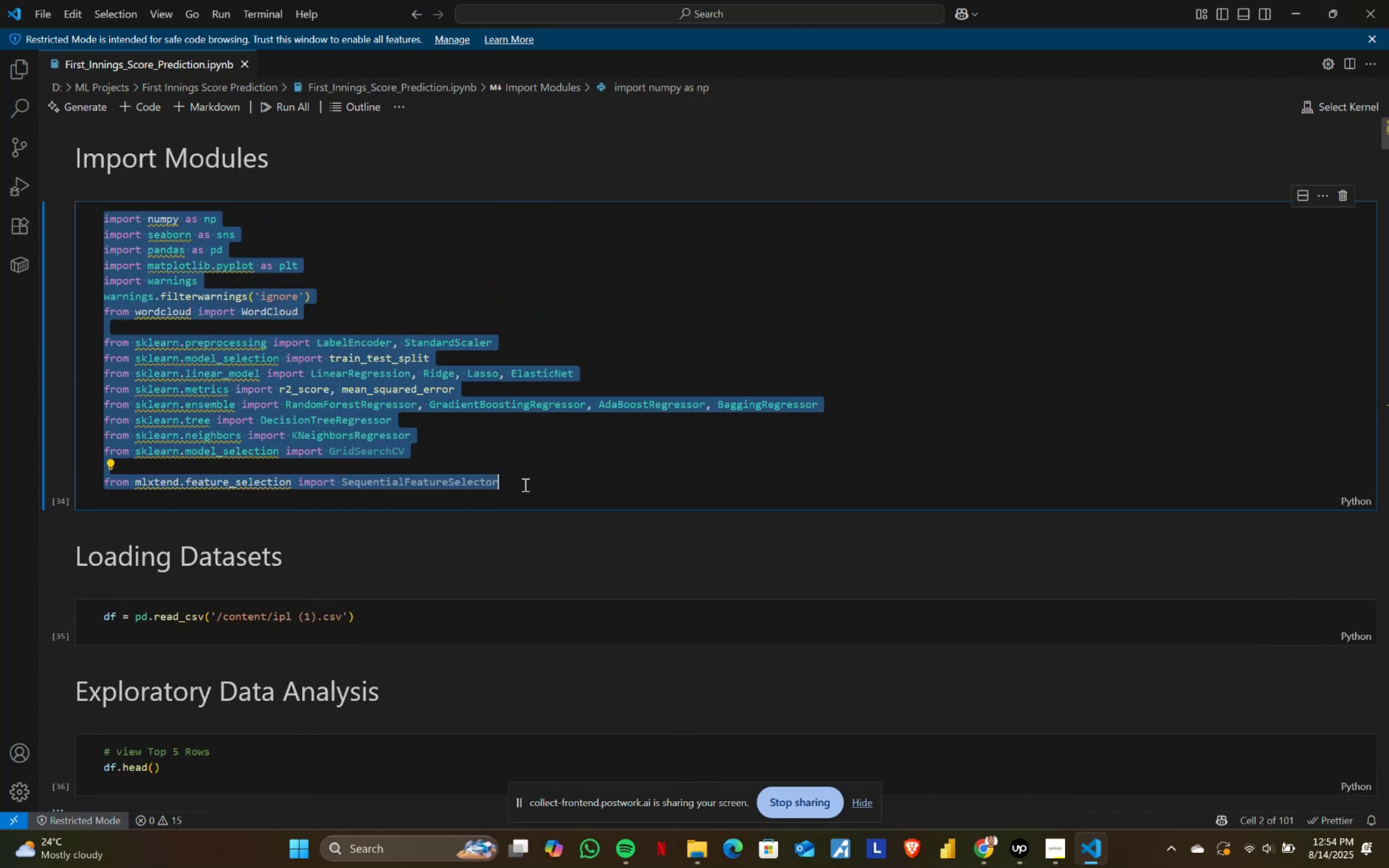 
key(Control+ControlLeft)
 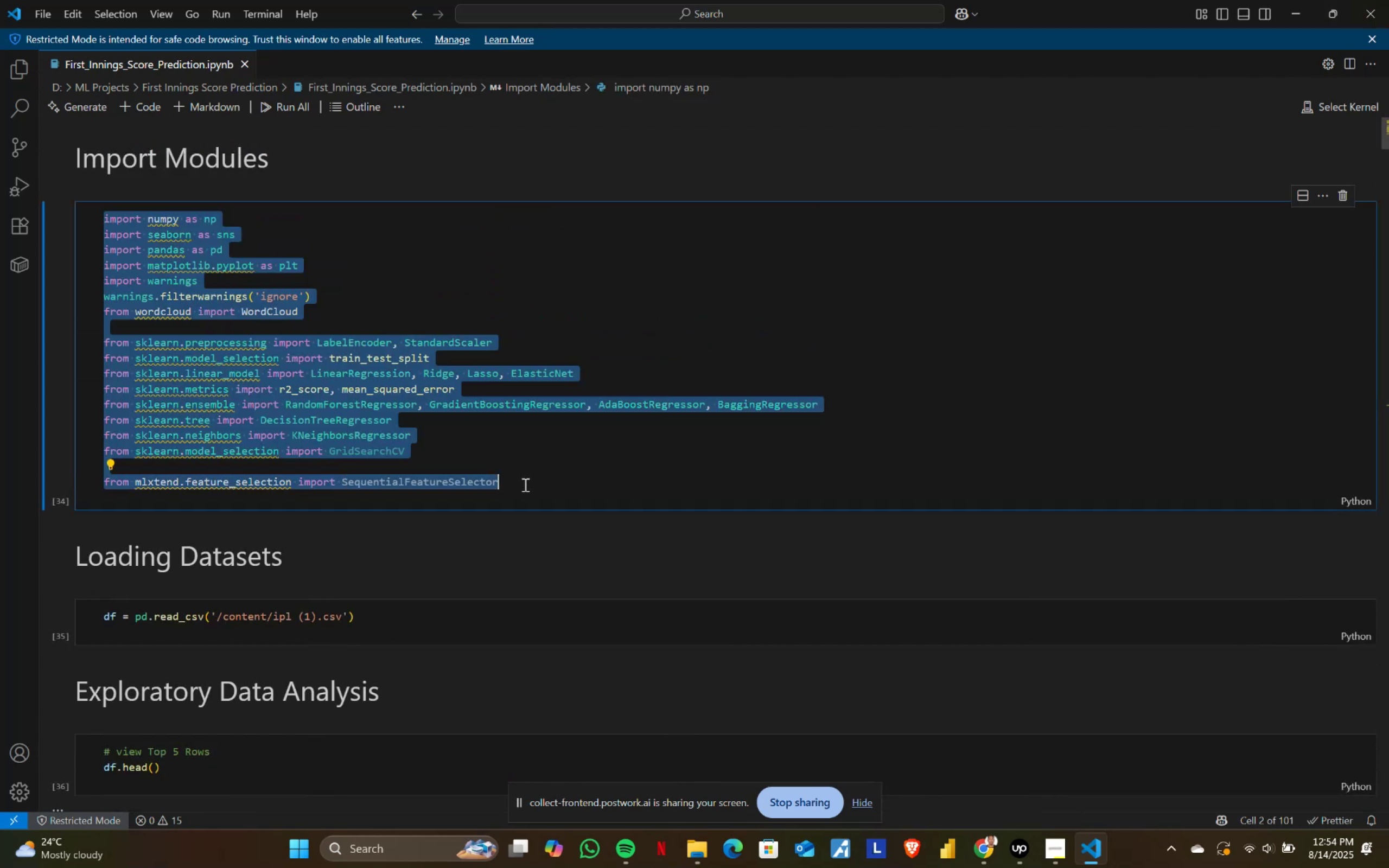 
key(Control+C)
 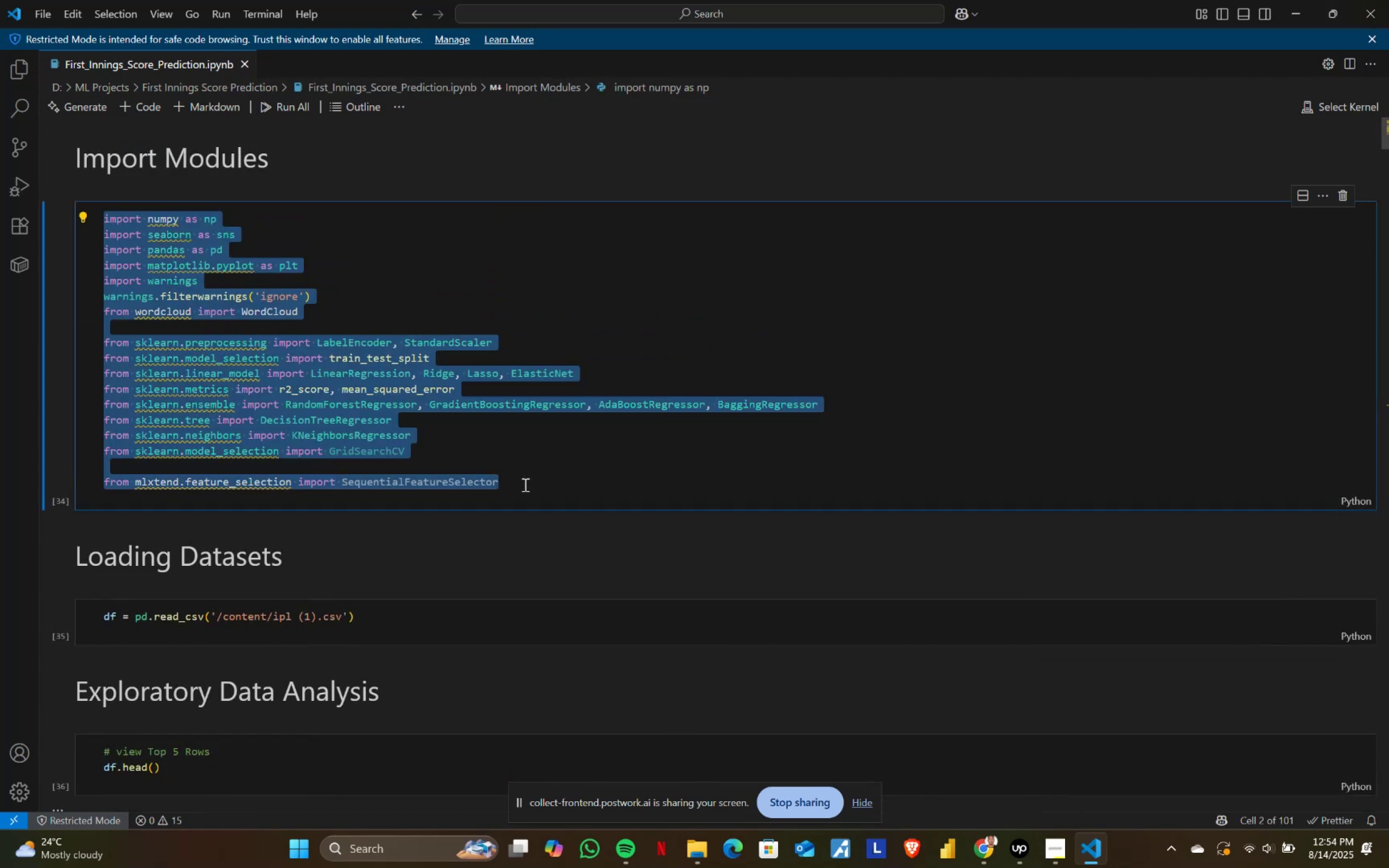 
key(Alt+AltLeft)
 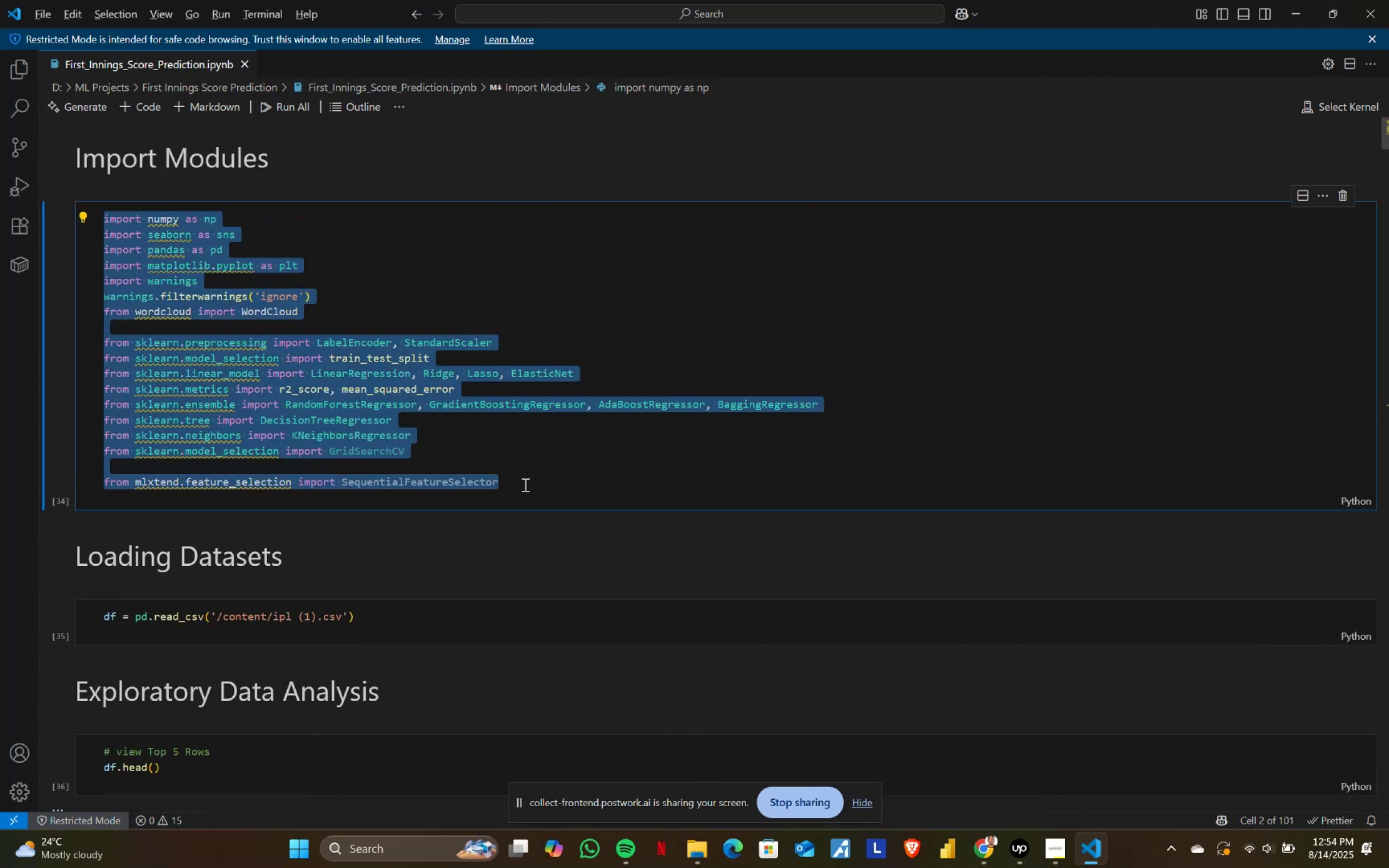 
key(Alt+Tab)
 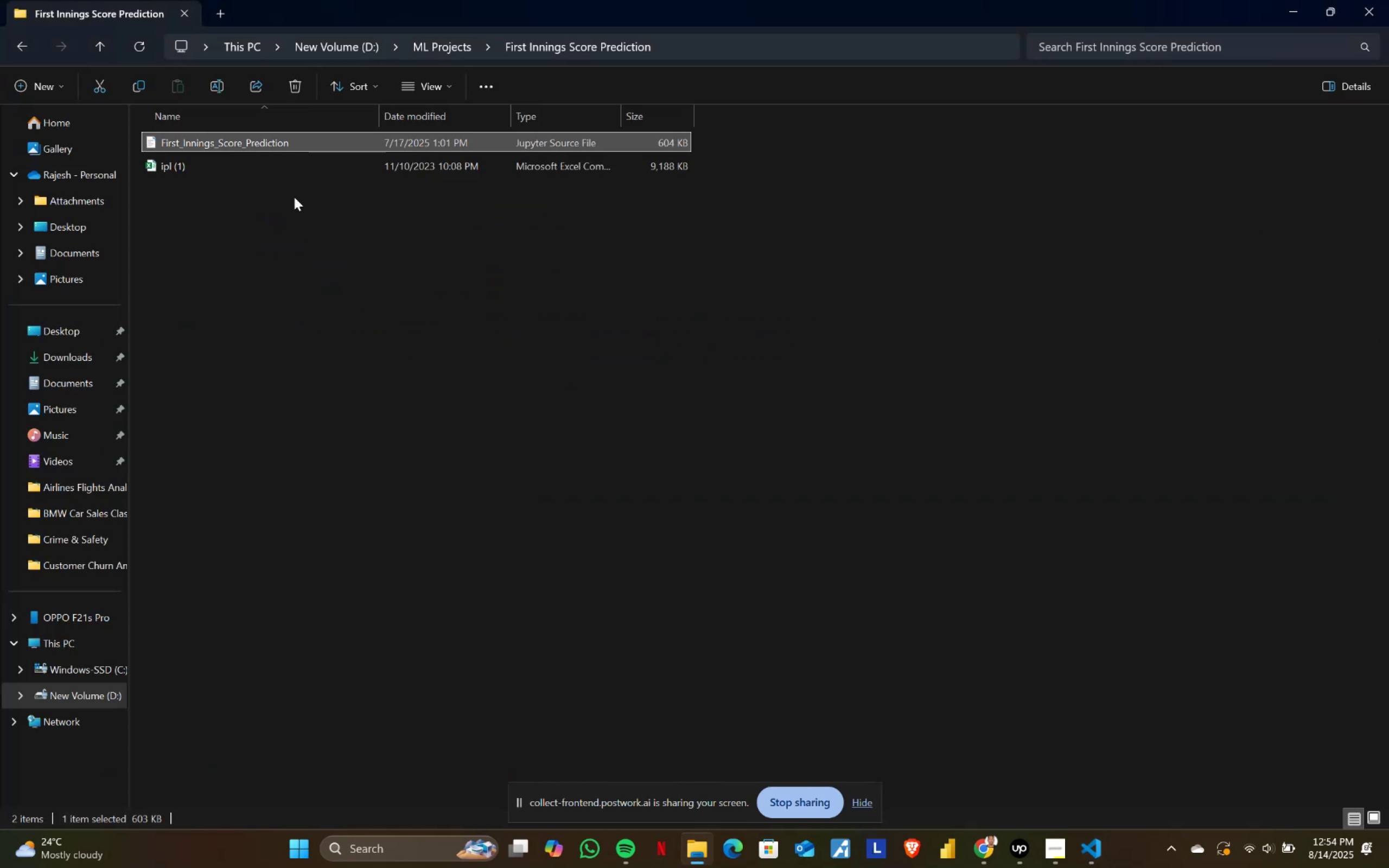 
key(Alt+AltLeft)
 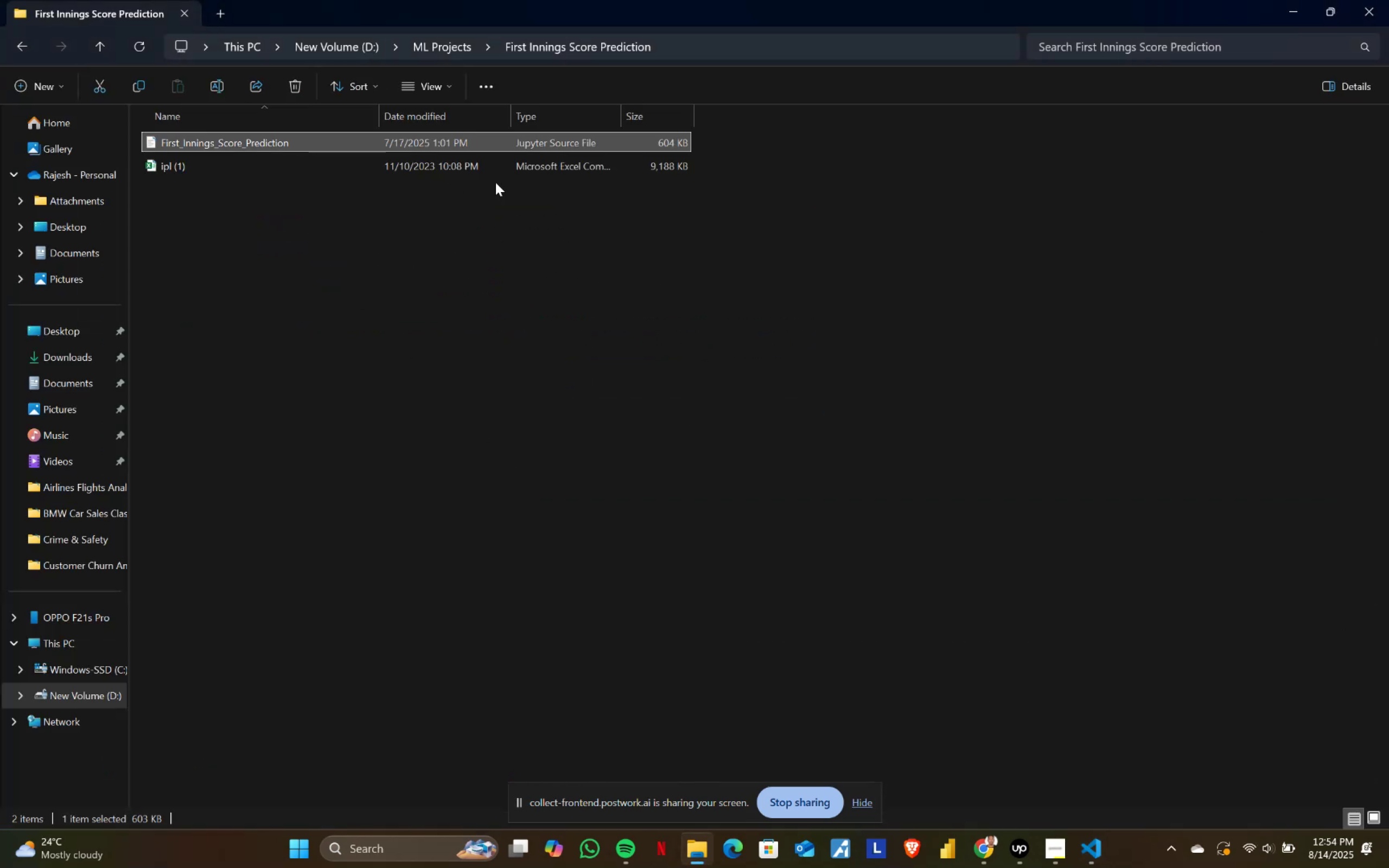 
key(Alt+Tab)
 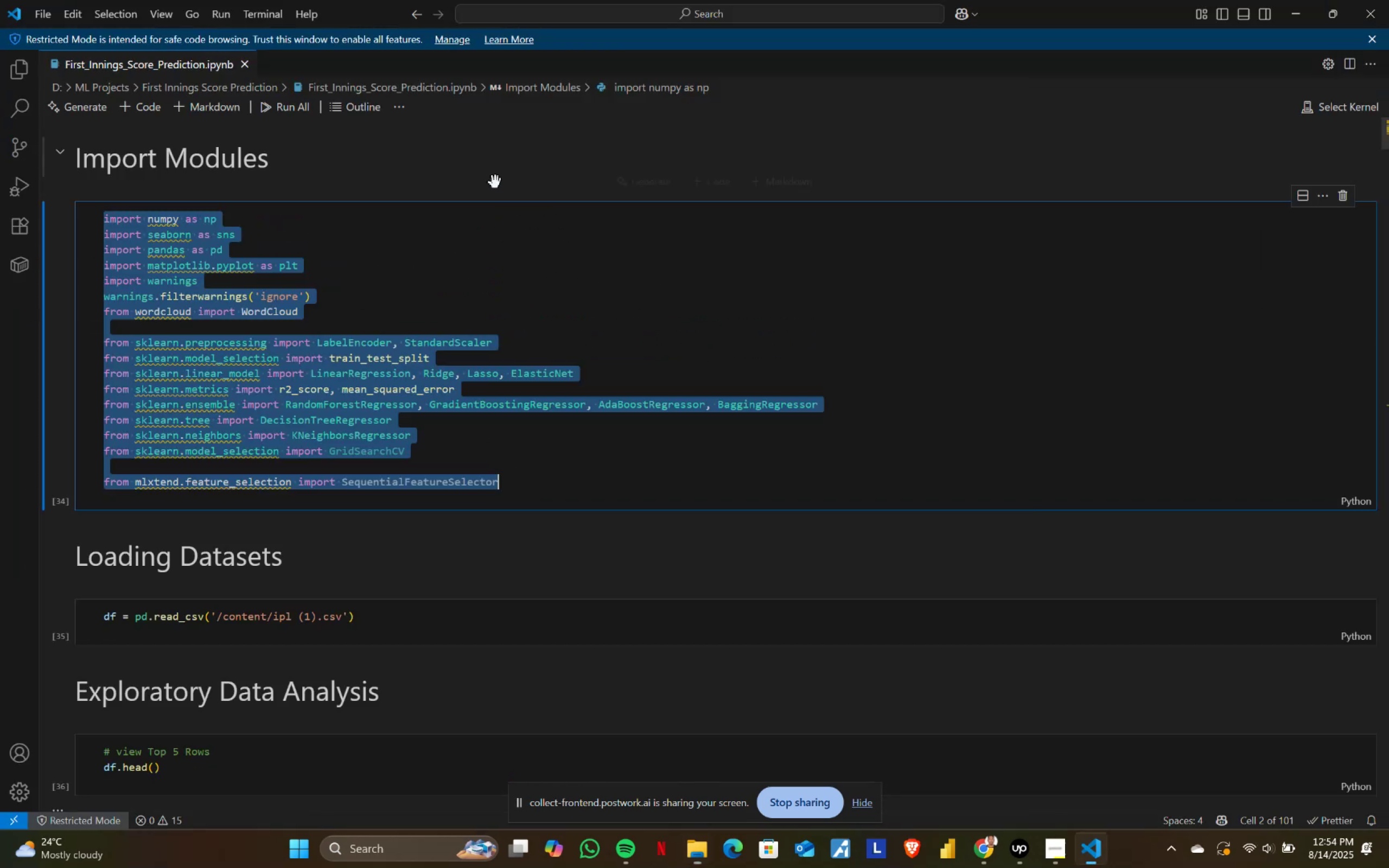 
key(Alt+Tab)
 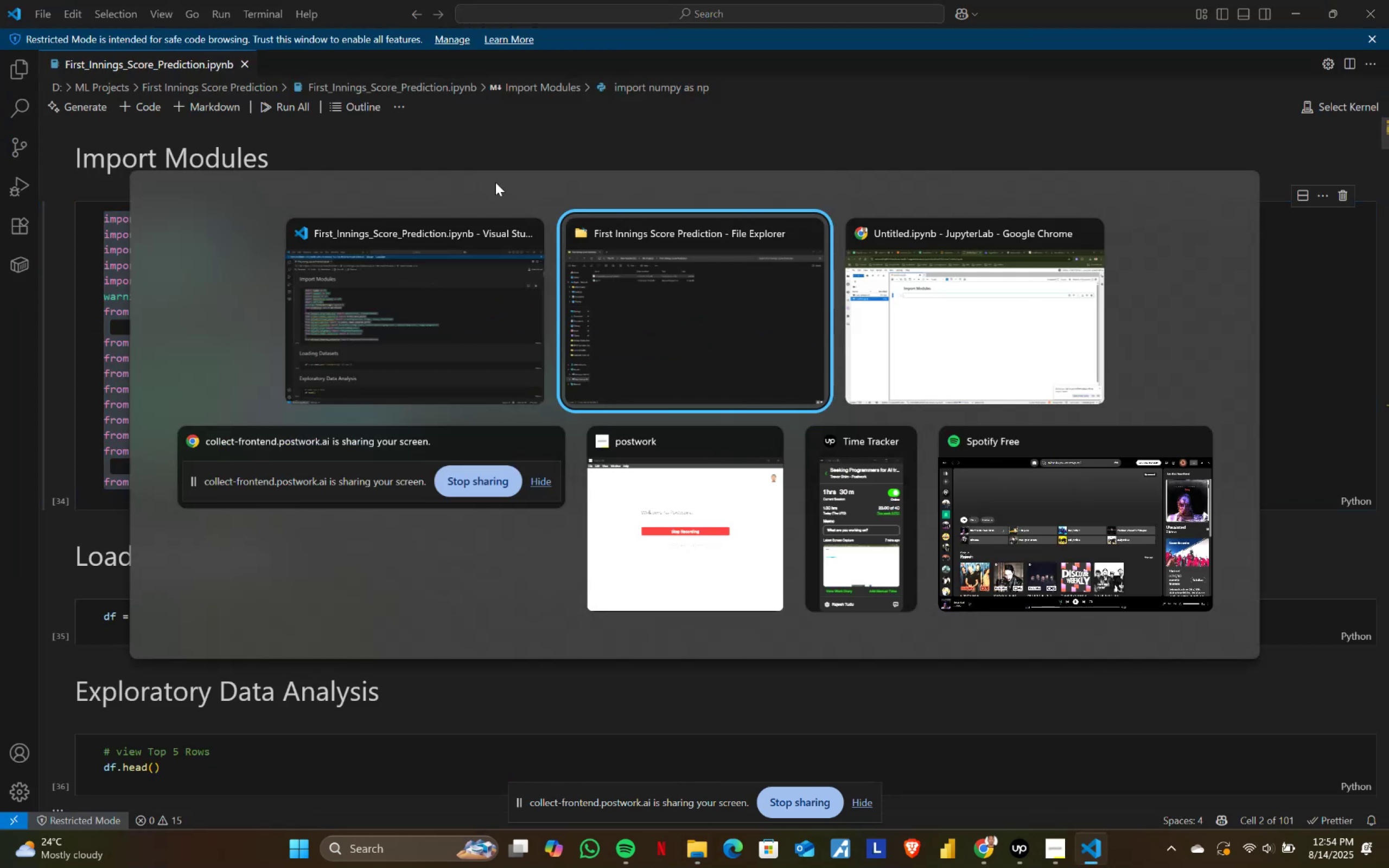 
key(Alt+Tab)
 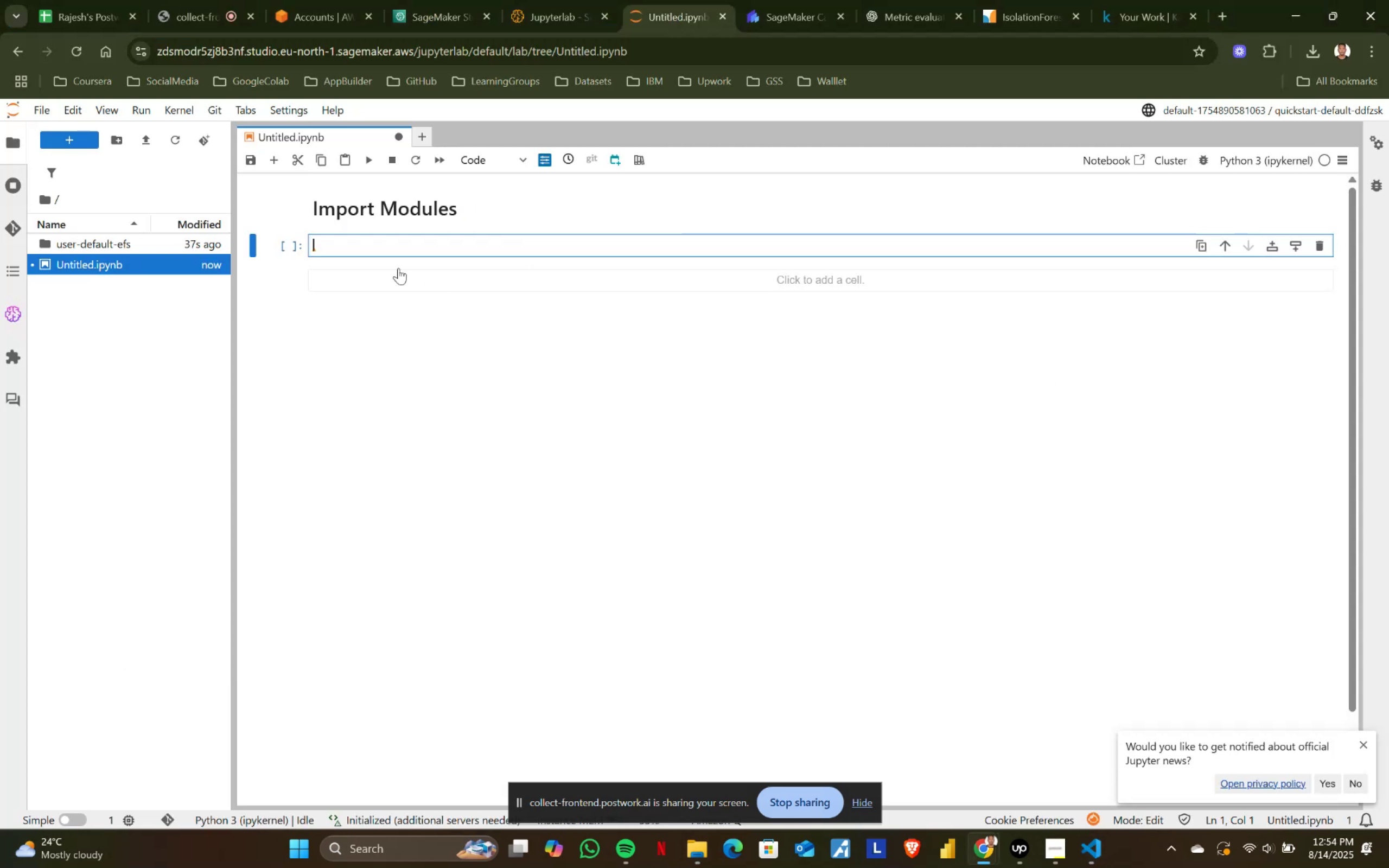 
key(Control+ControlLeft)
 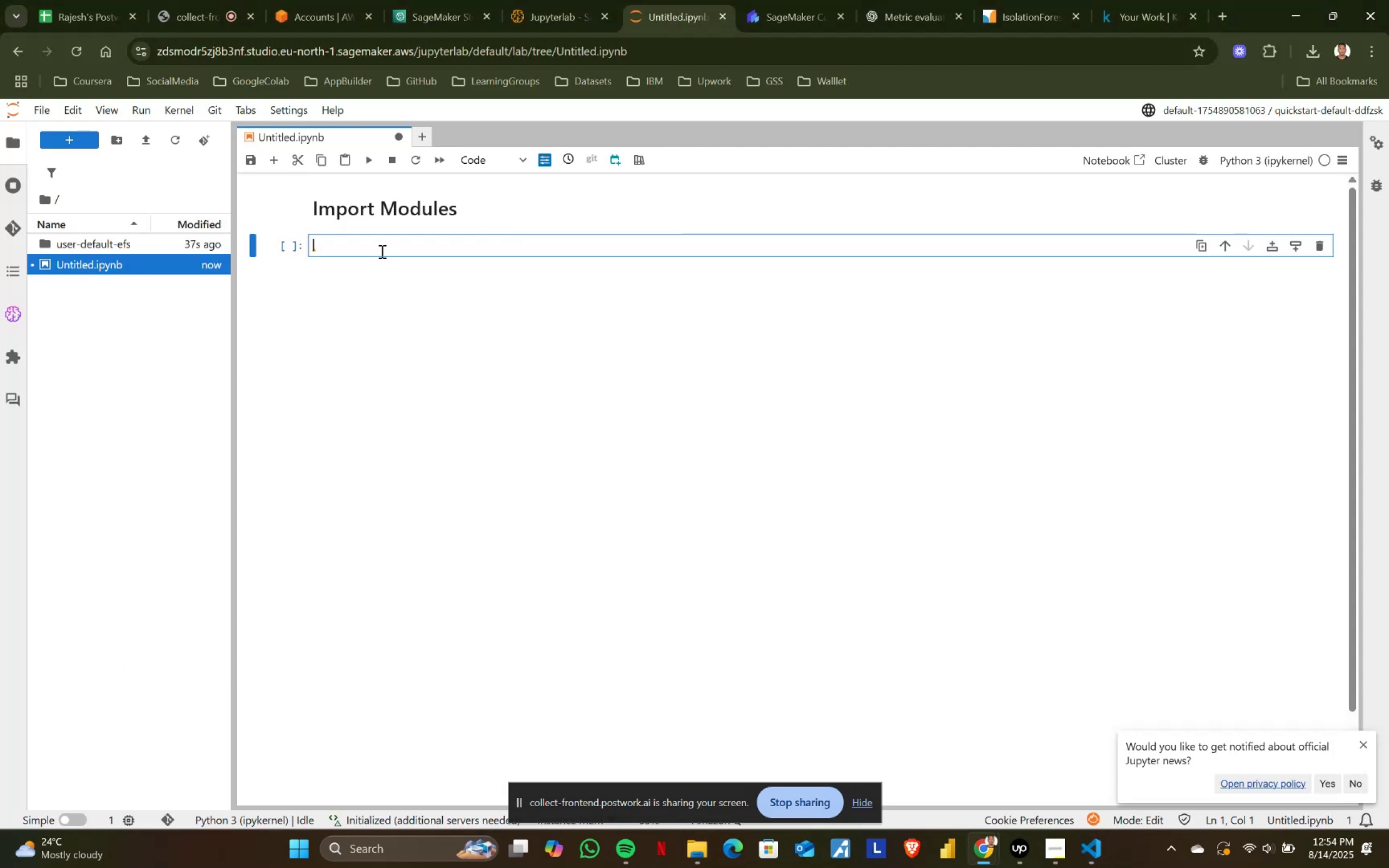 
key(Control+V)
 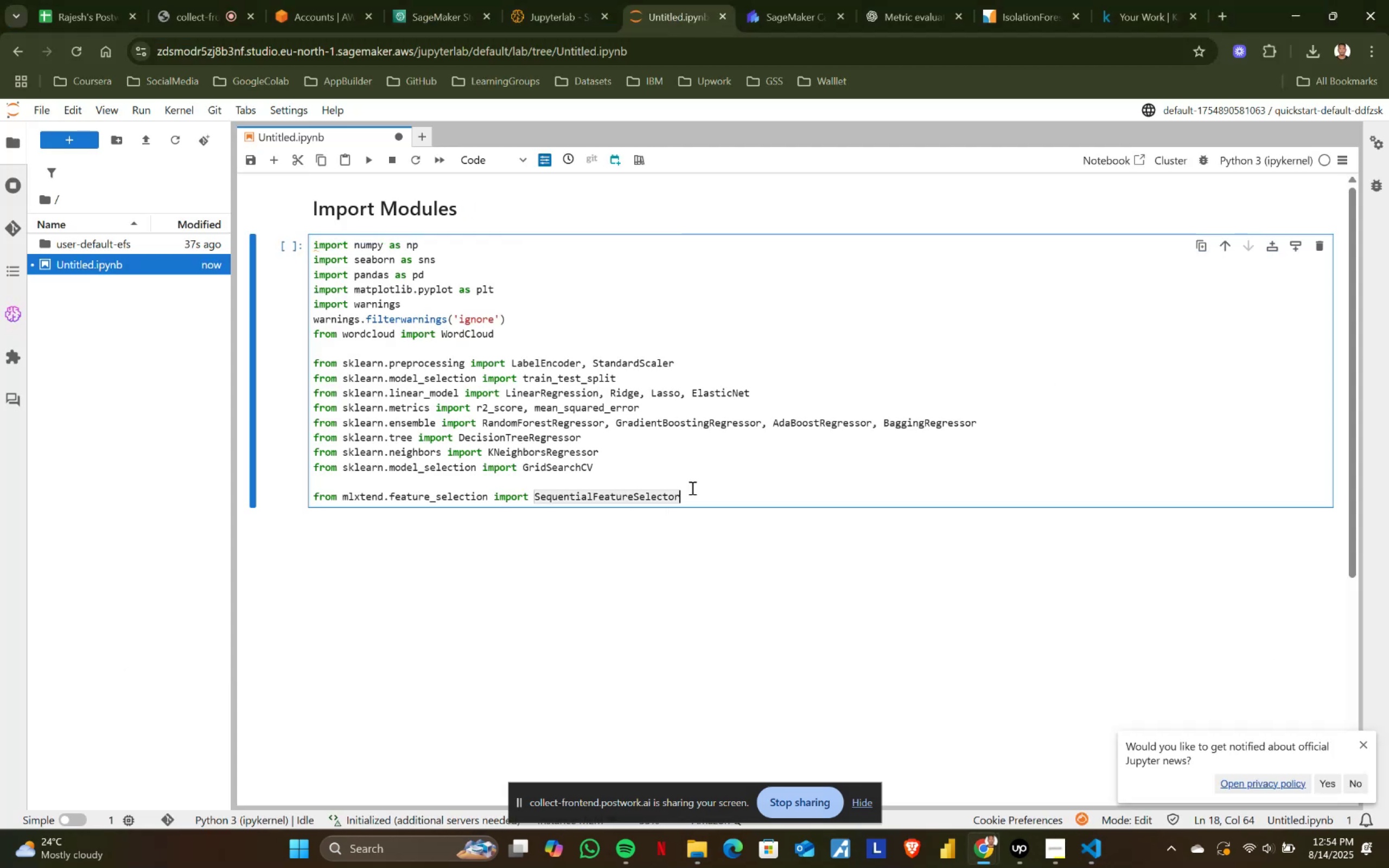 
left_click([706, 490])
 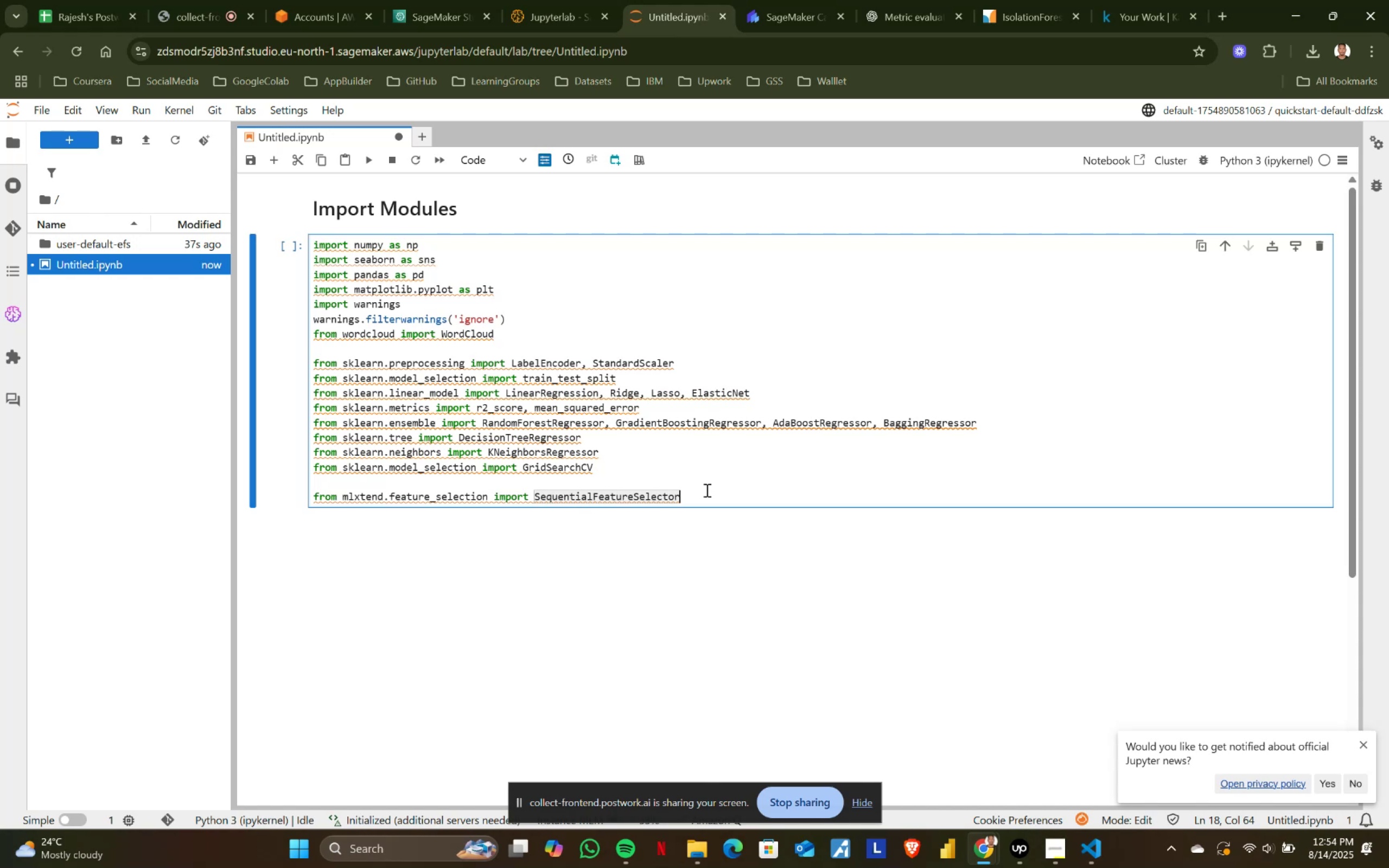 
key(Shift+ShiftRight)
 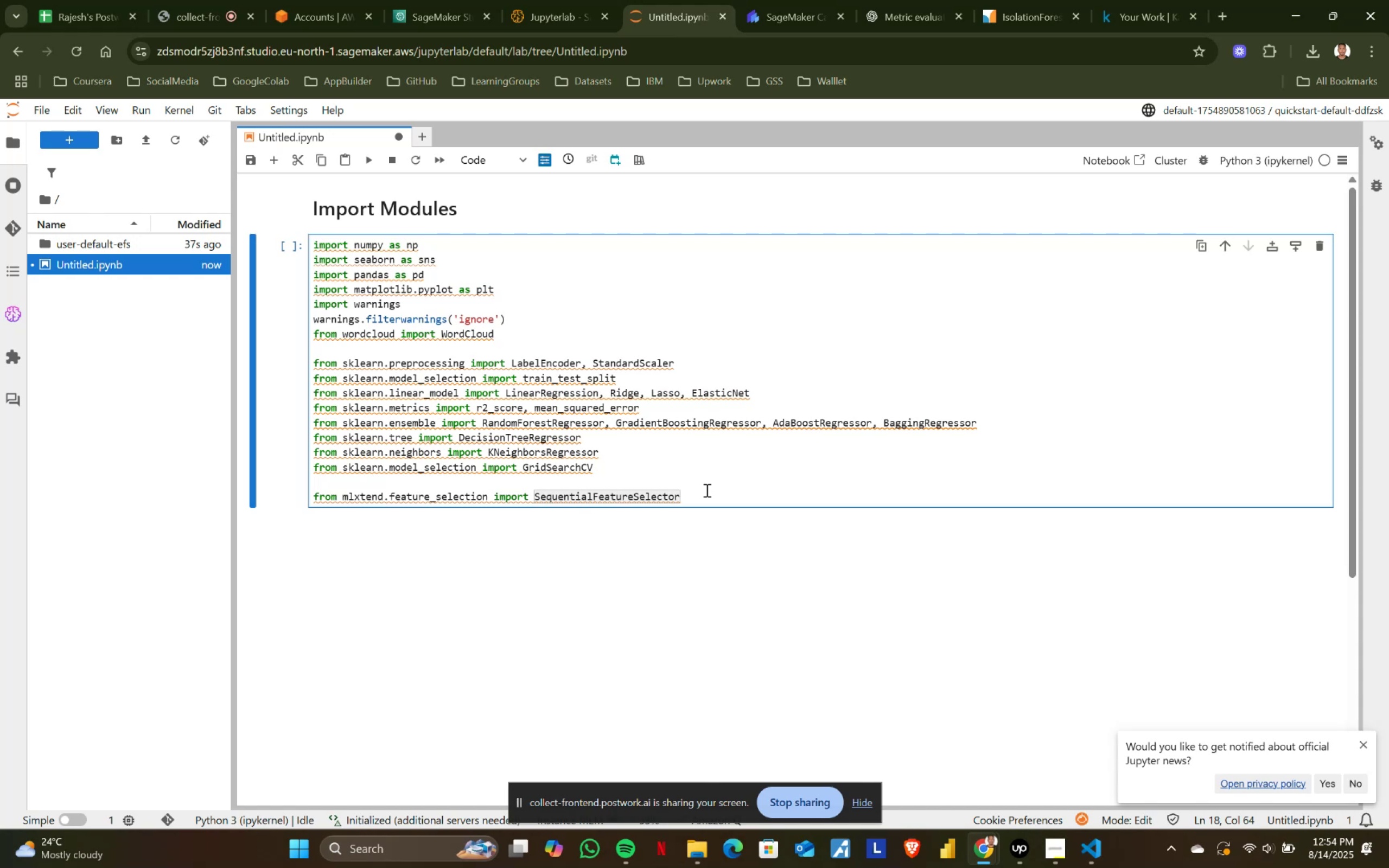 
key(Shift+Enter)
 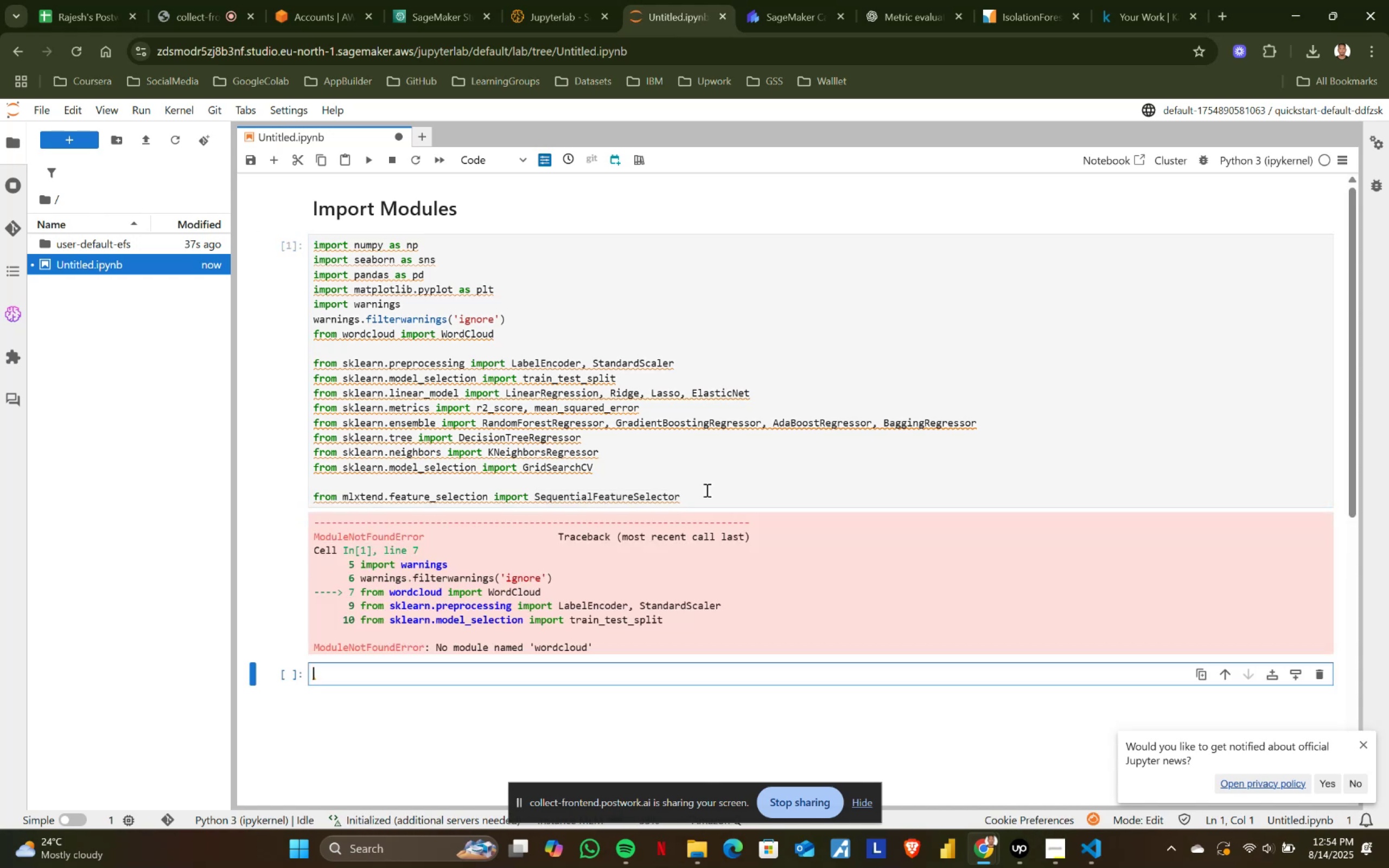 
left_click_drag(start_coordinate=[610, 649], to_coordinate=[307, 513])
 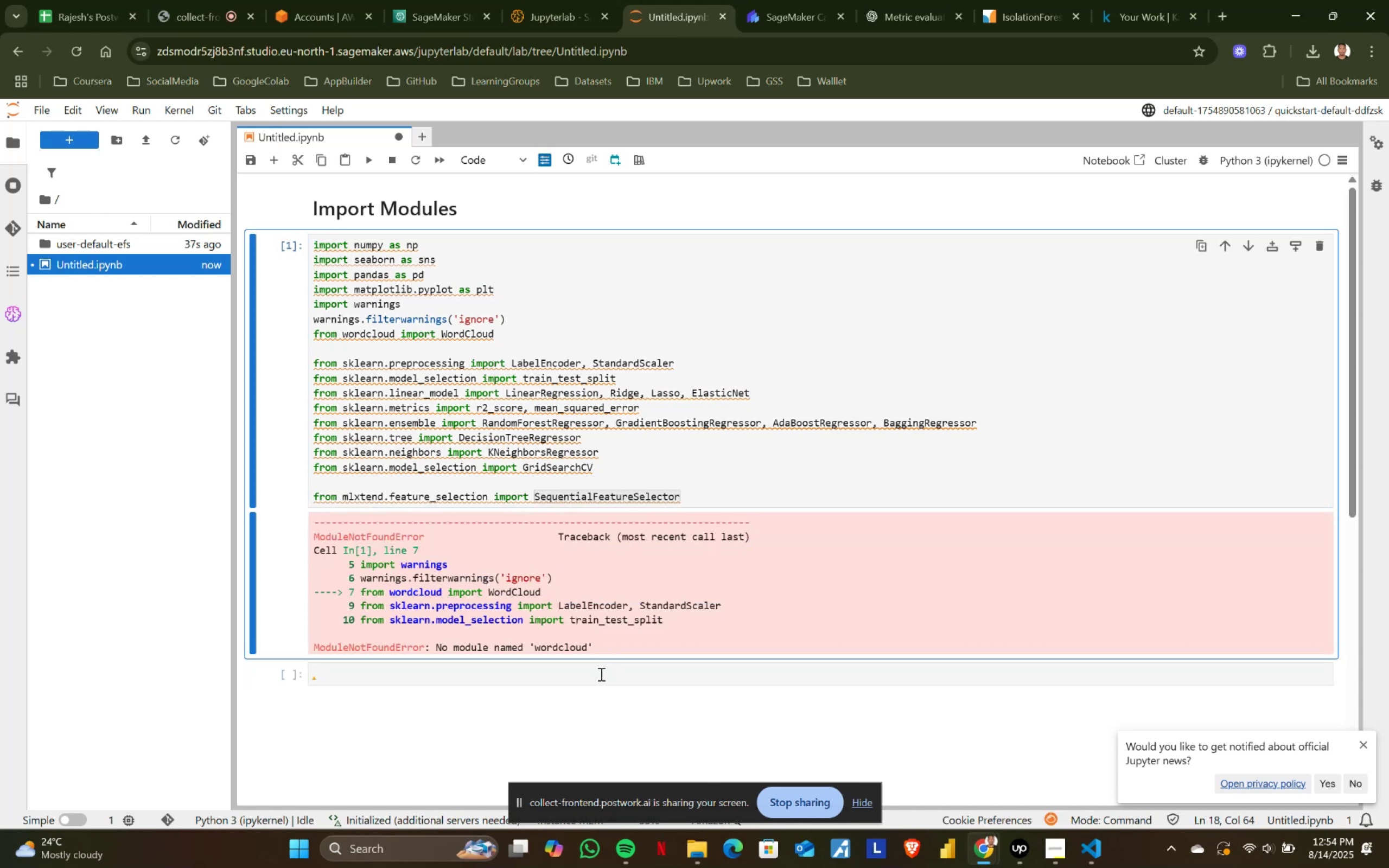 
left_click_drag(start_coordinate=[600, 653], to_coordinate=[474, 624])
 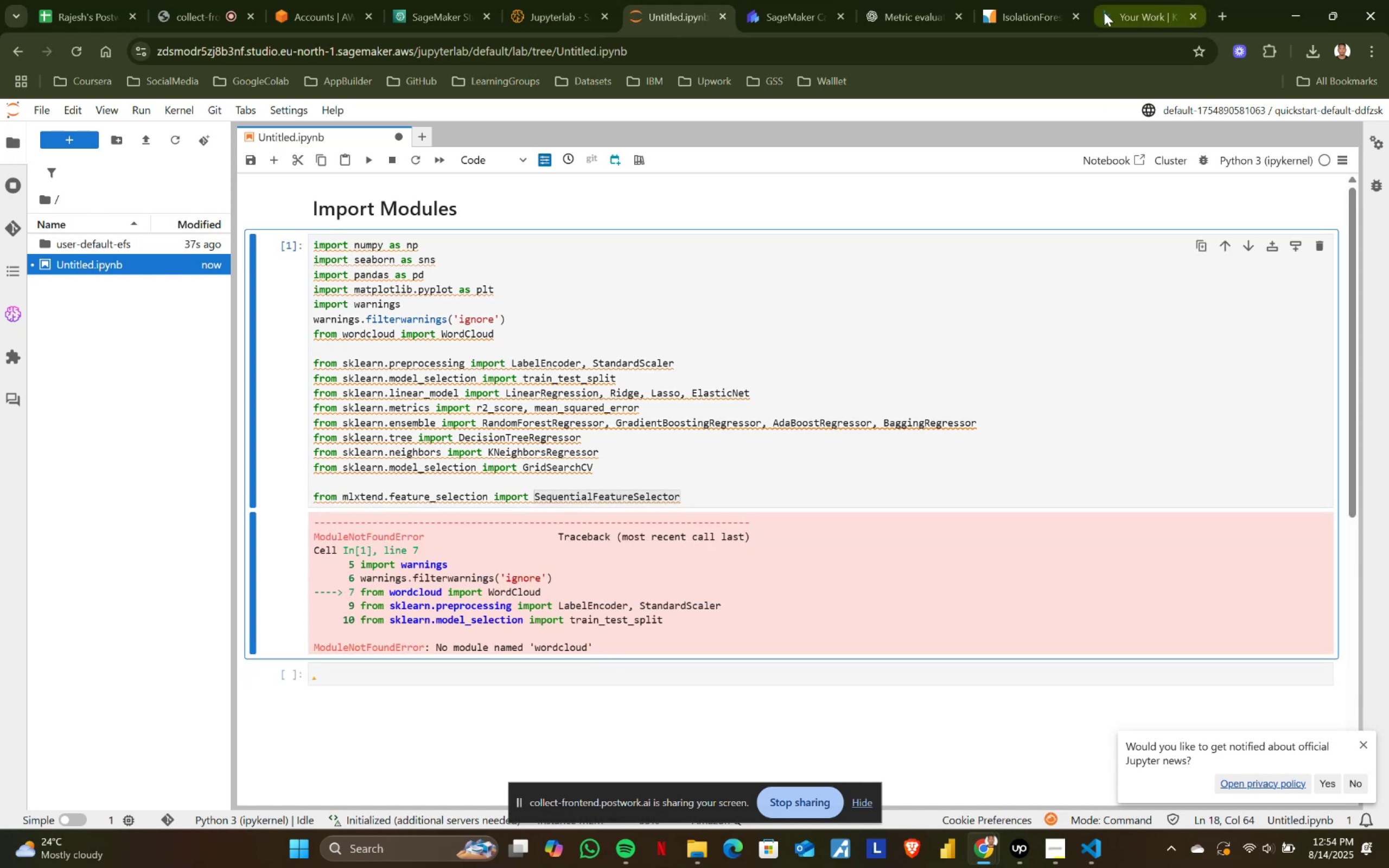 
left_click([1046, 9])
 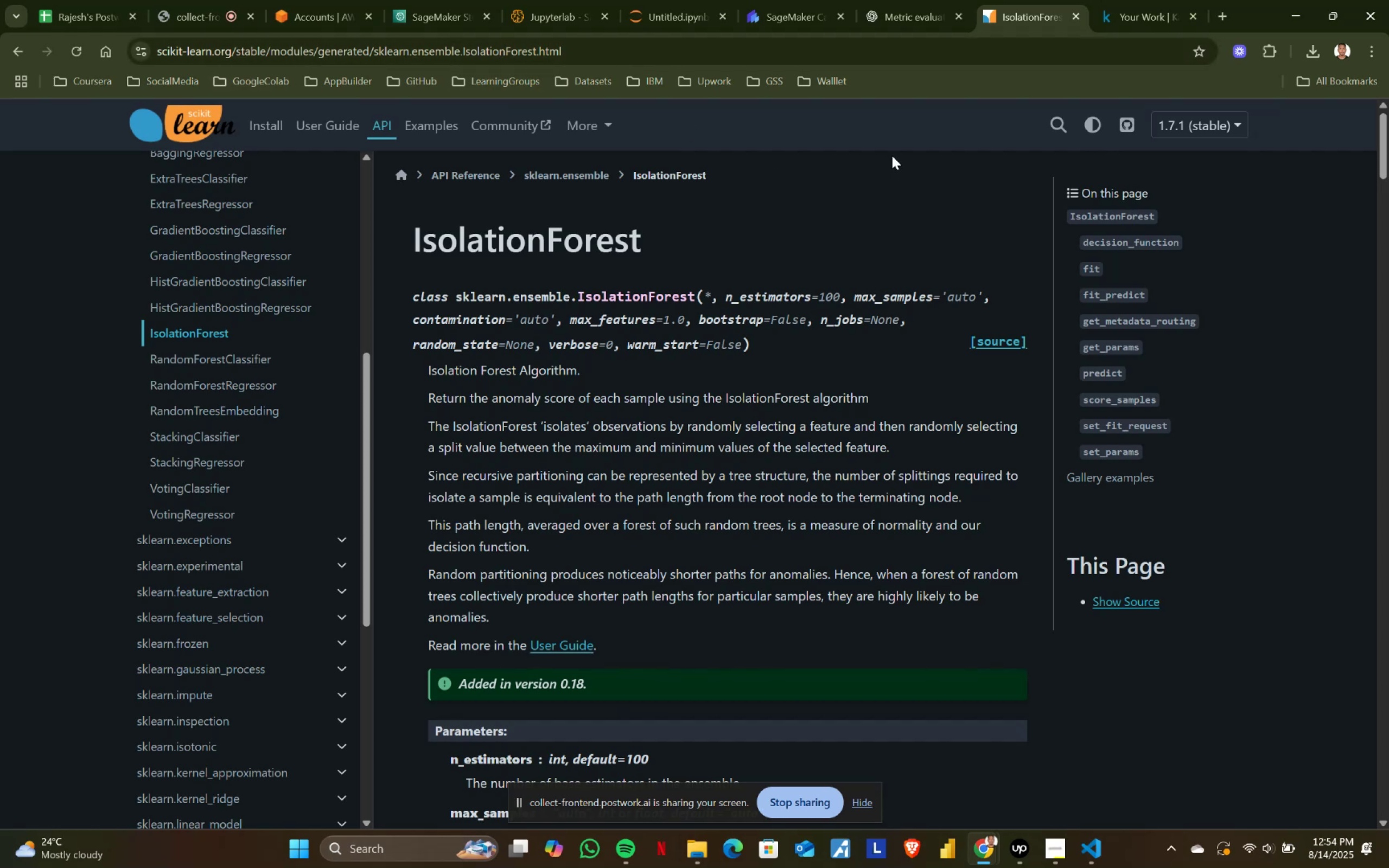 
left_click([1060, 118])
 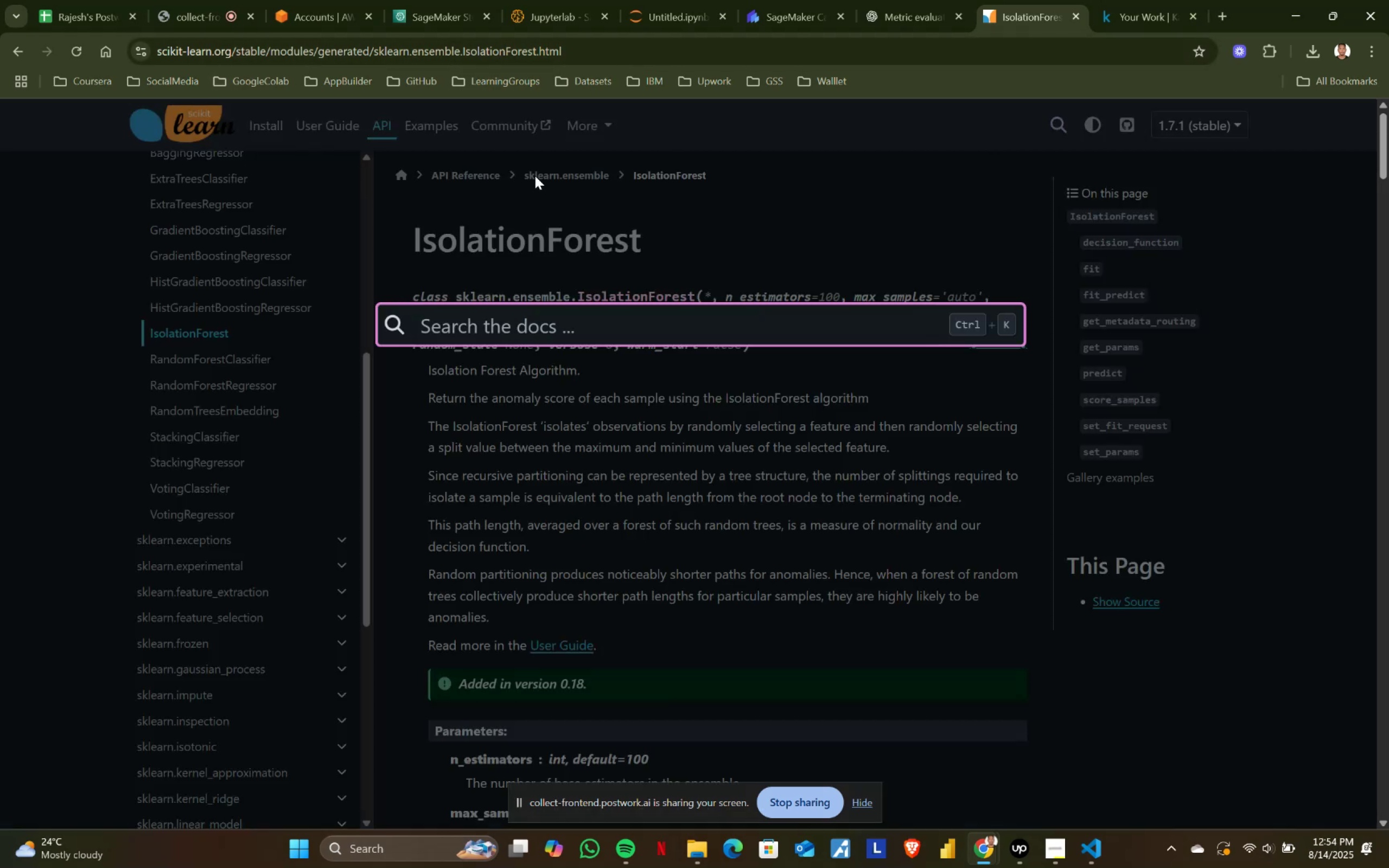 
type(wordcloud)
 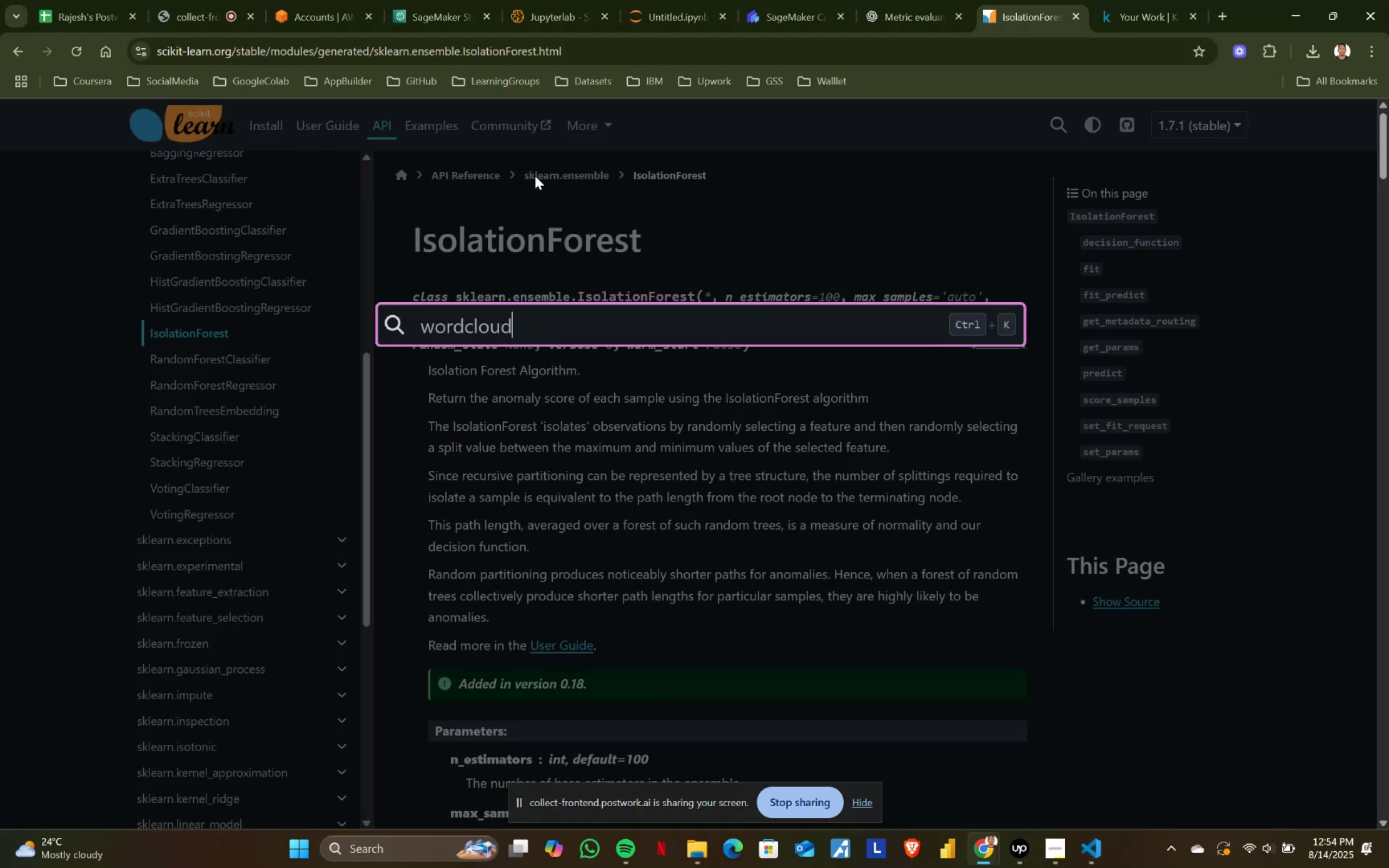 
key(Enter)
 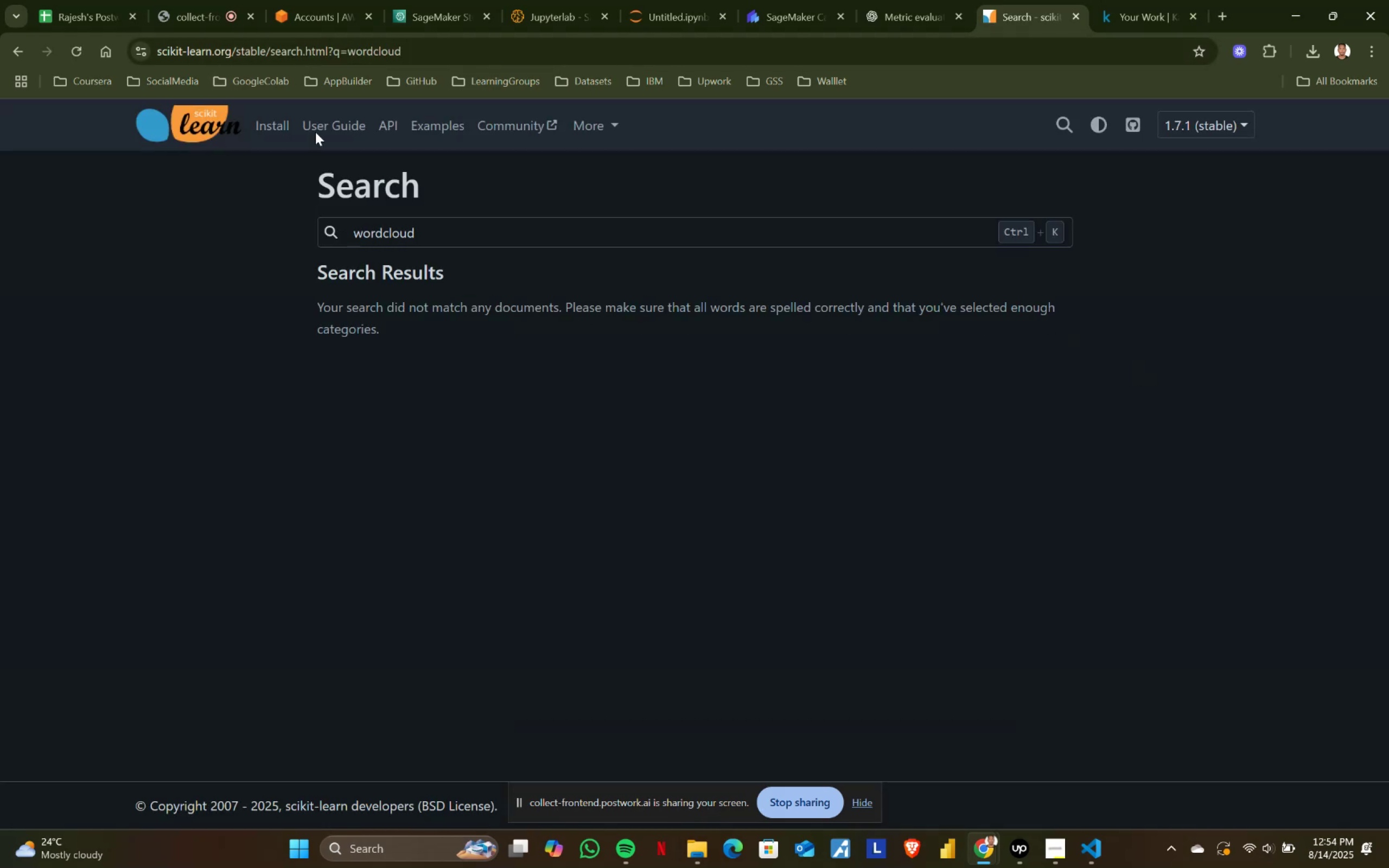 
left_click([325, 50])
 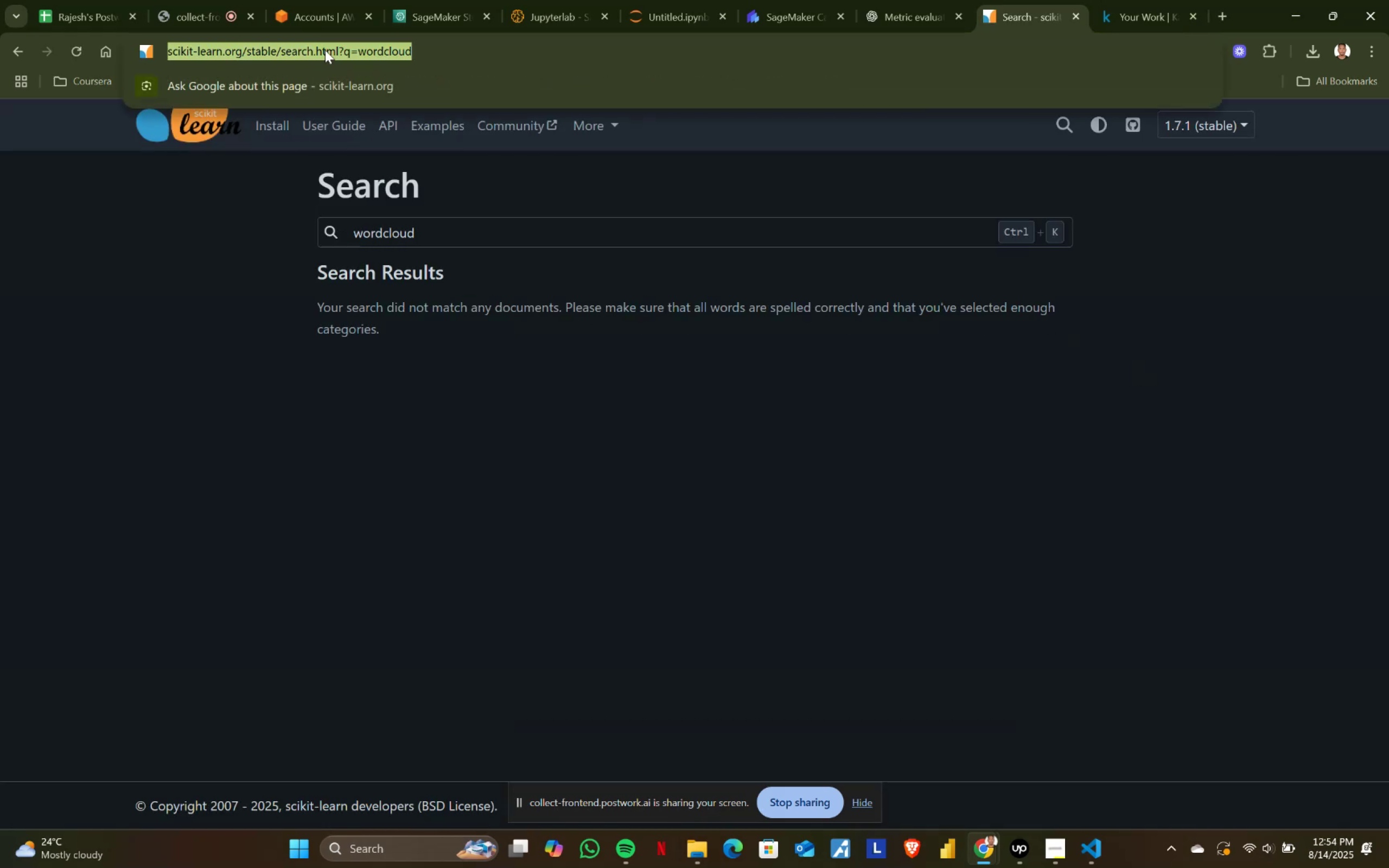 
type(wordcloud)
 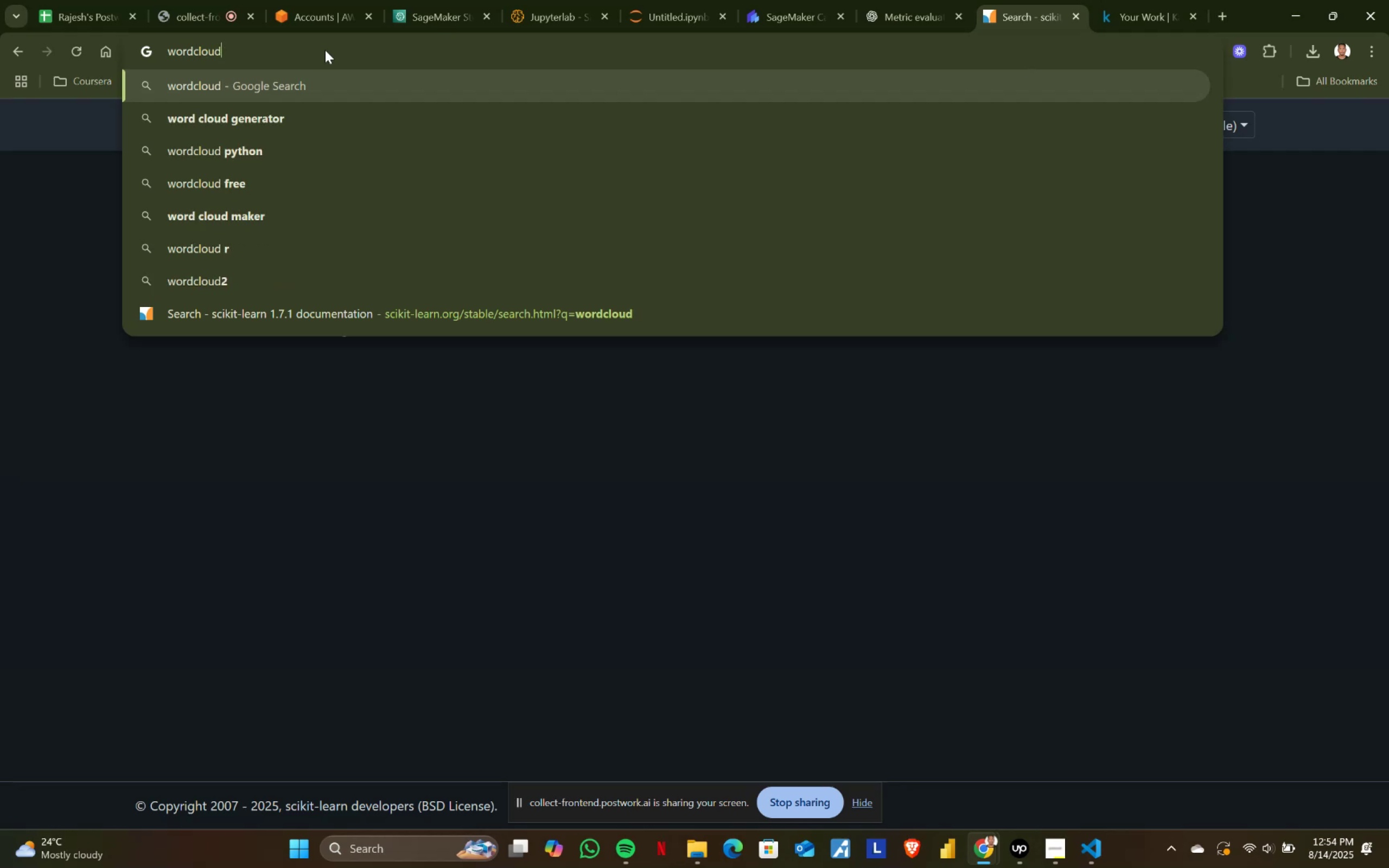 
key(Enter)
 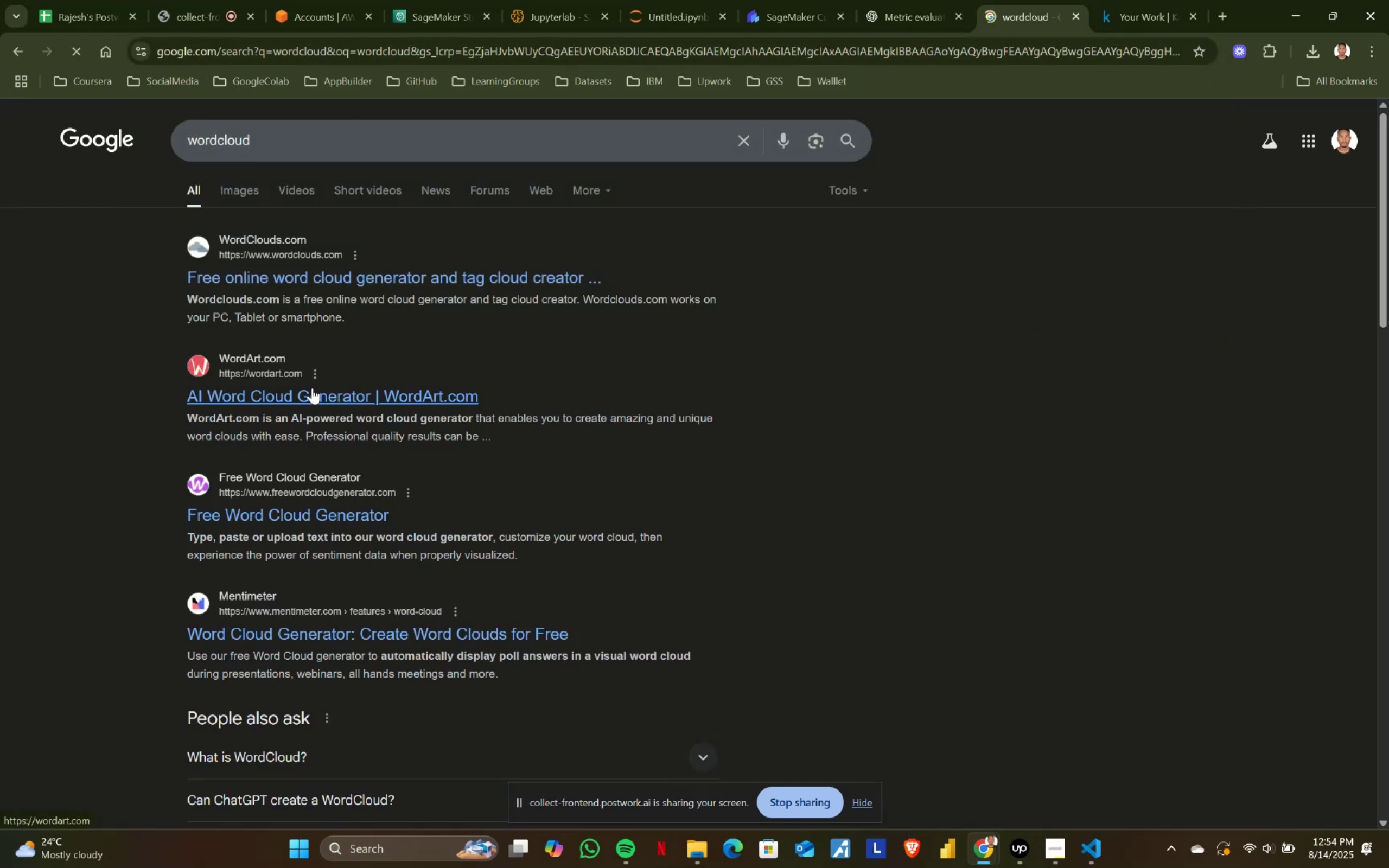 
left_click([303, 140])
 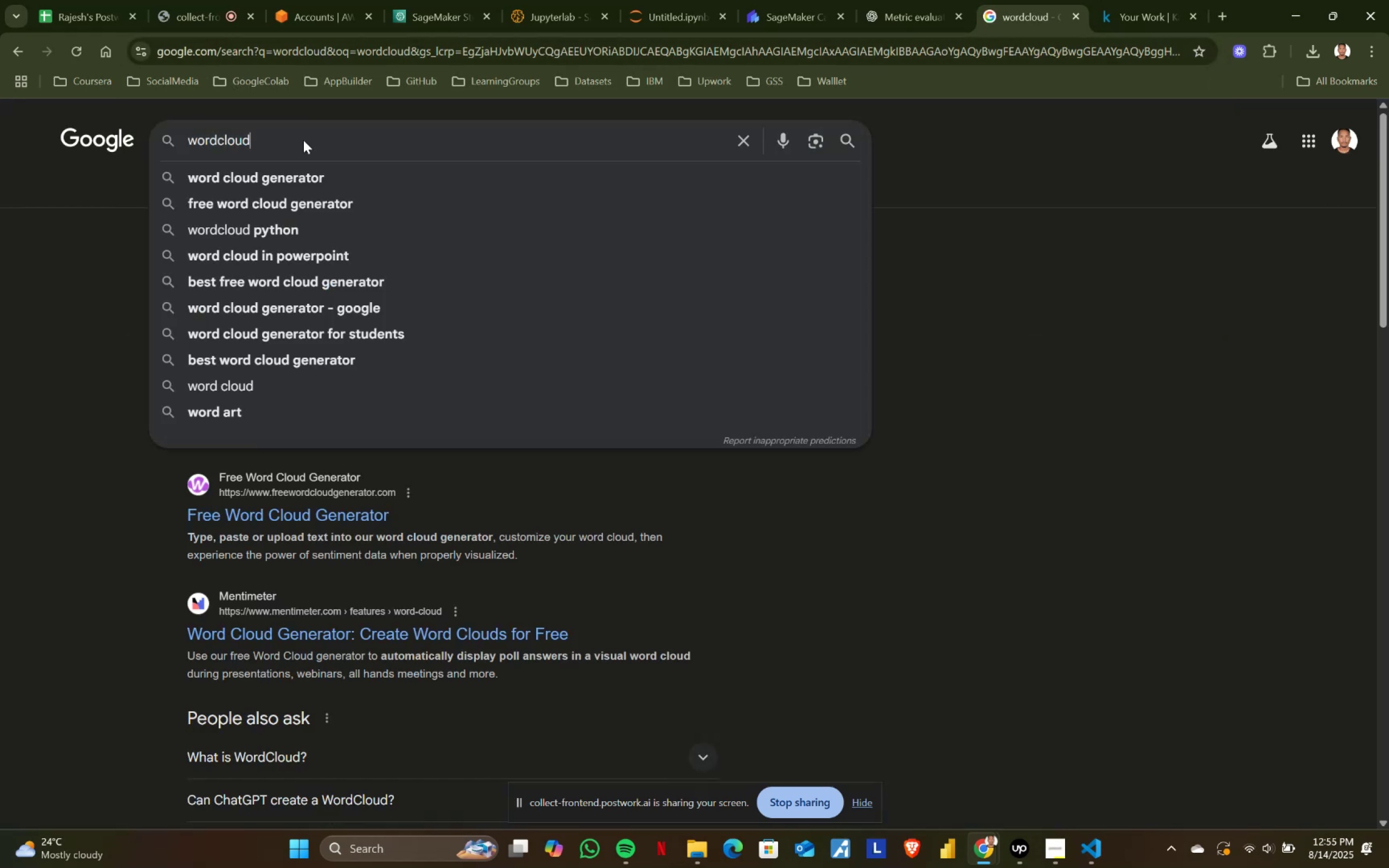 
type( import)
 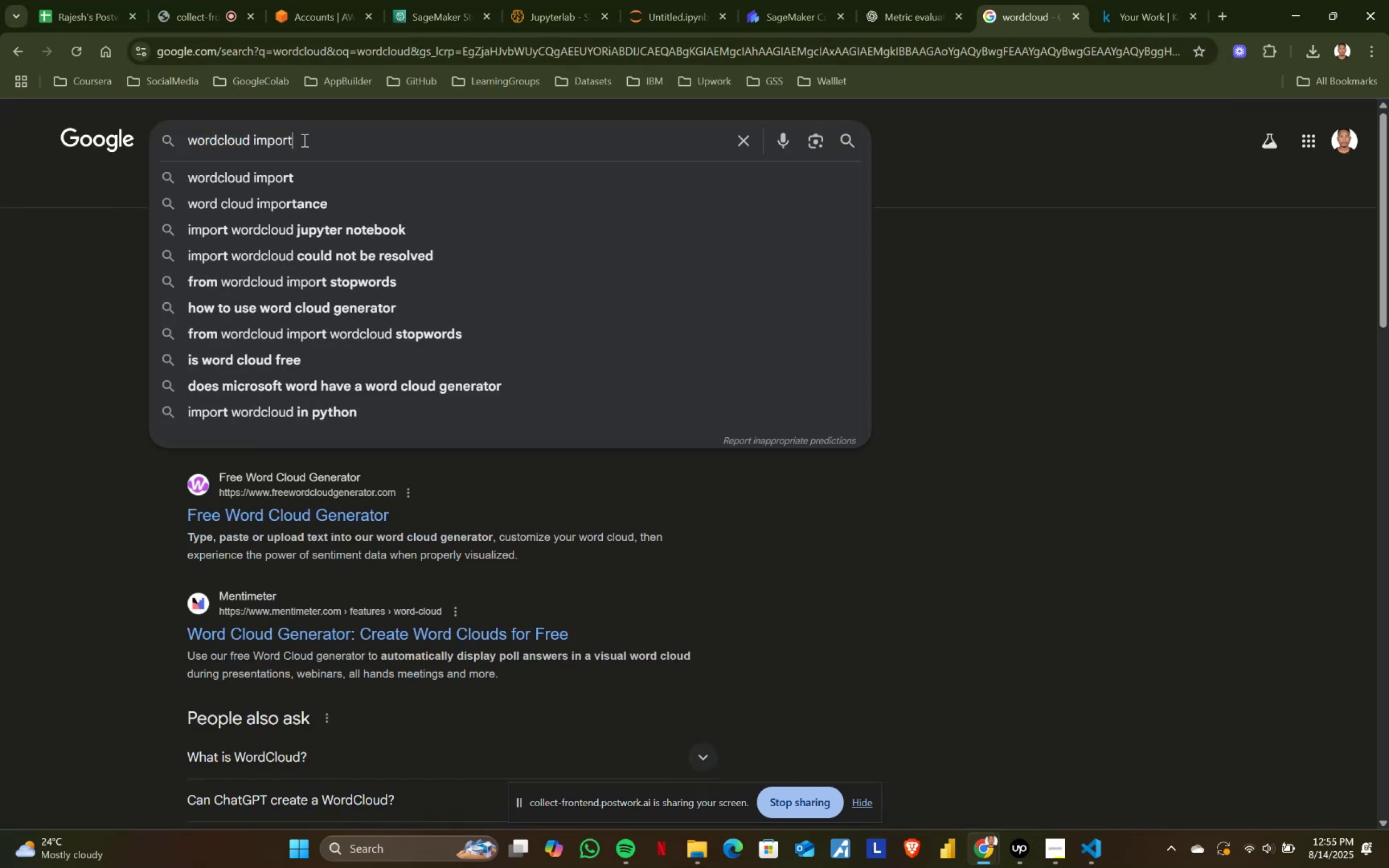 
key(Enter)
 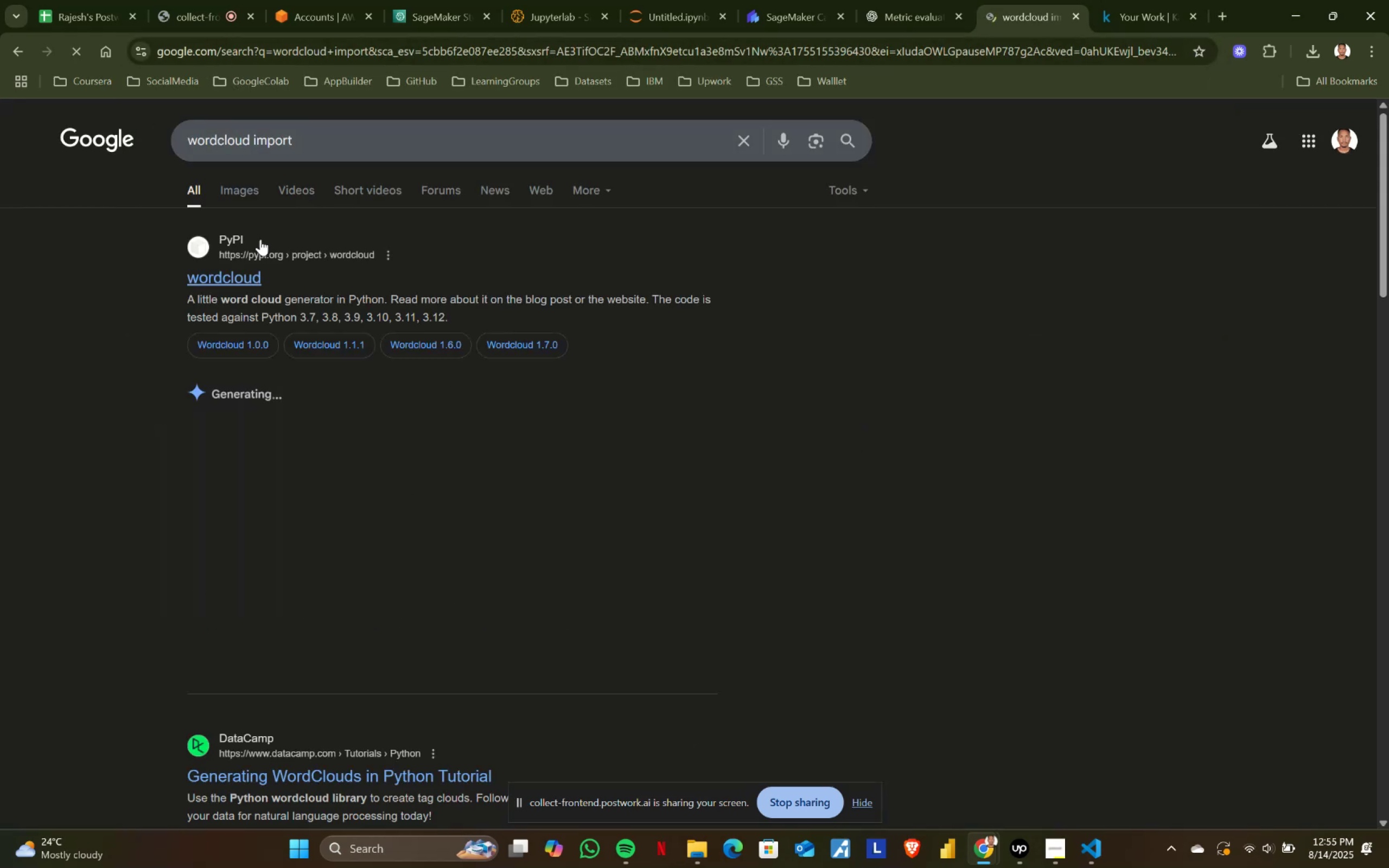 
left_click([232, 279])
 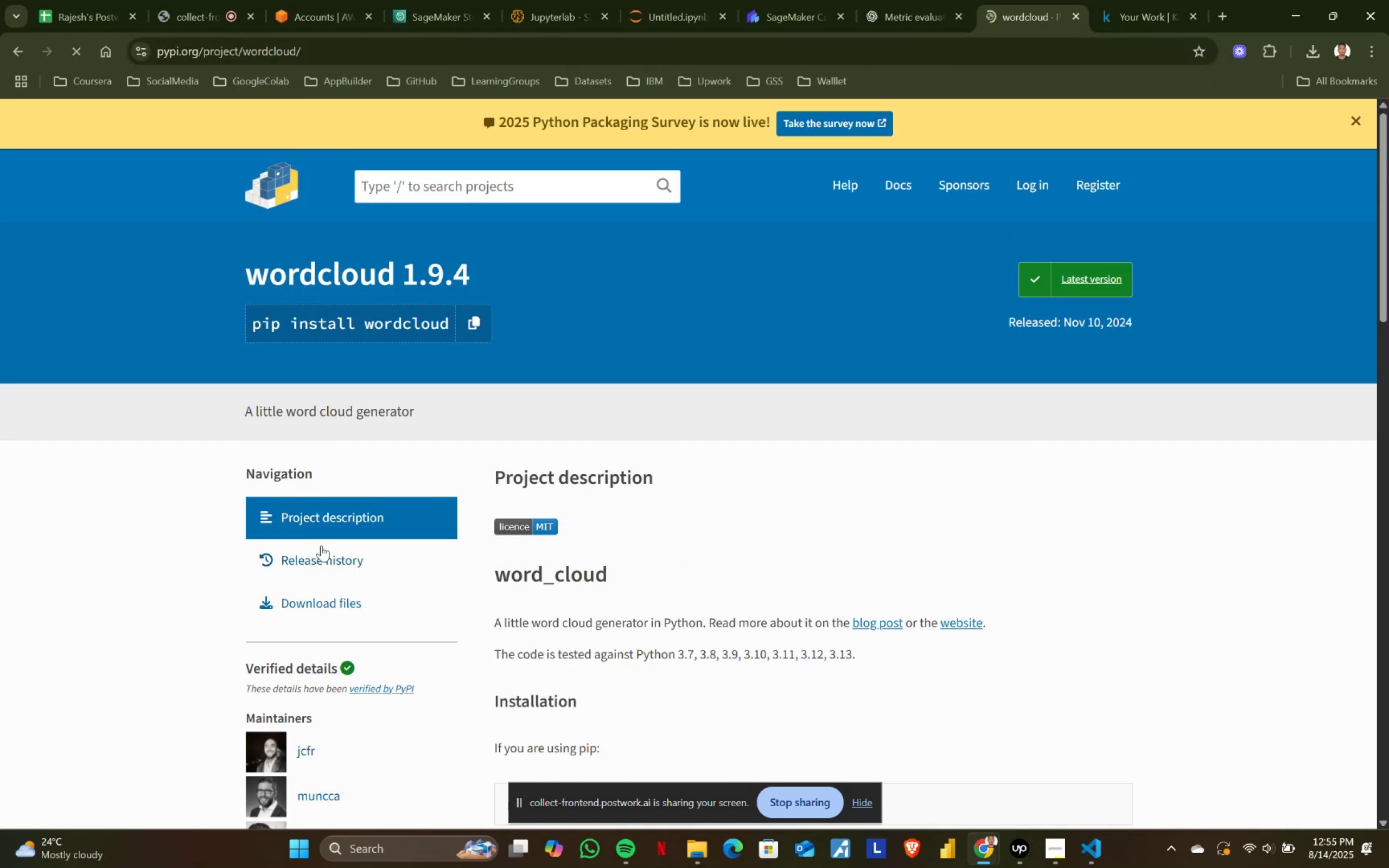 
left_click([474, 321])
 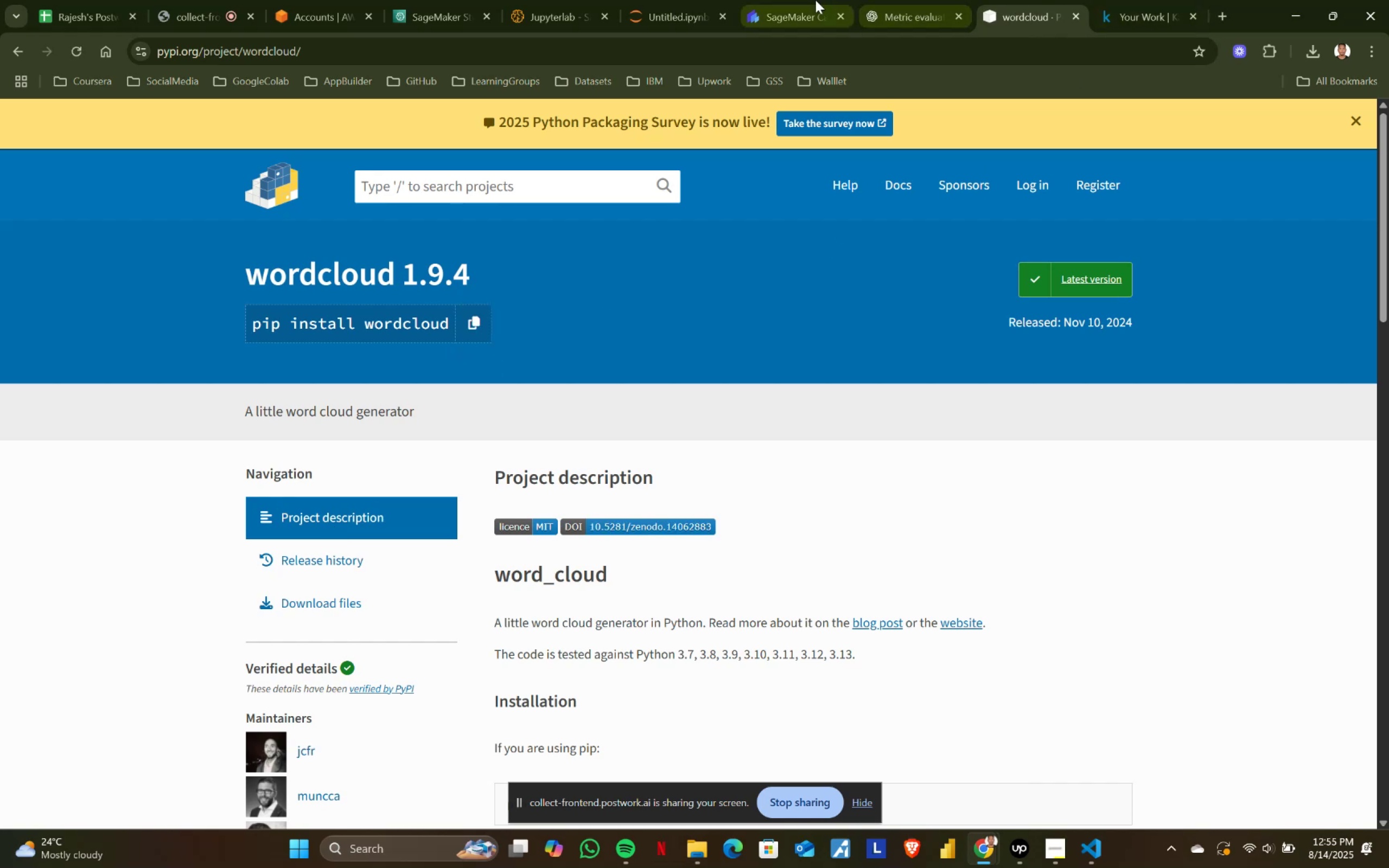 
left_click([649, 0])
 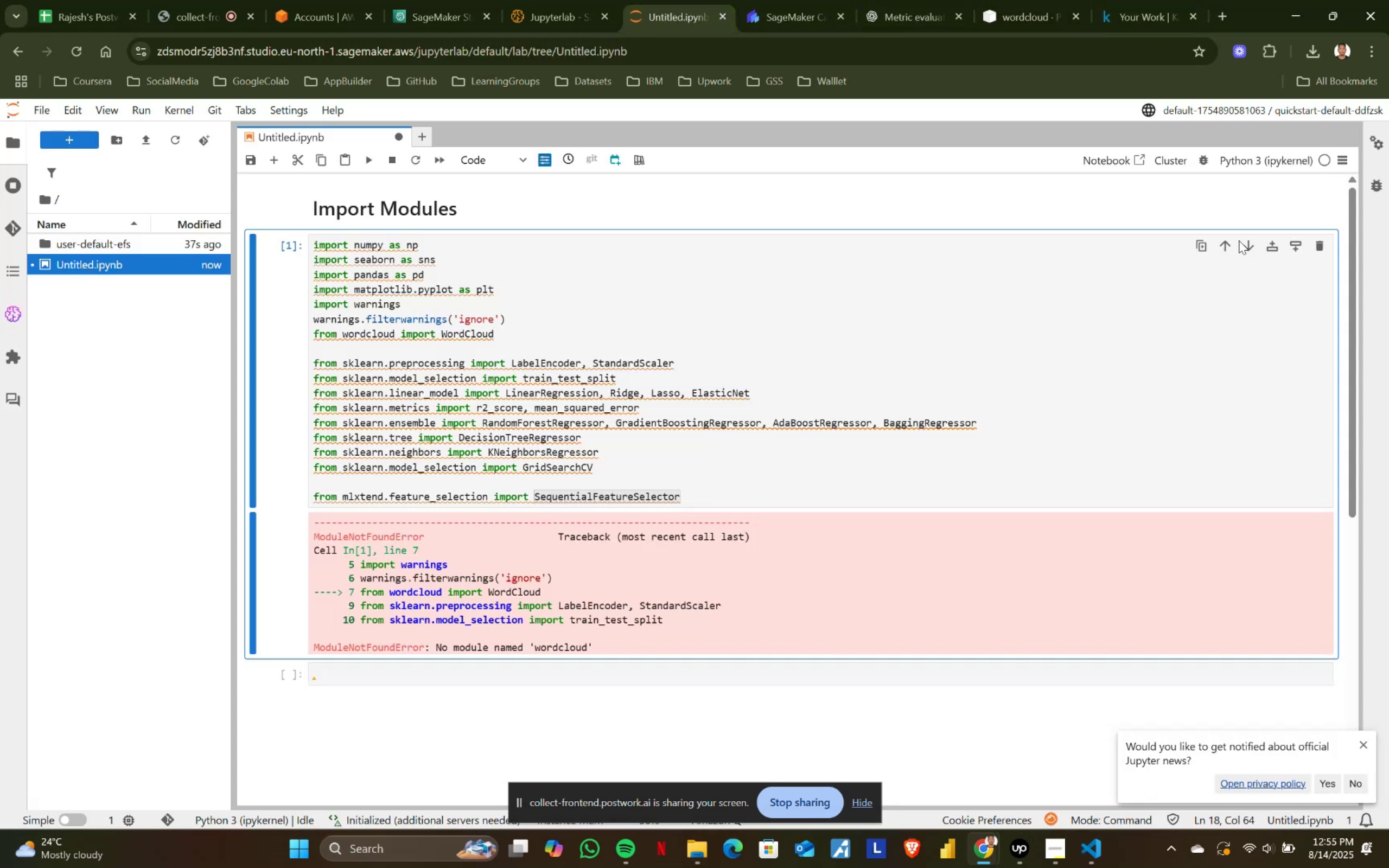 
left_click([1269, 241])
 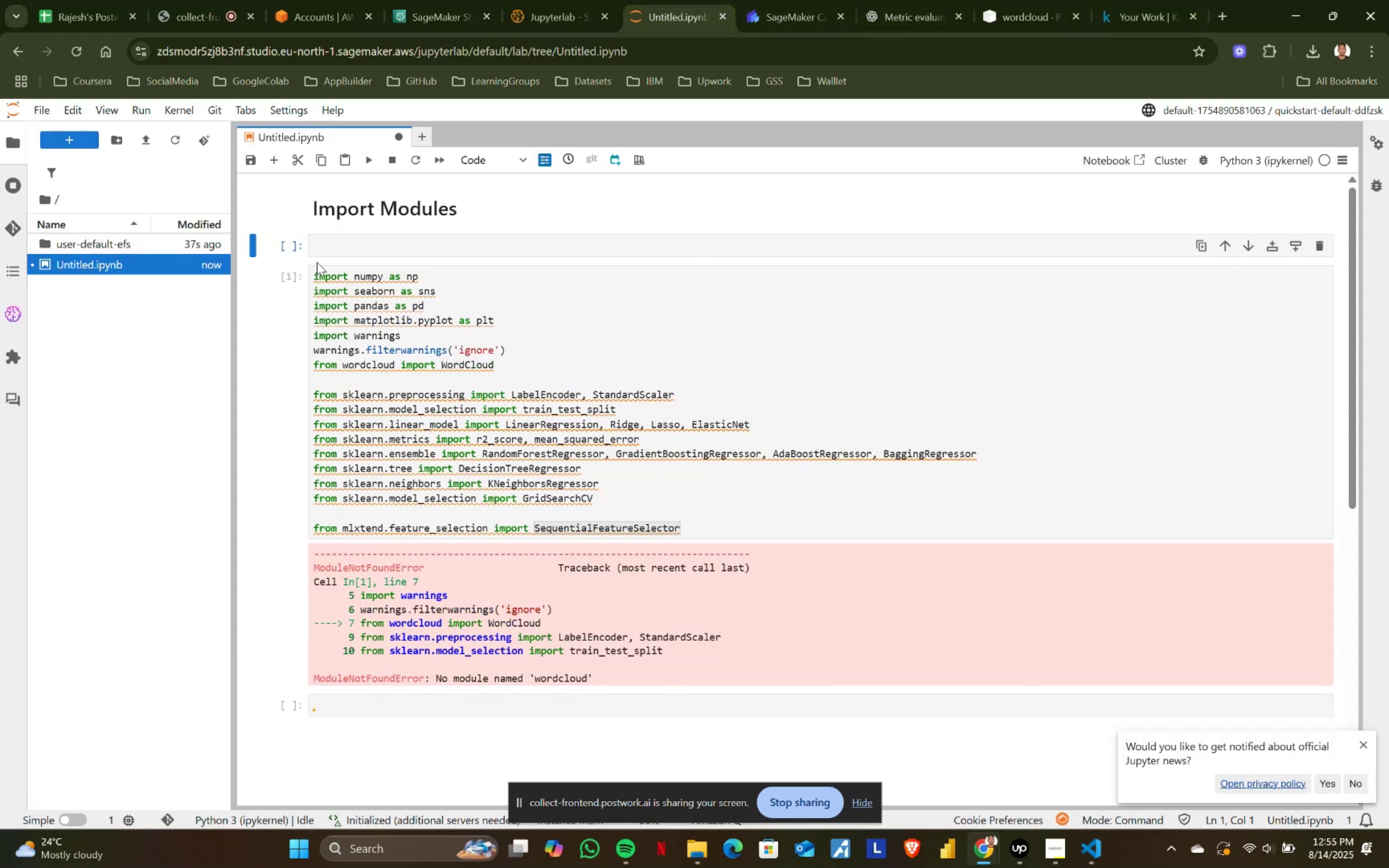 
left_click([315, 250])
 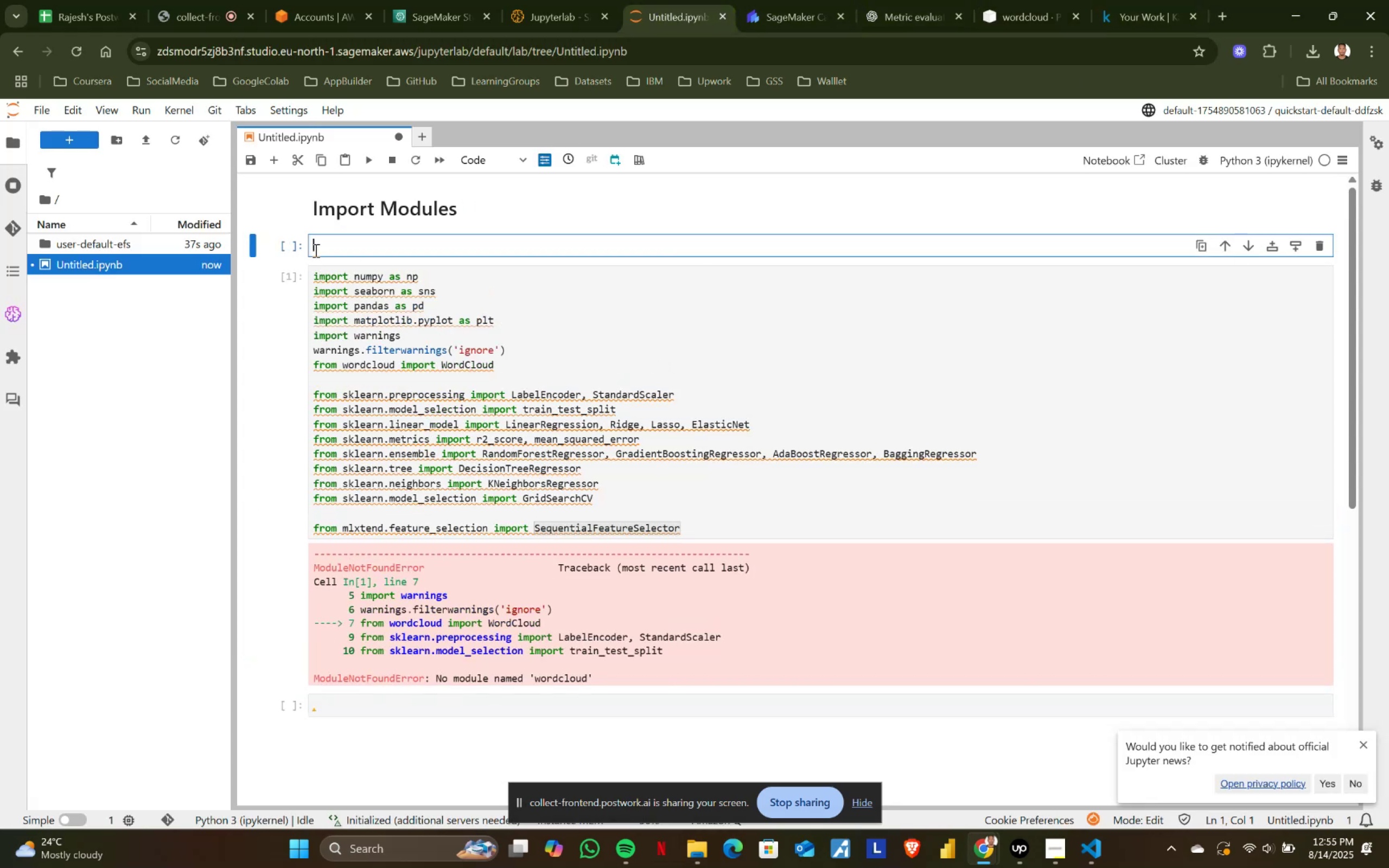 
key(Shift+1)
 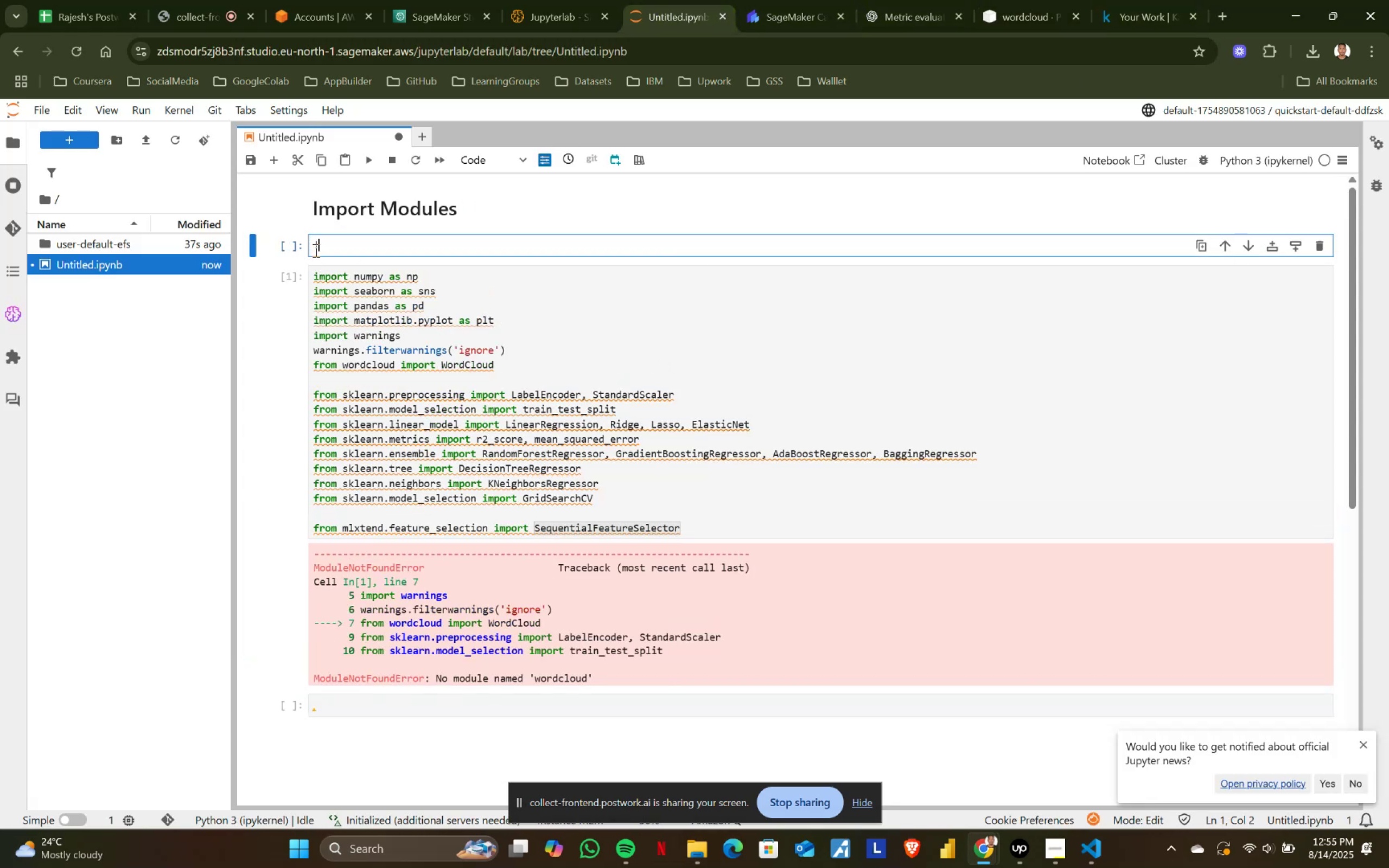 
key(Control+ControlLeft)
 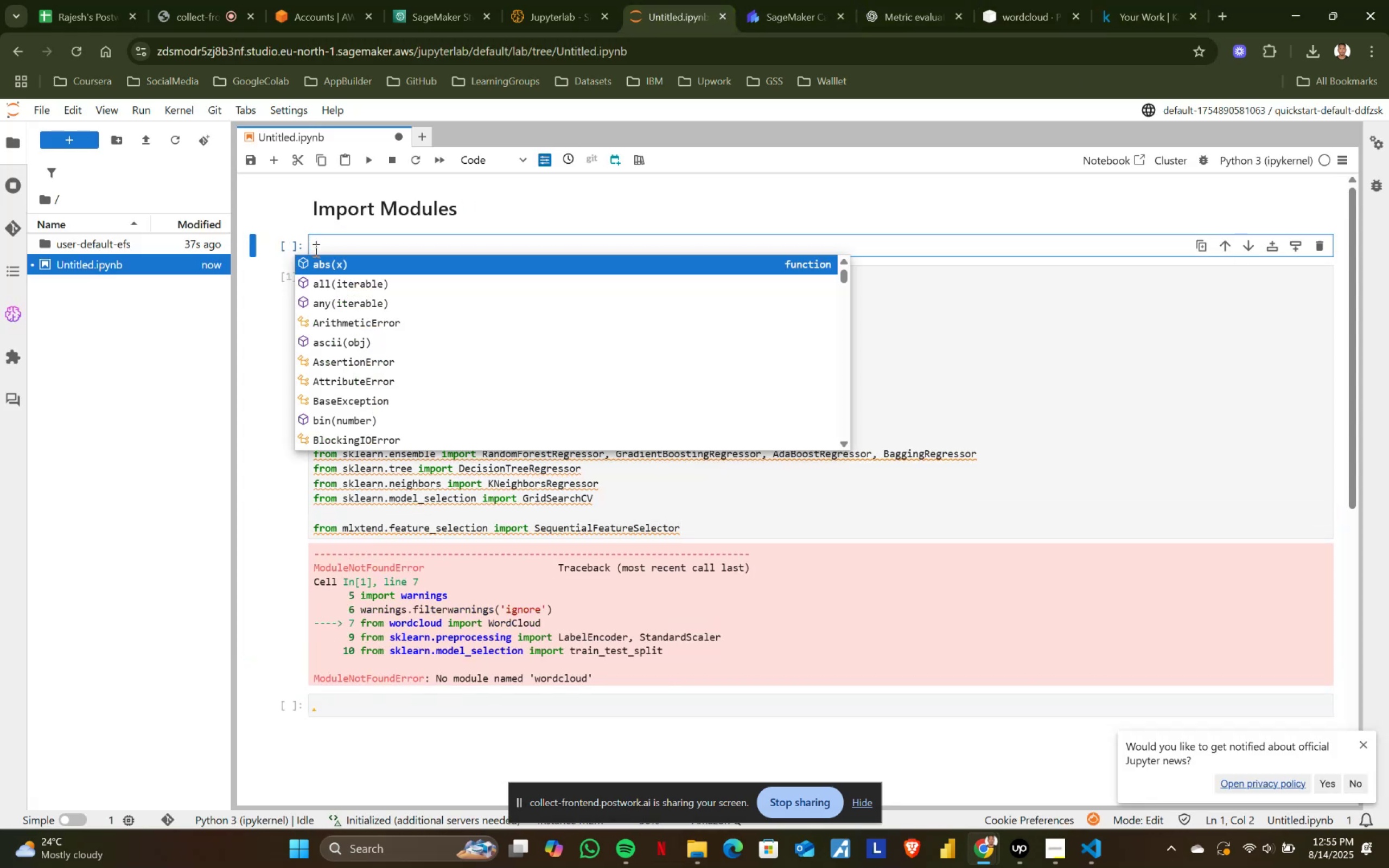 
key(Control+V)
 